 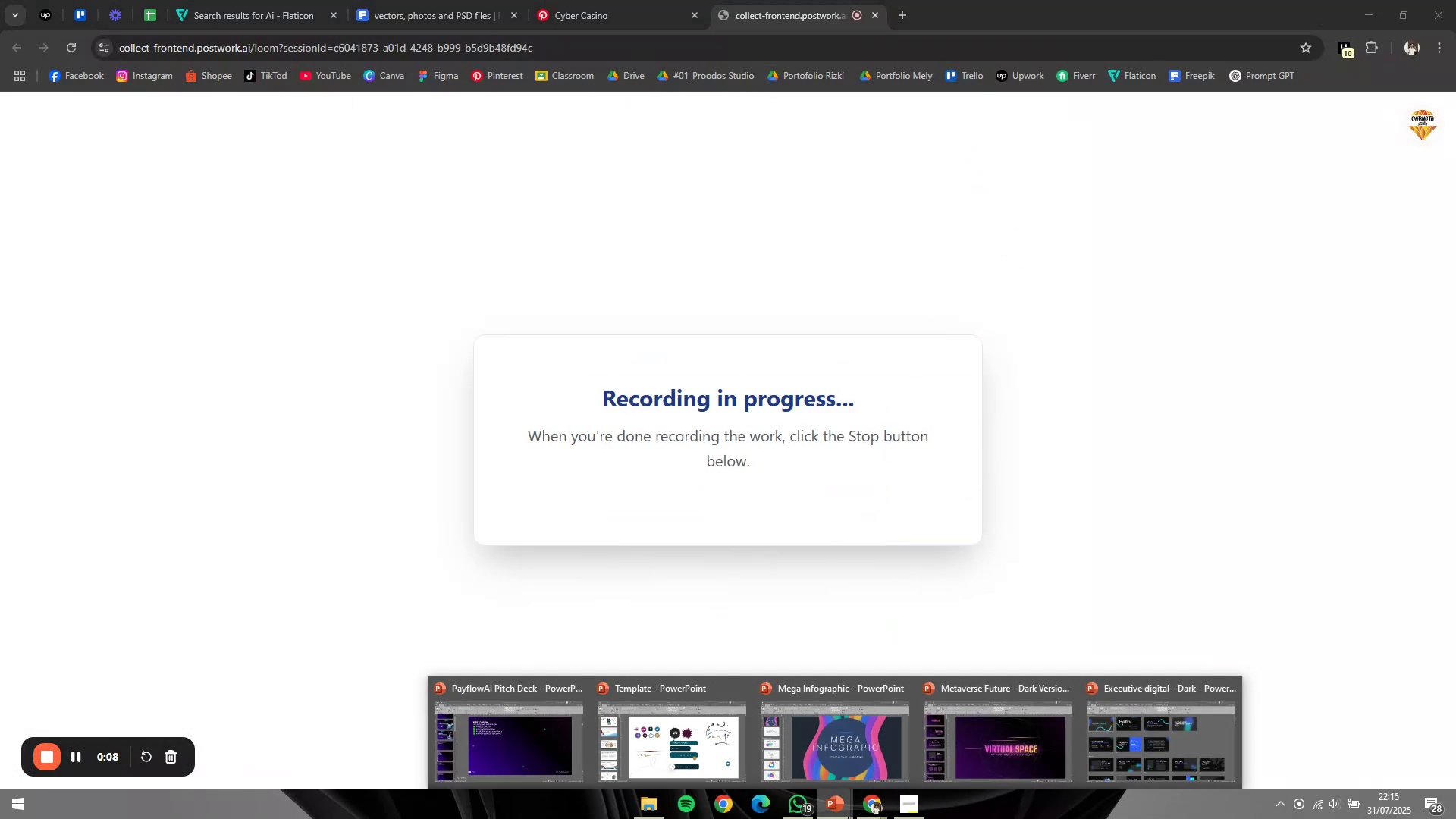 
left_click([536, 743])
 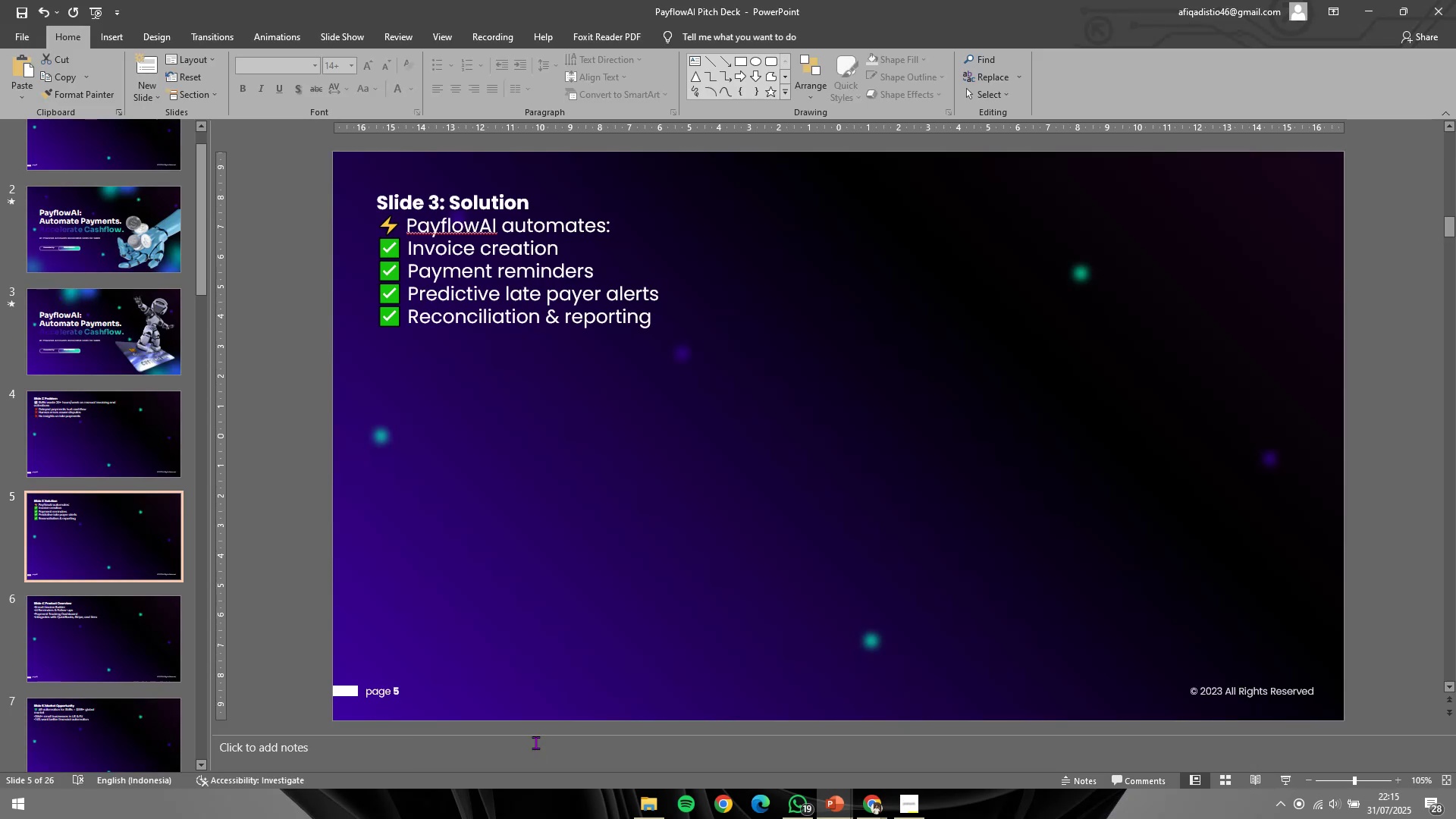 
wait(8.41)
 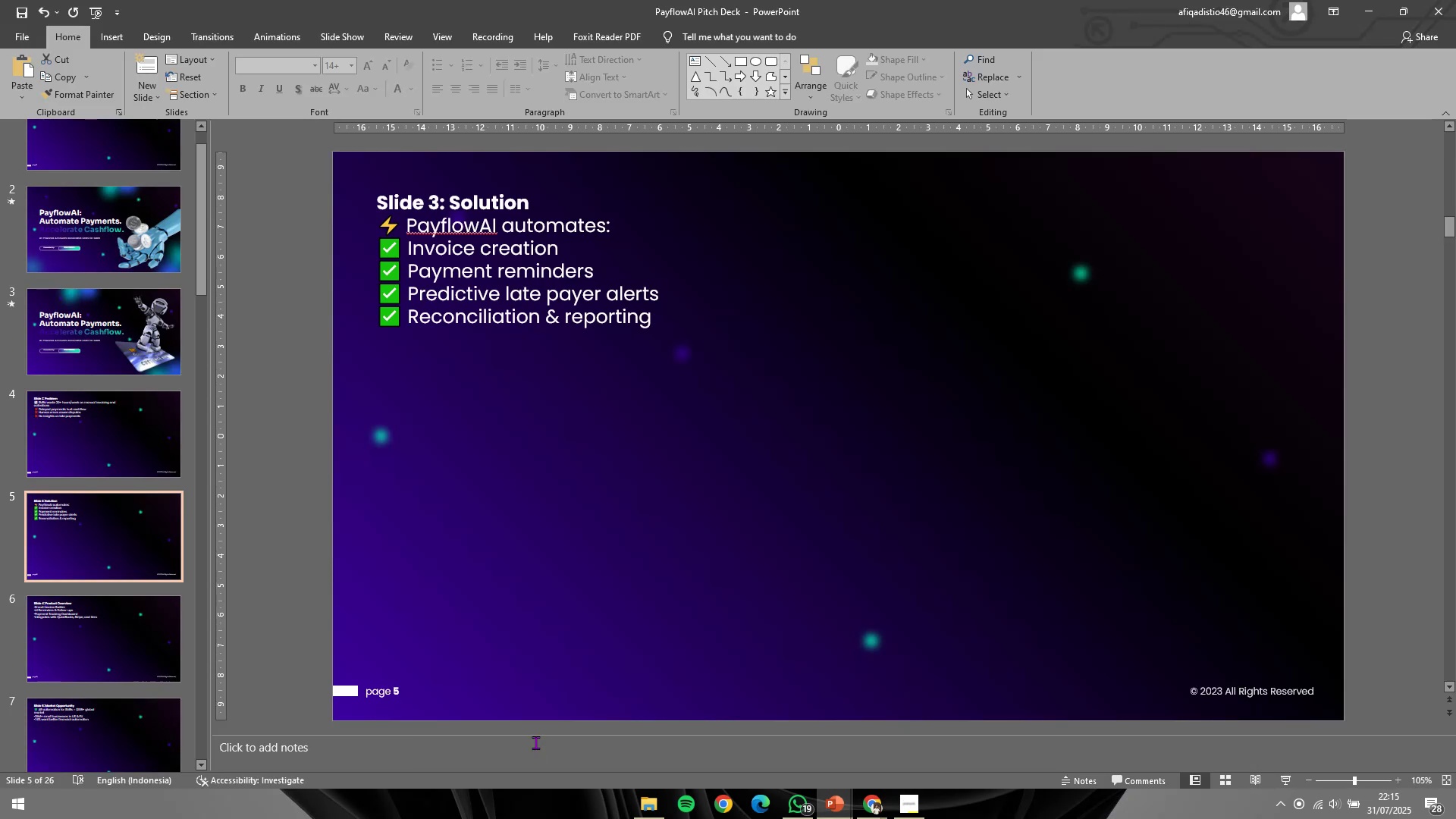 
scroll: coordinate [42, 350], scroll_direction: down, amount: 1.0
 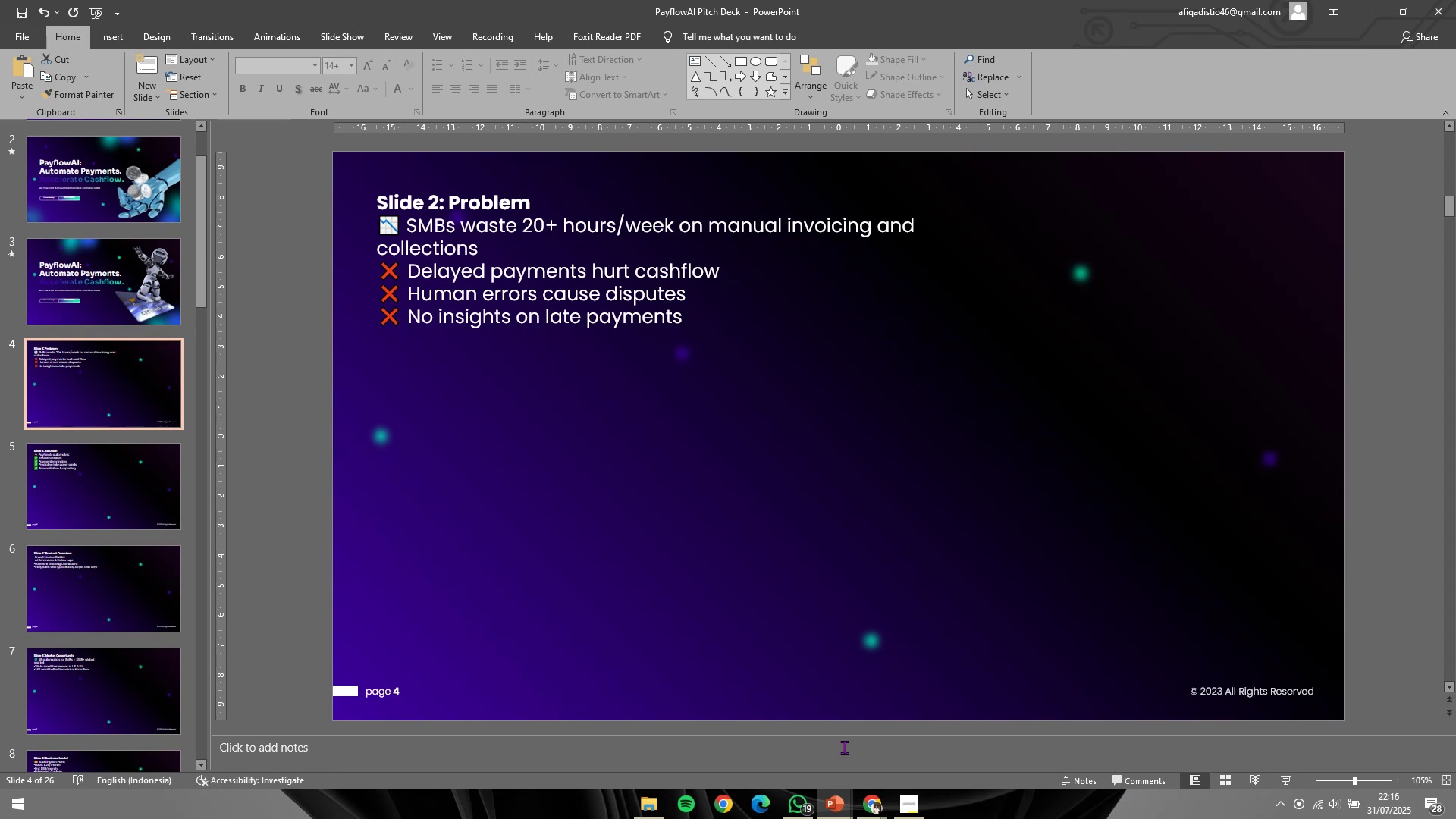 
mouse_move([840, 804])
 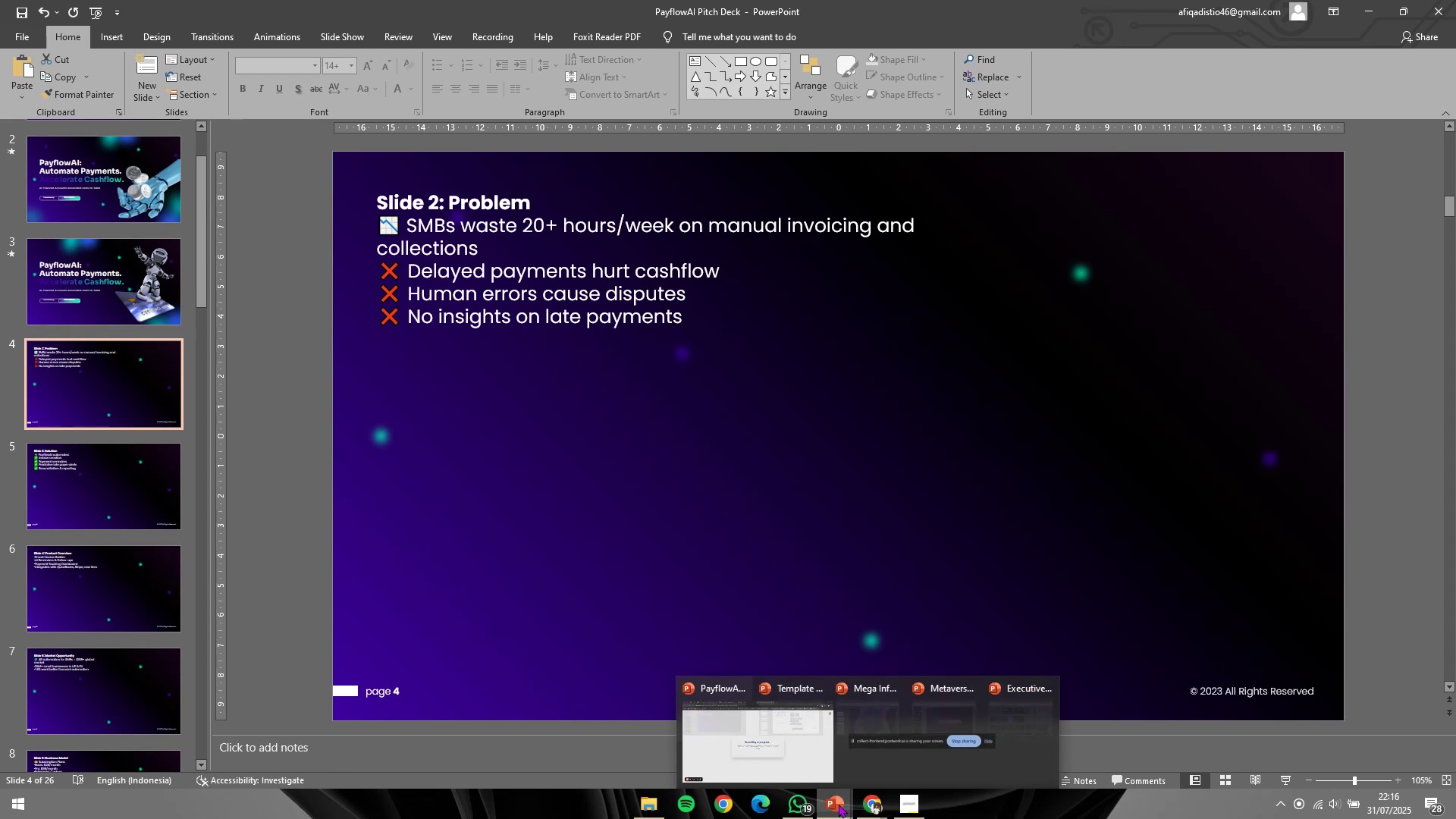 
left_click([839, 804])
 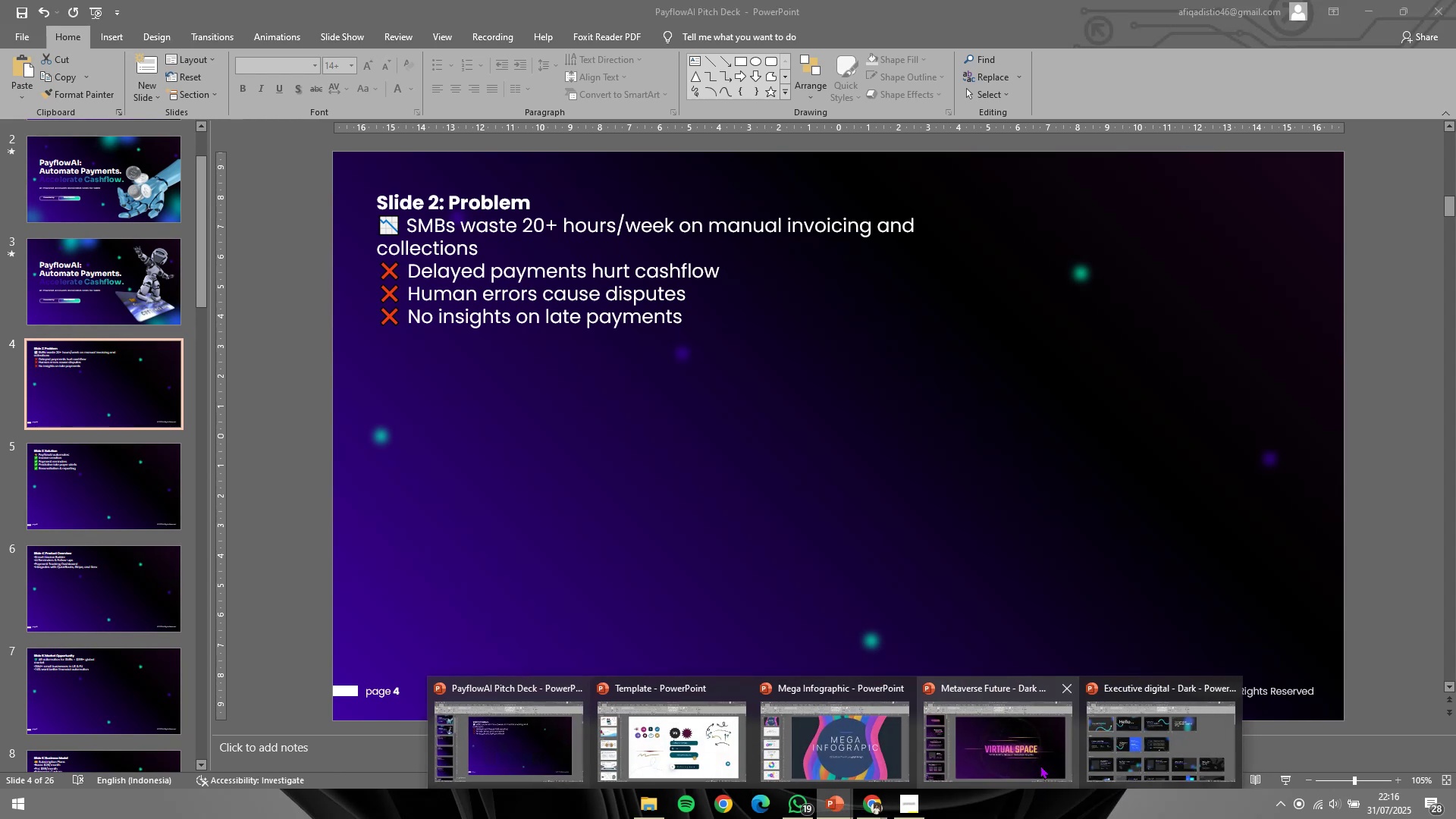 
left_click([1034, 752])
 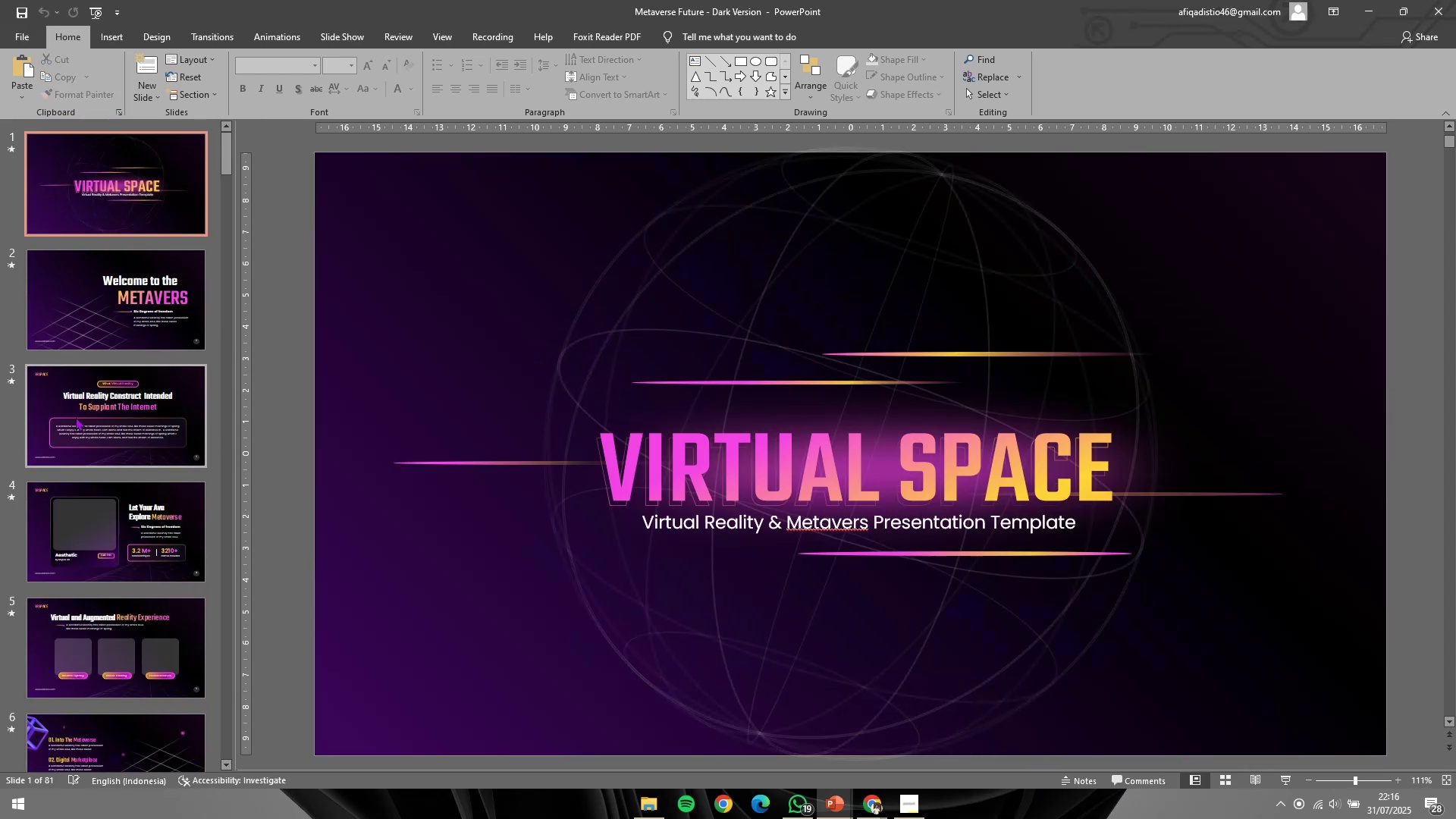 
scroll: coordinate [136, 475], scroll_direction: down, amount: 14.0
 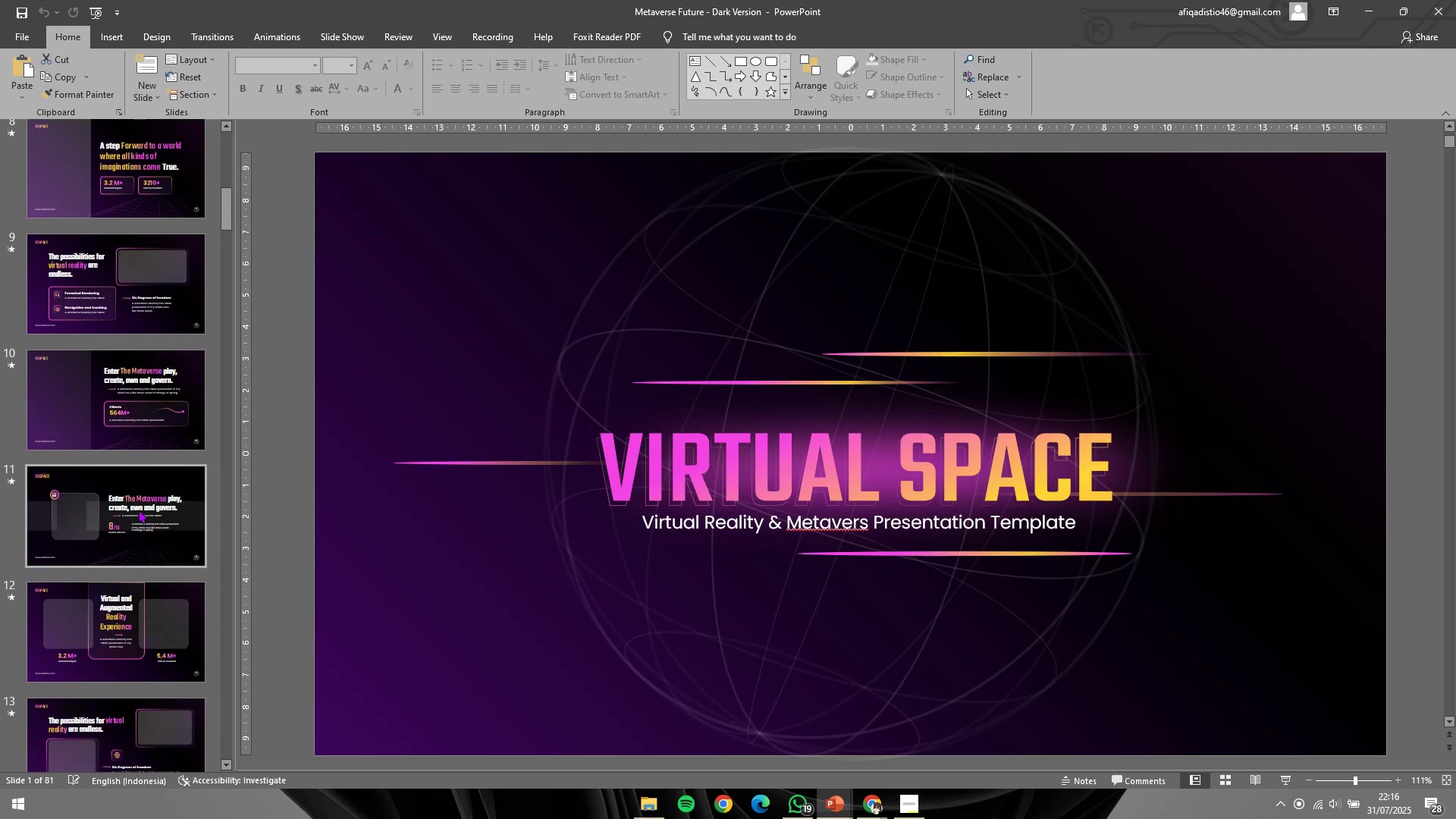 
left_click([140, 510])
 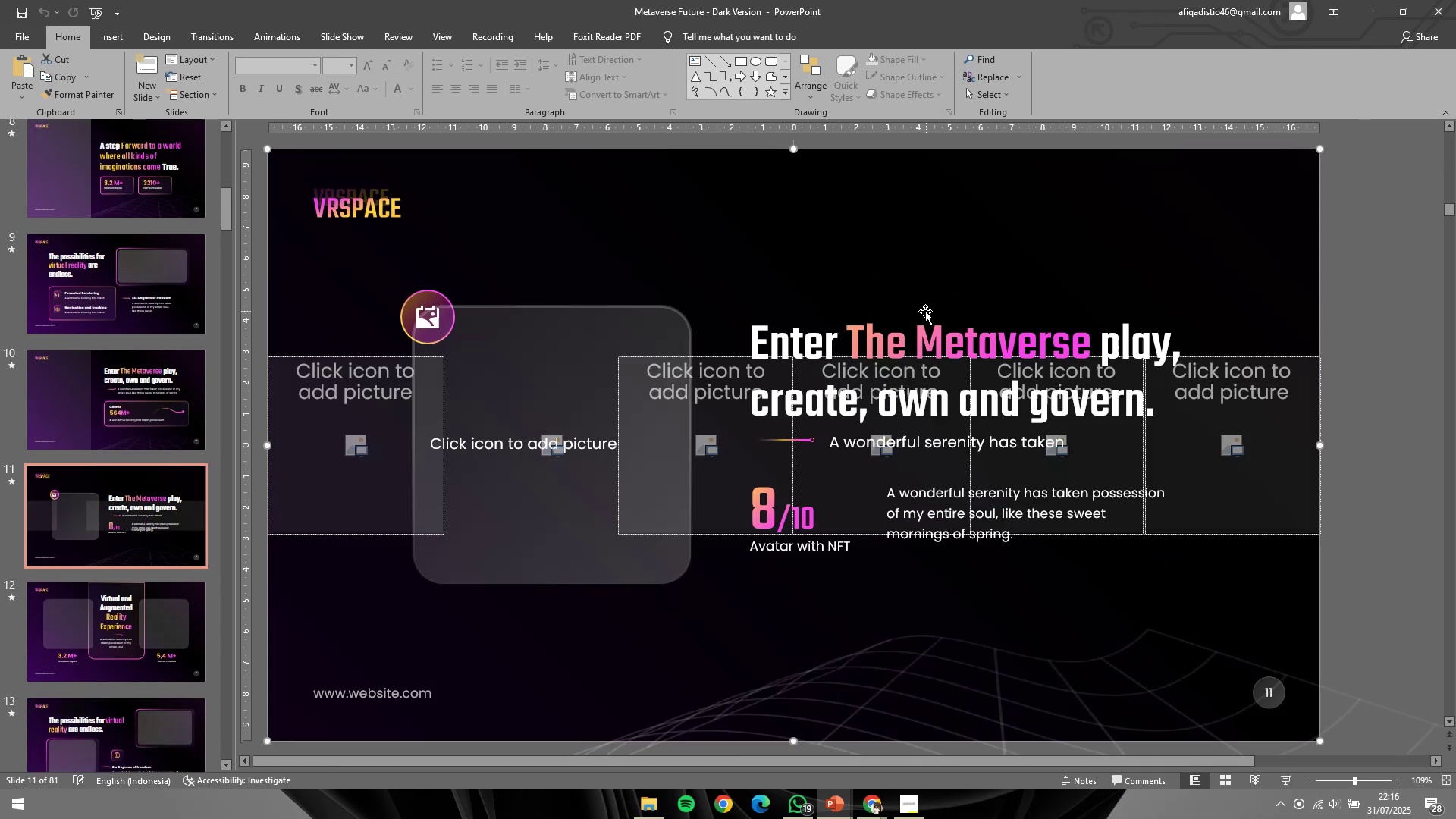 
double_click([912, 318])
 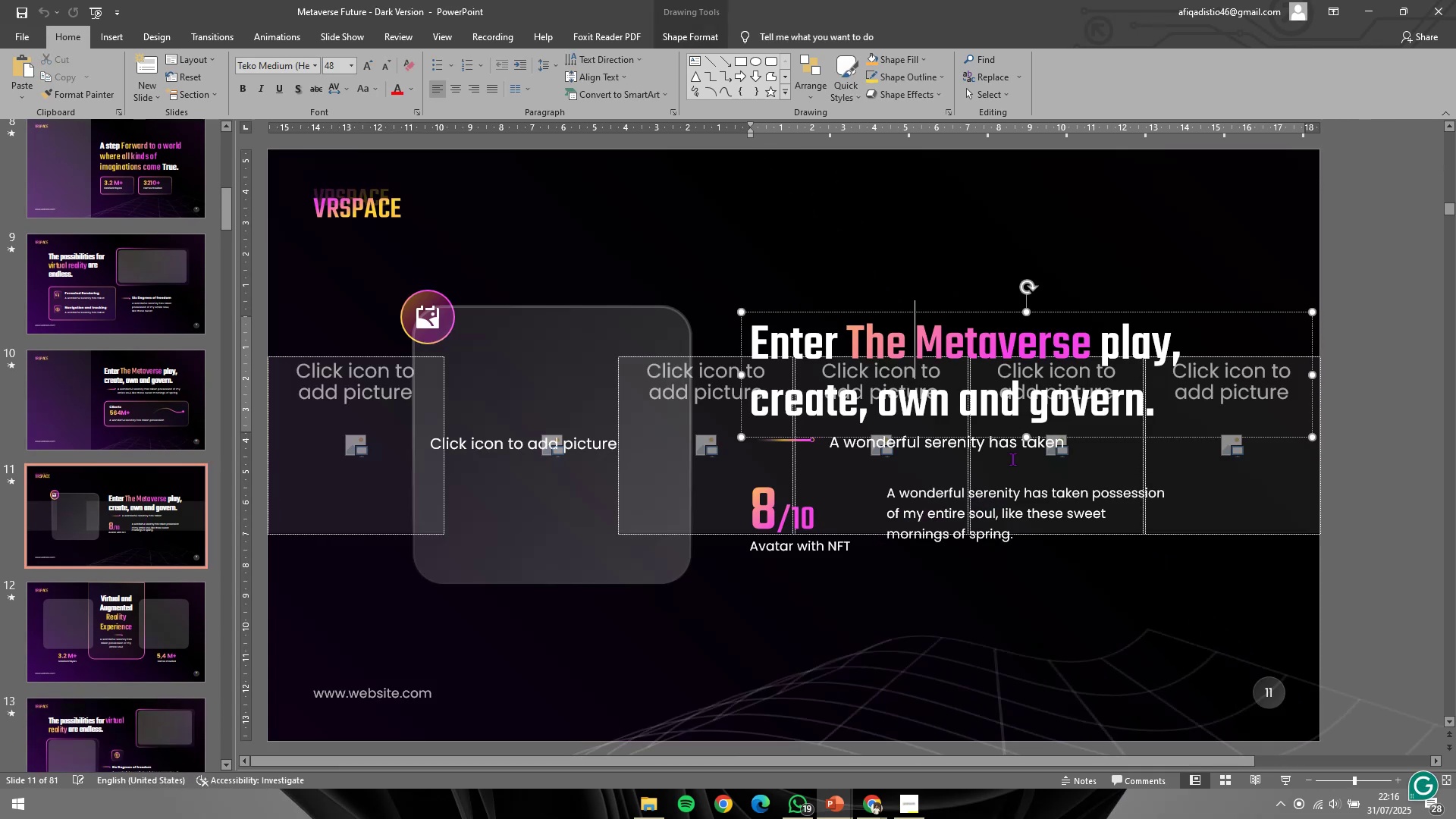 
hold_key(key=ShiftLeft, duration=0.36)
left_click([1015, 447])
 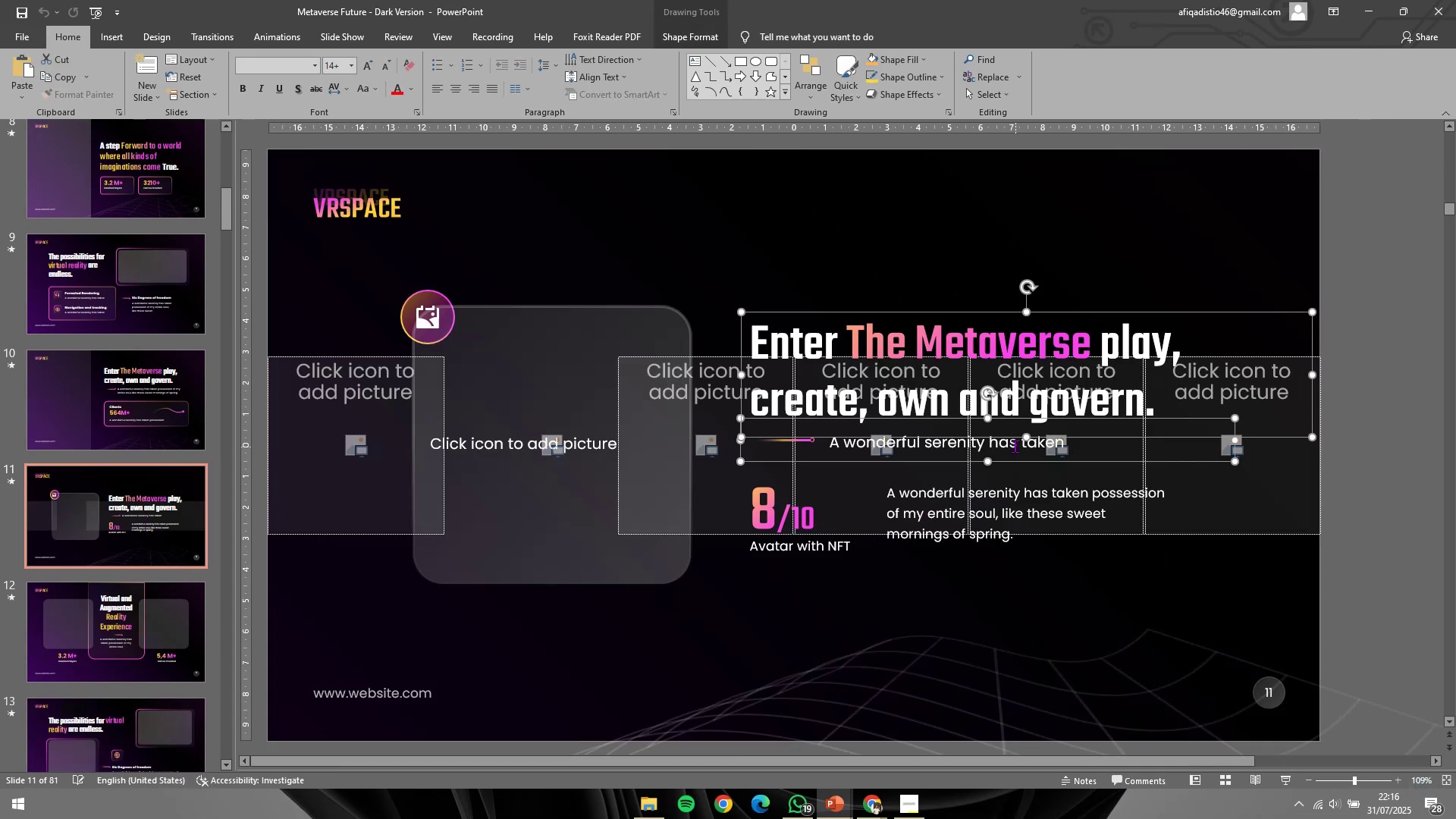 
key(Control+C)
 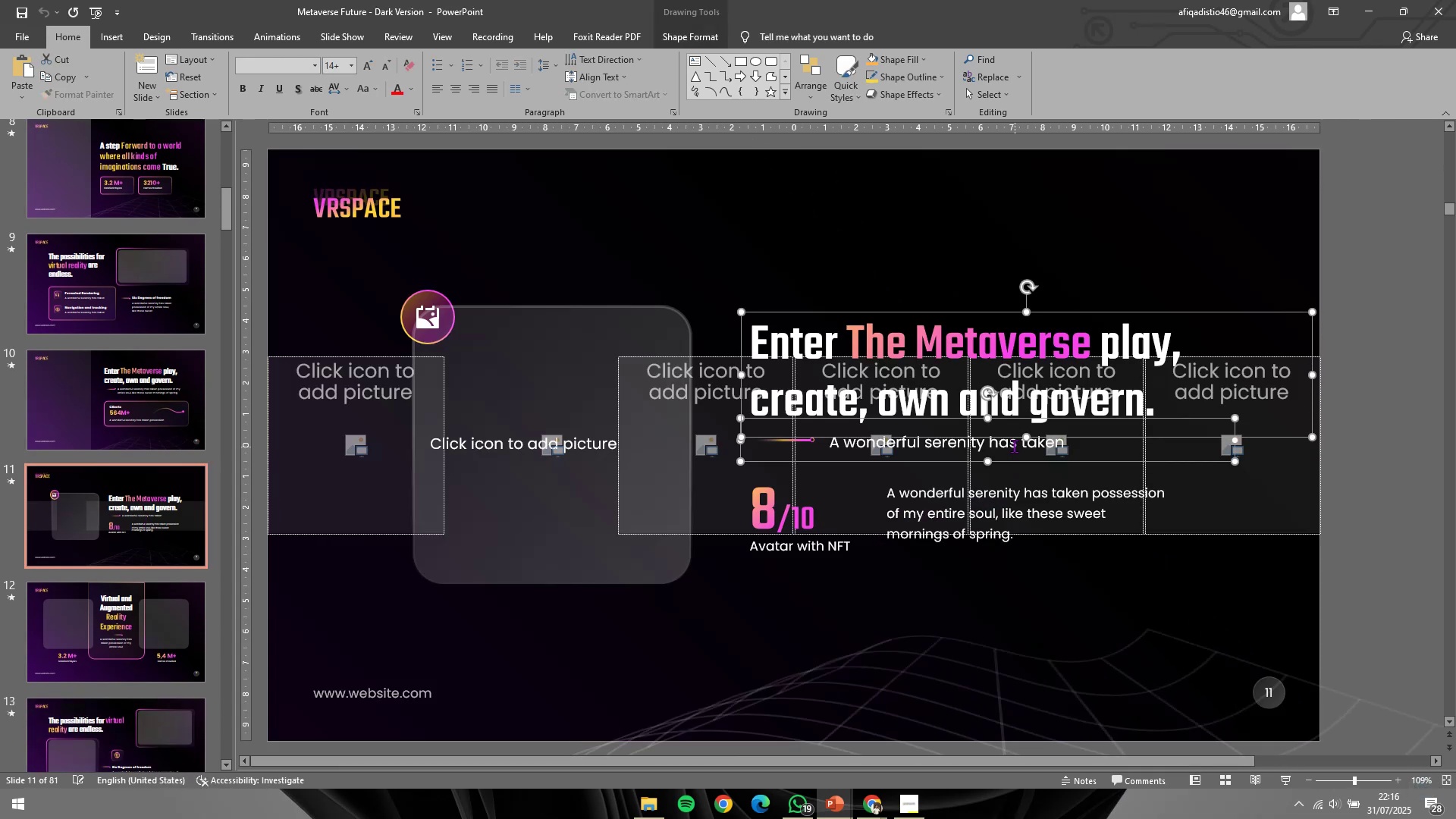 
key(Alt+AltLeft)
 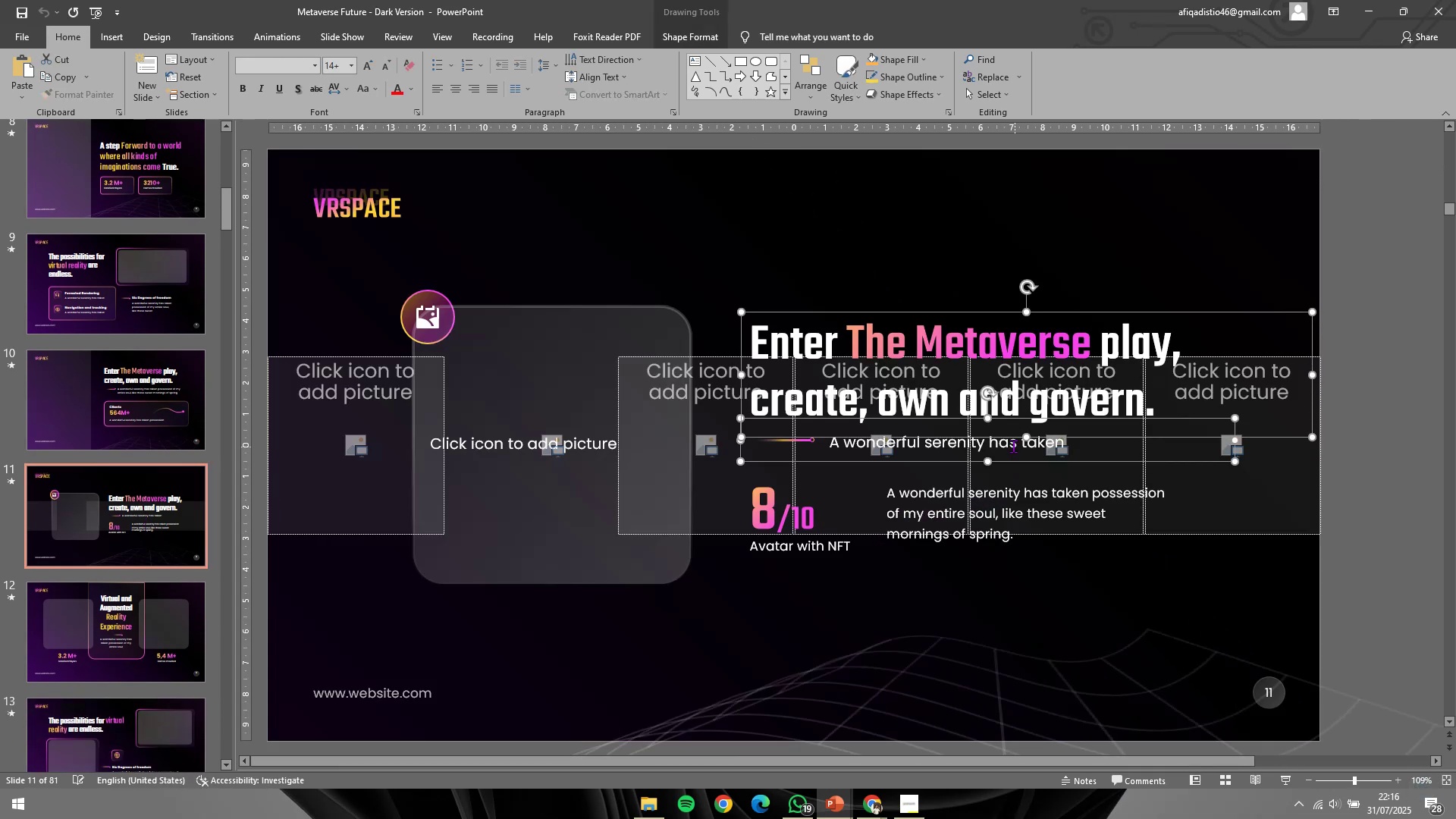 
key(Alt+Tab)
 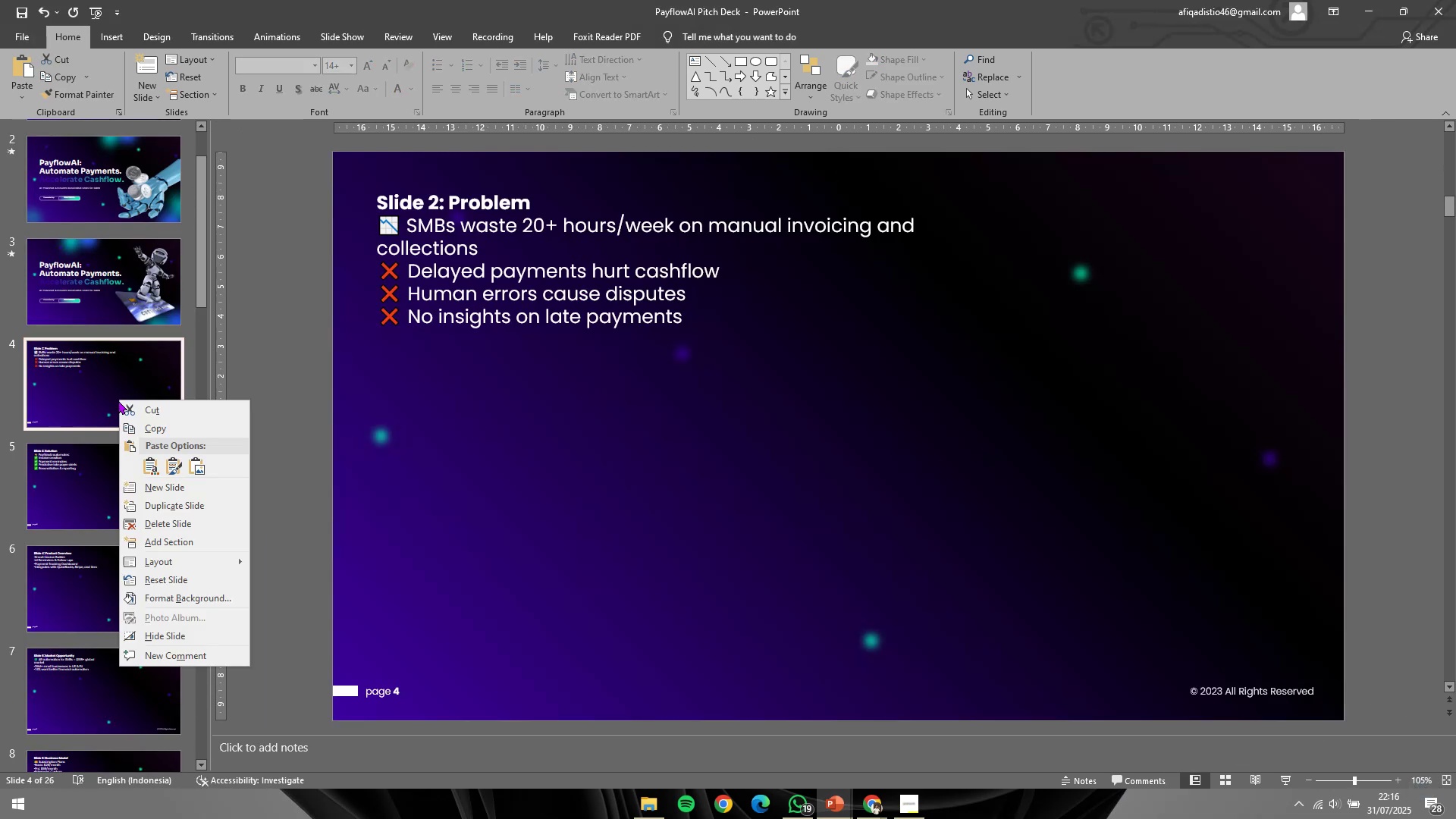 
left_click([173, 487])
 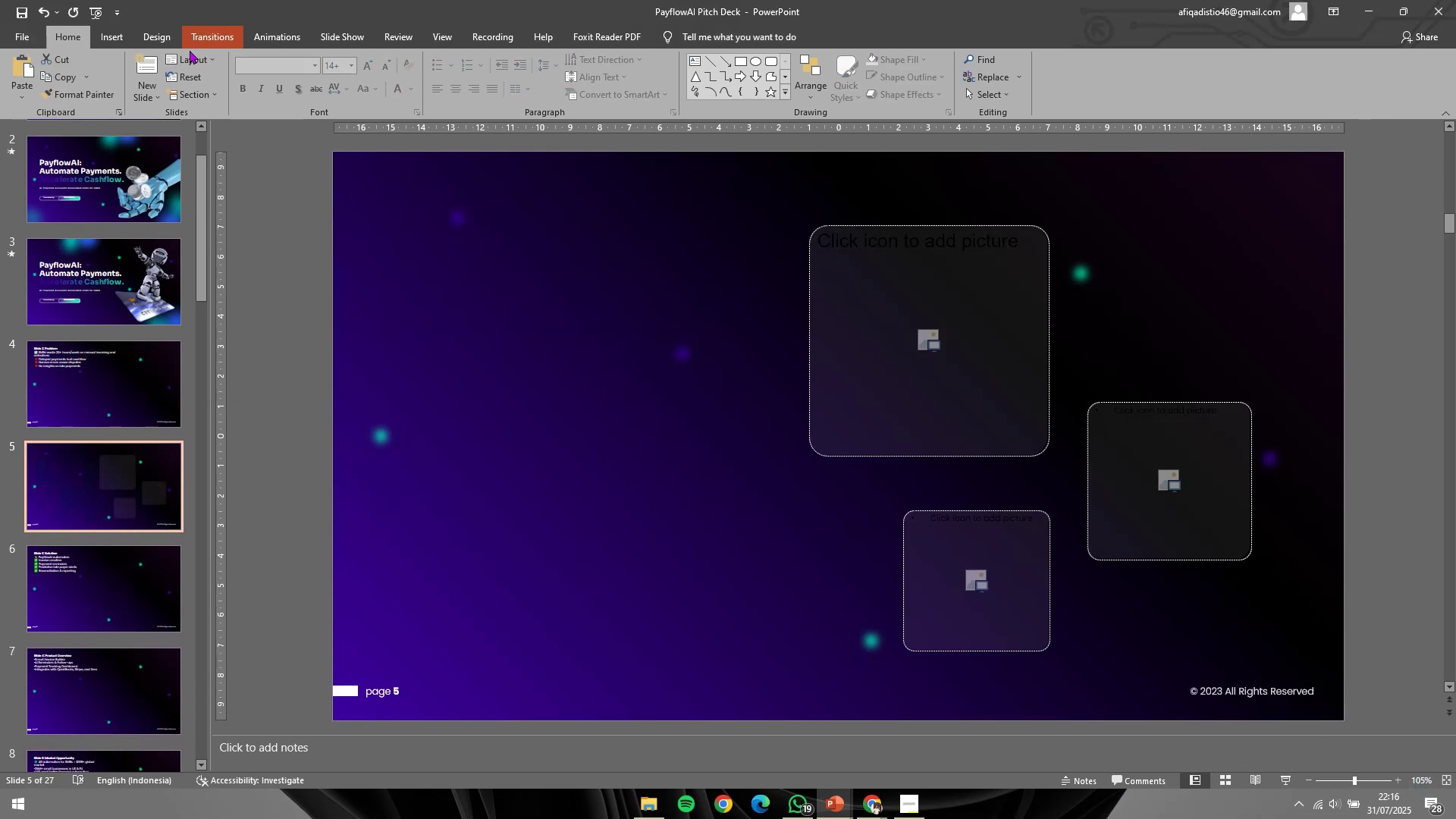 
left_click([186, 57])
 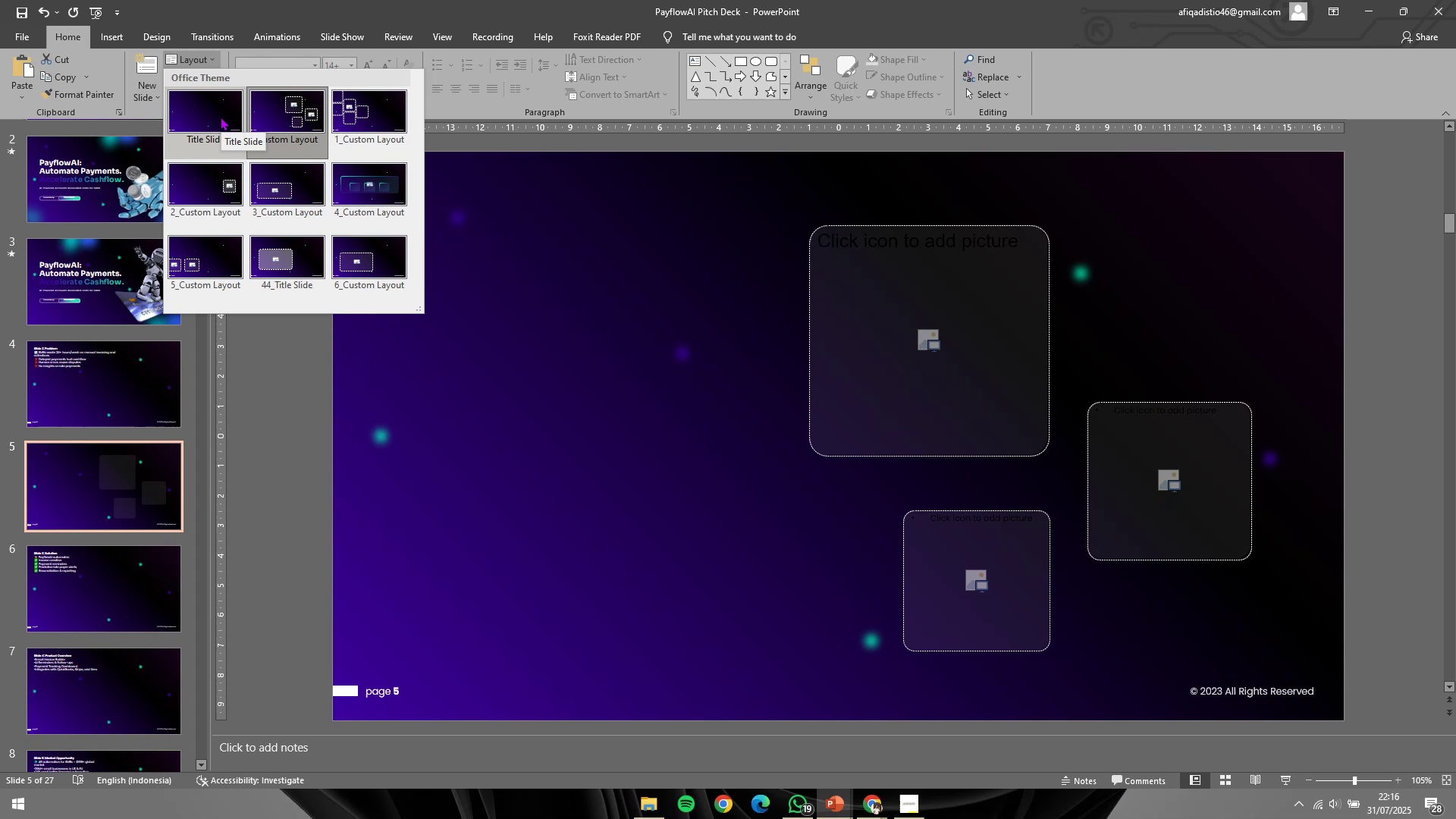 
left_click([221, 117])
 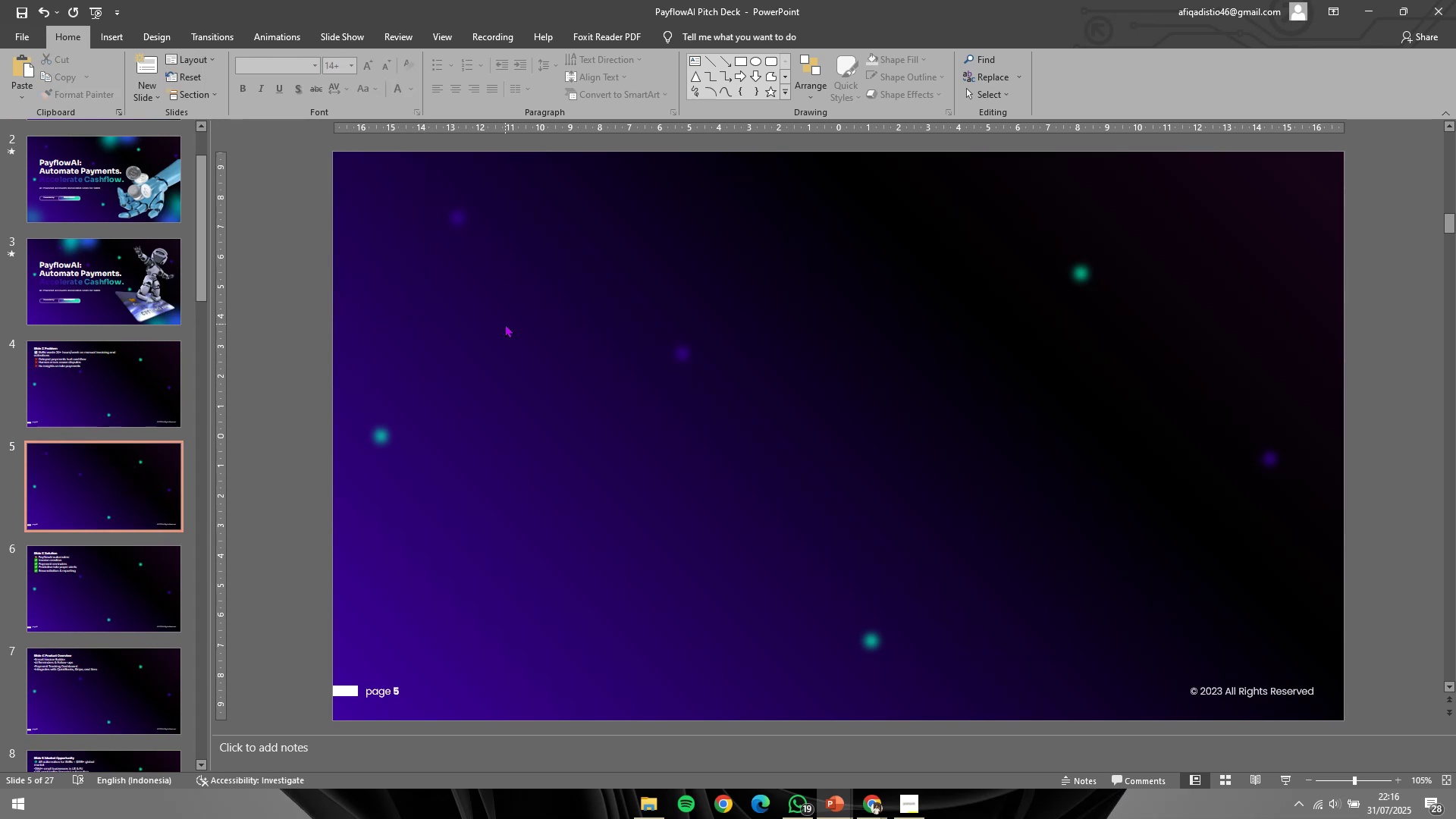 
key(Control+ControlLeft)
 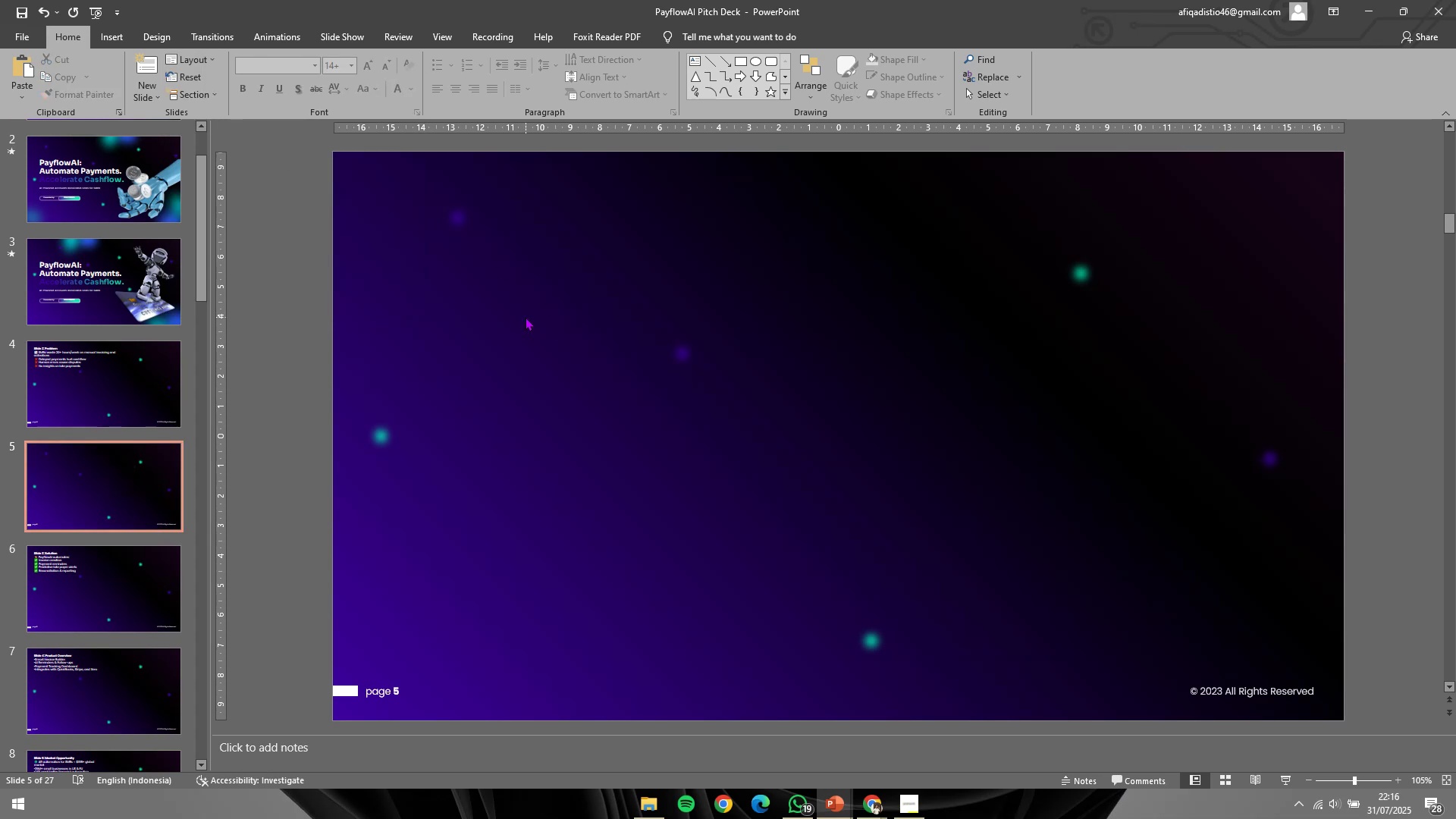 
key(Control+V)
 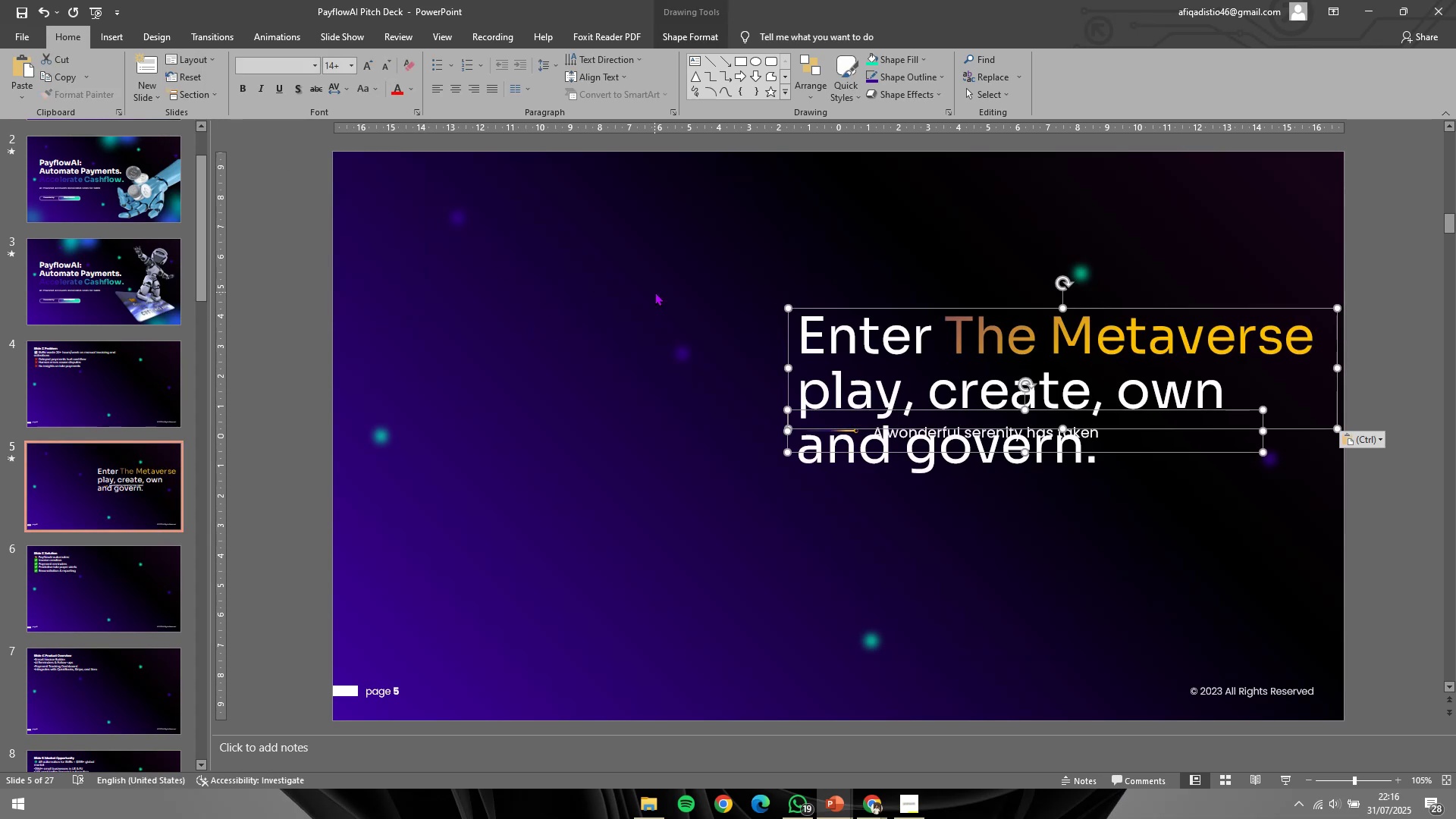 
hold_key(key=ShiftLeft, duration=1.05)
left_click_drag(start_coordinate=[902, 303], to_coordinate=[517, 293])
 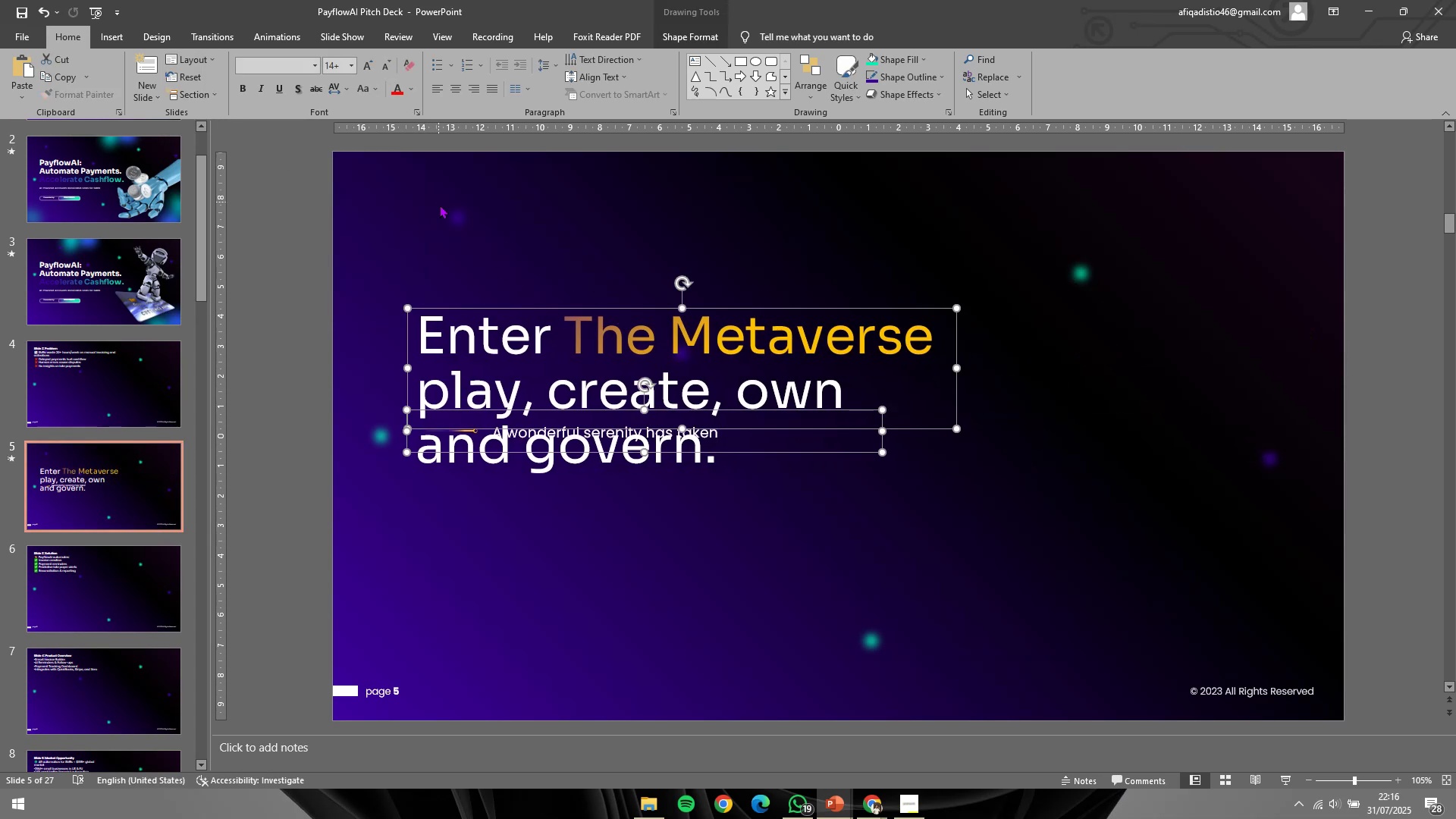 
left_click([529, 344])
 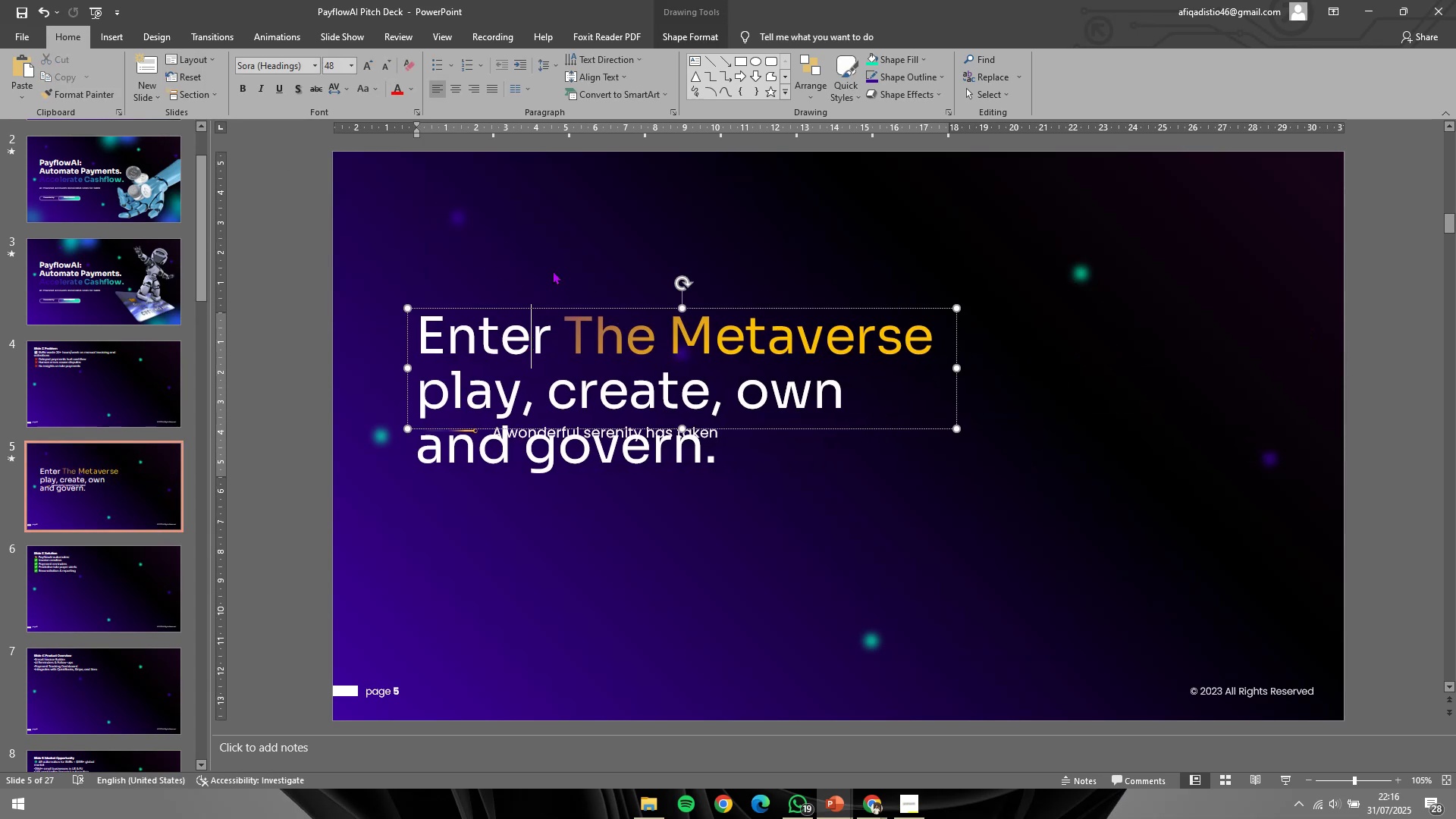 
type(ab)
 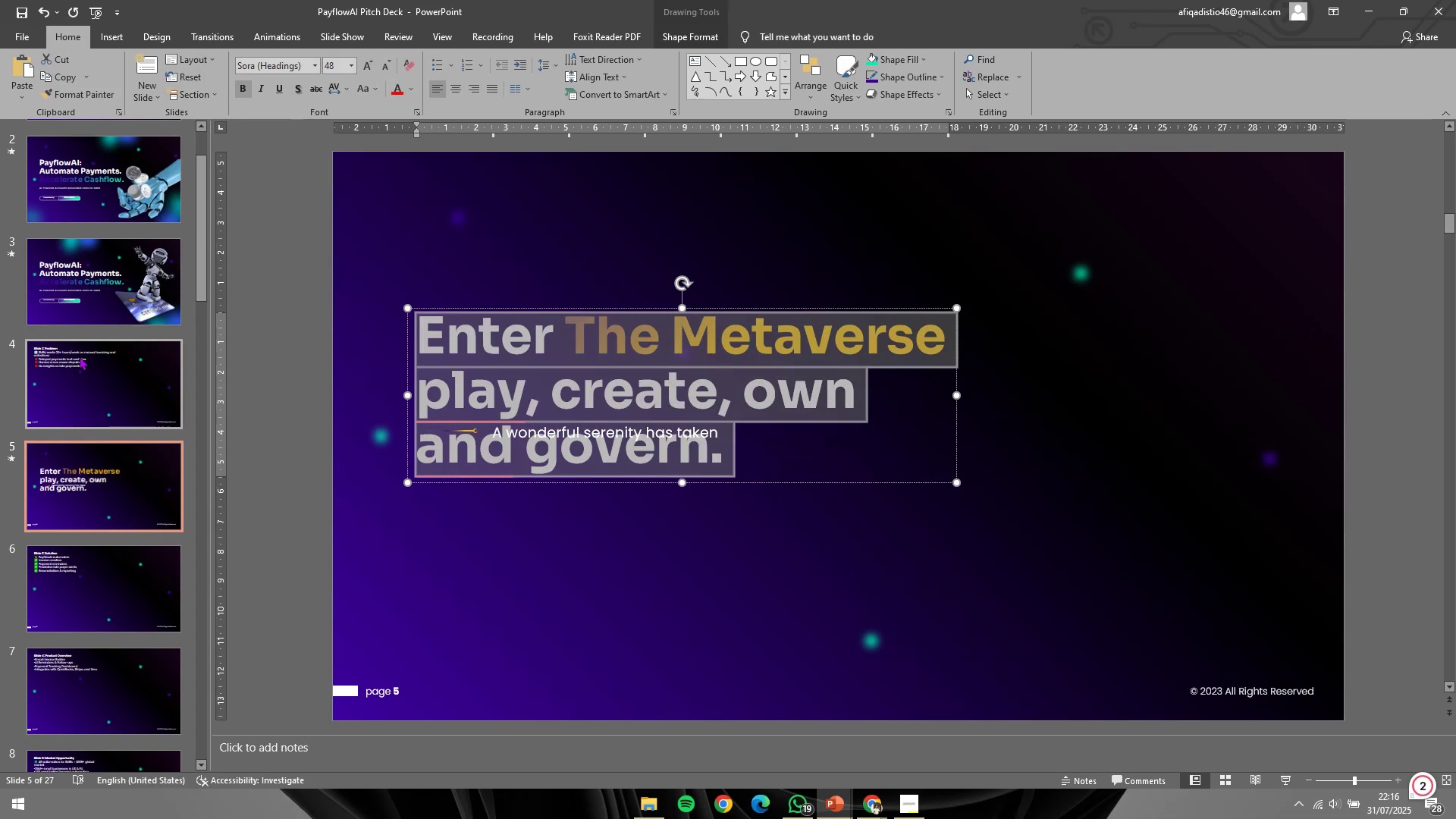 
left_click([95, 377])
 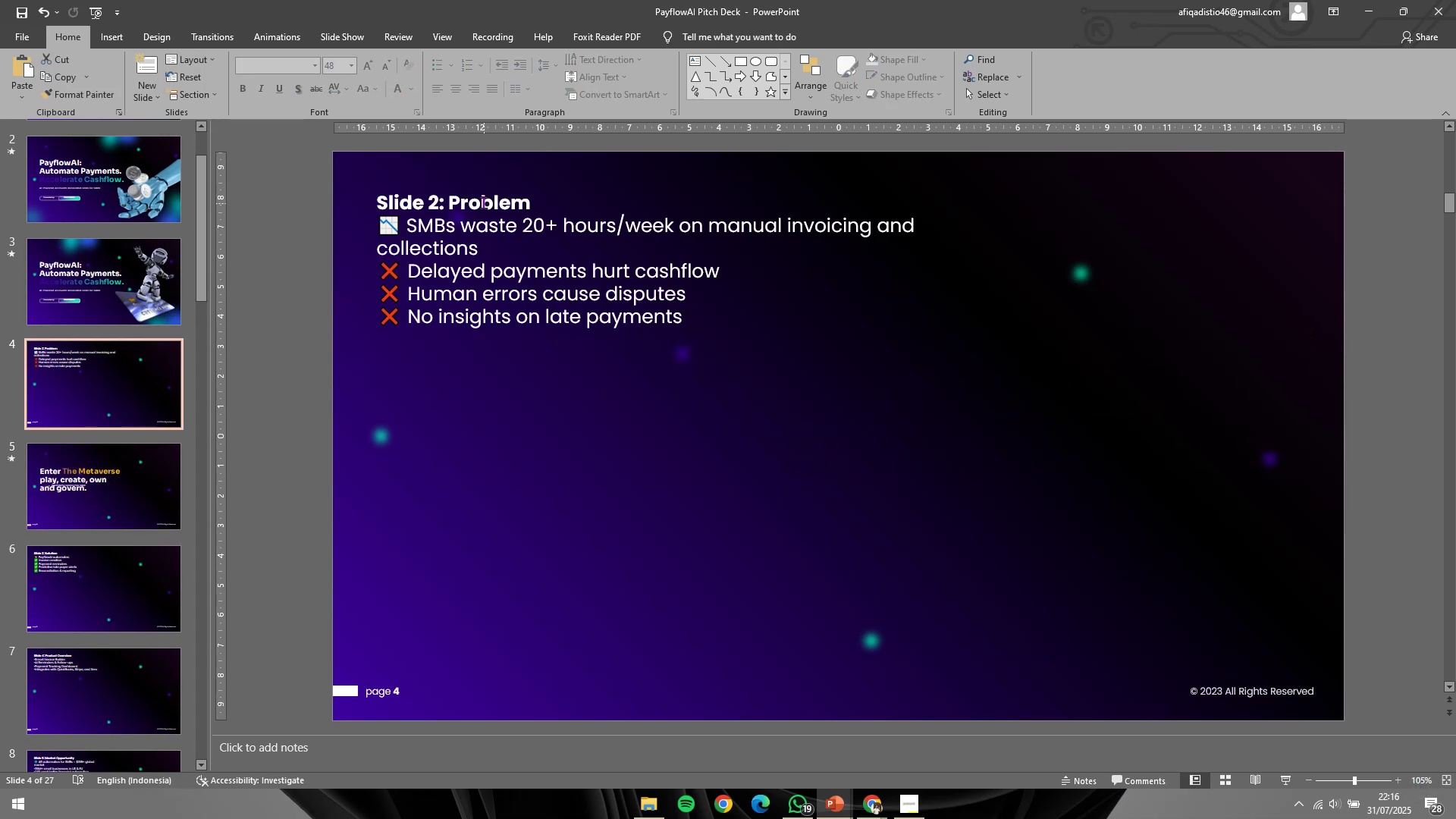 
double_click([485, 203])
 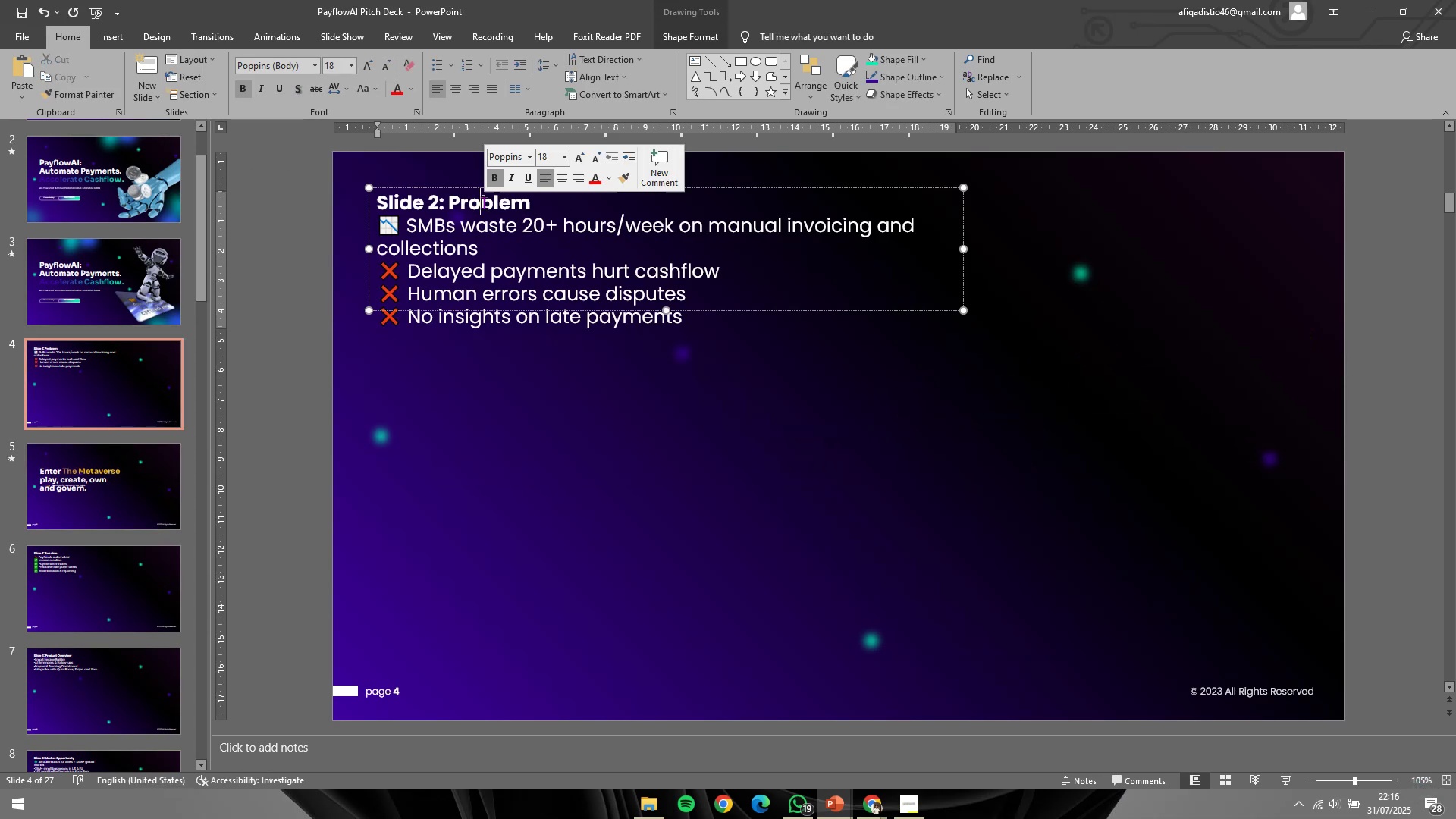 
key(Control+C)
 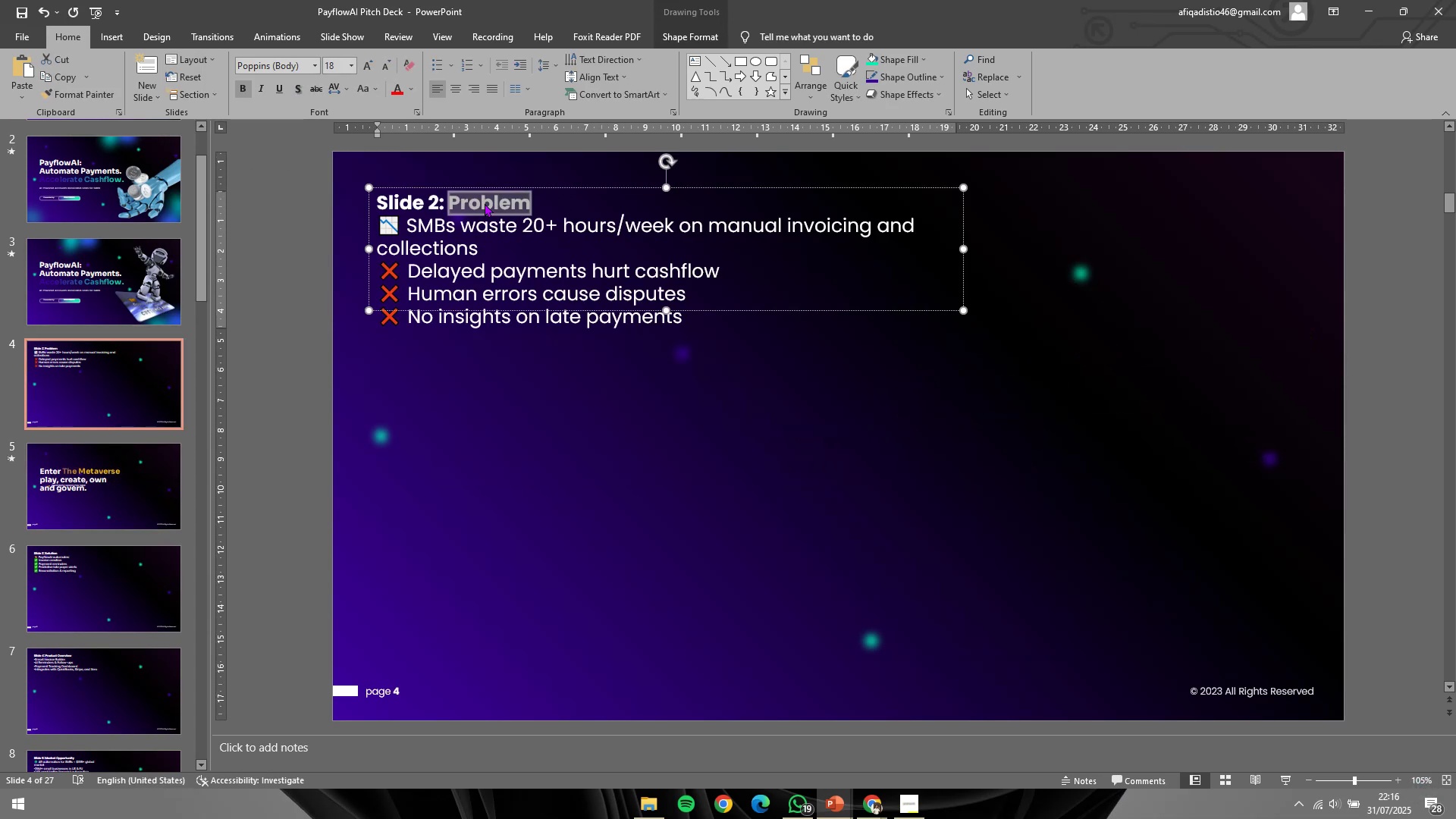 
key(Control+C)
 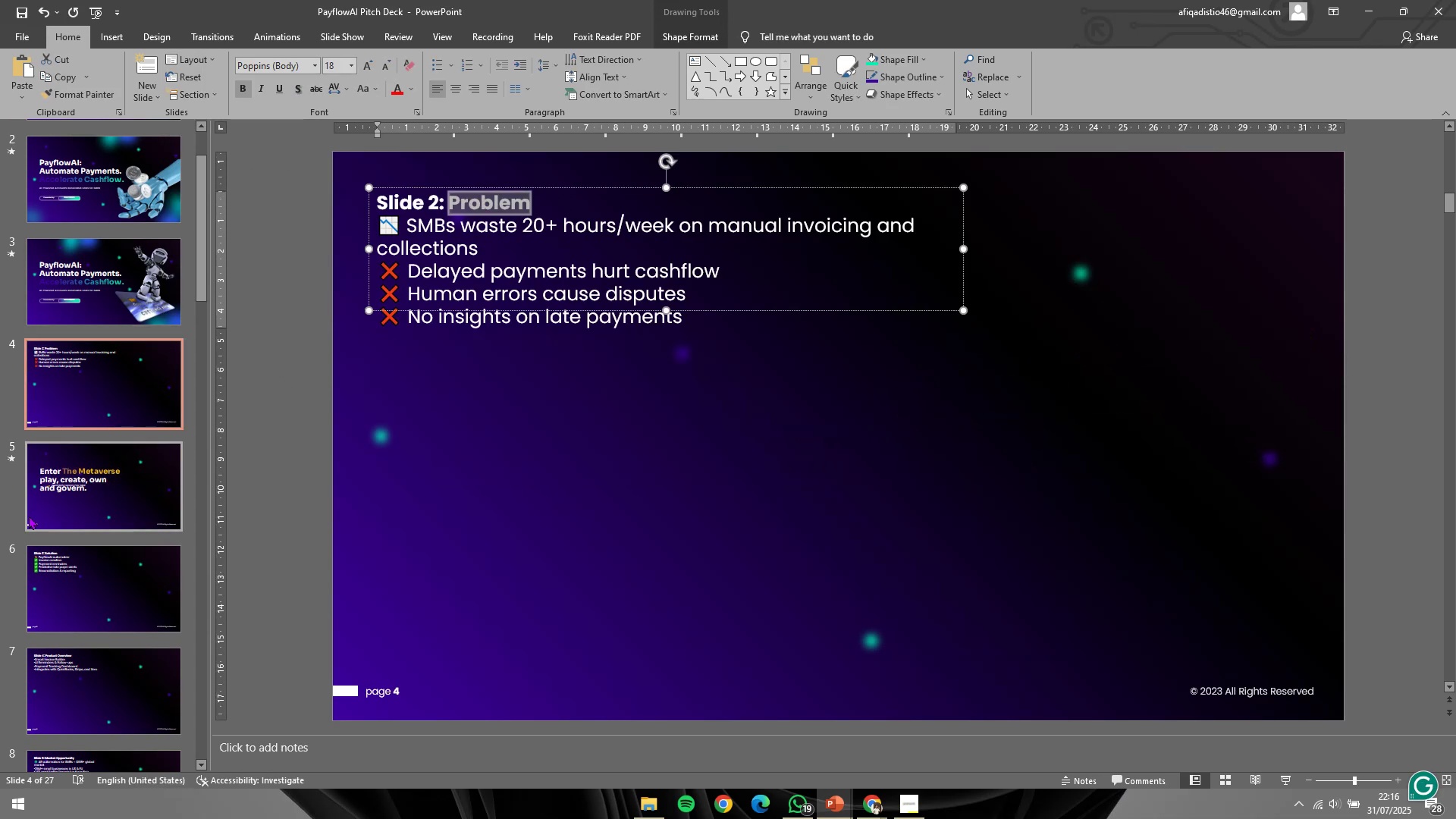 
left_click([52, 501])
 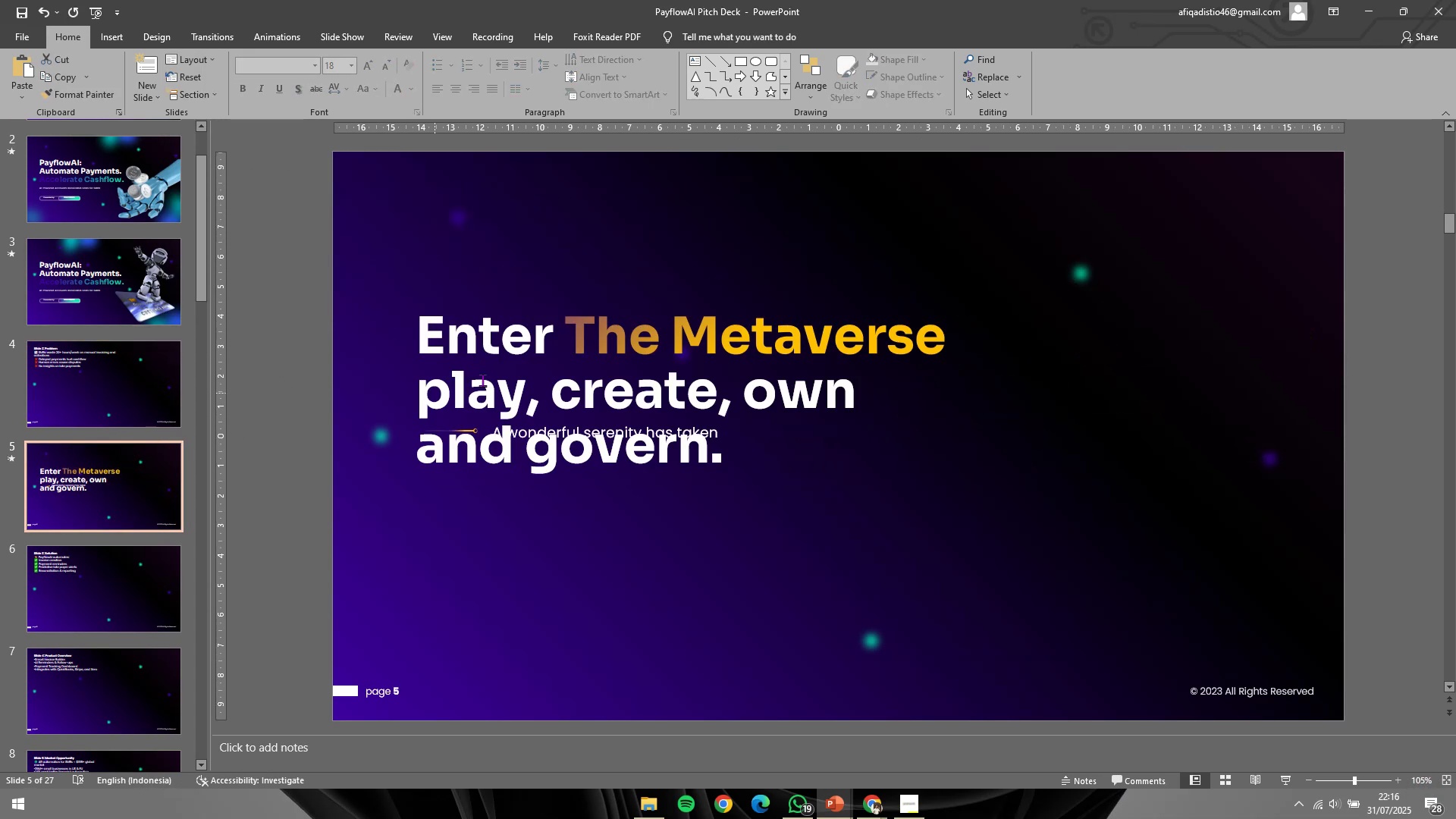 
left_click([538, 364])
 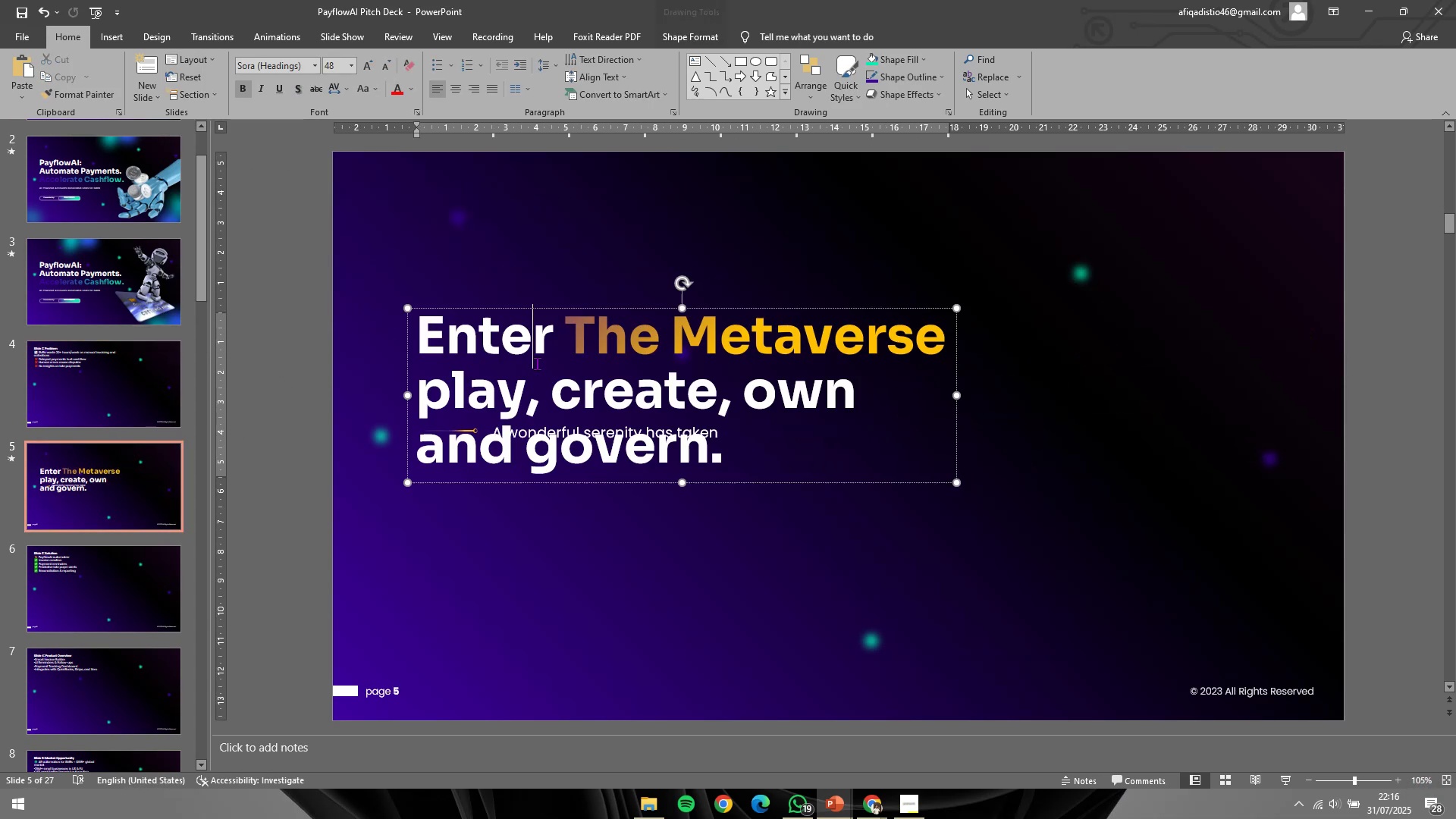 
key(Control+A)
 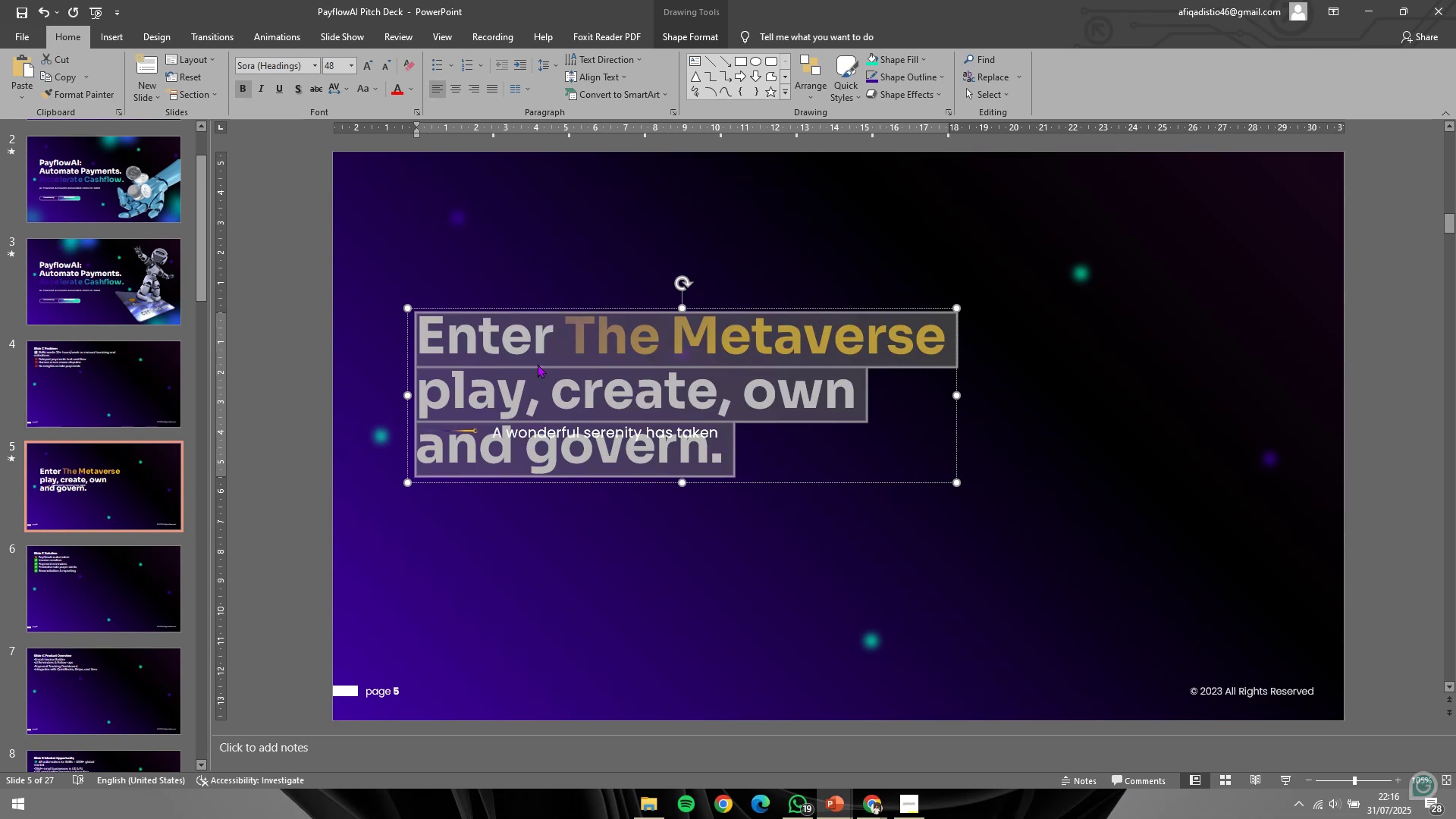 
right_click([538, 364])
 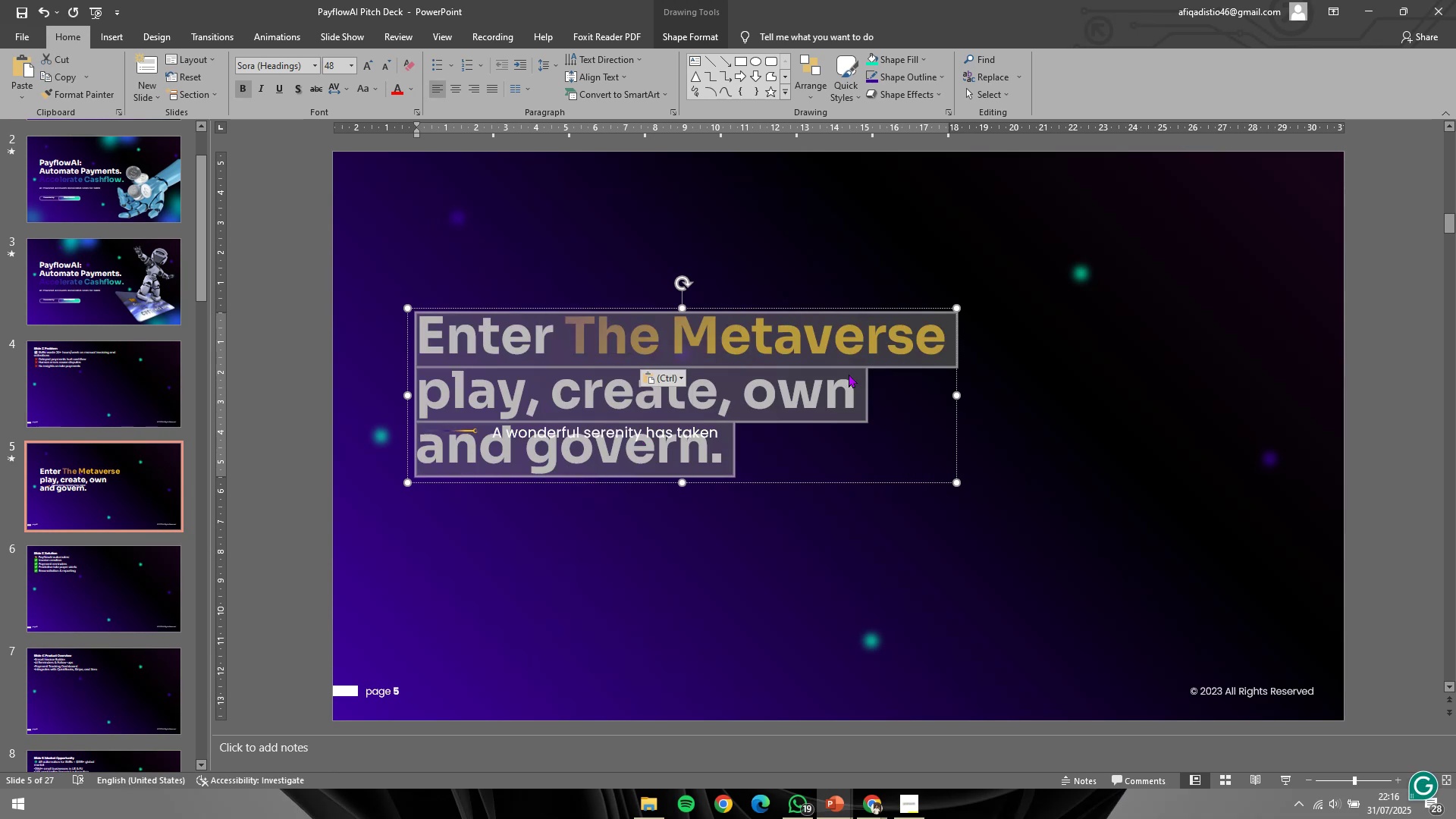 
double_click([1202, 306])
 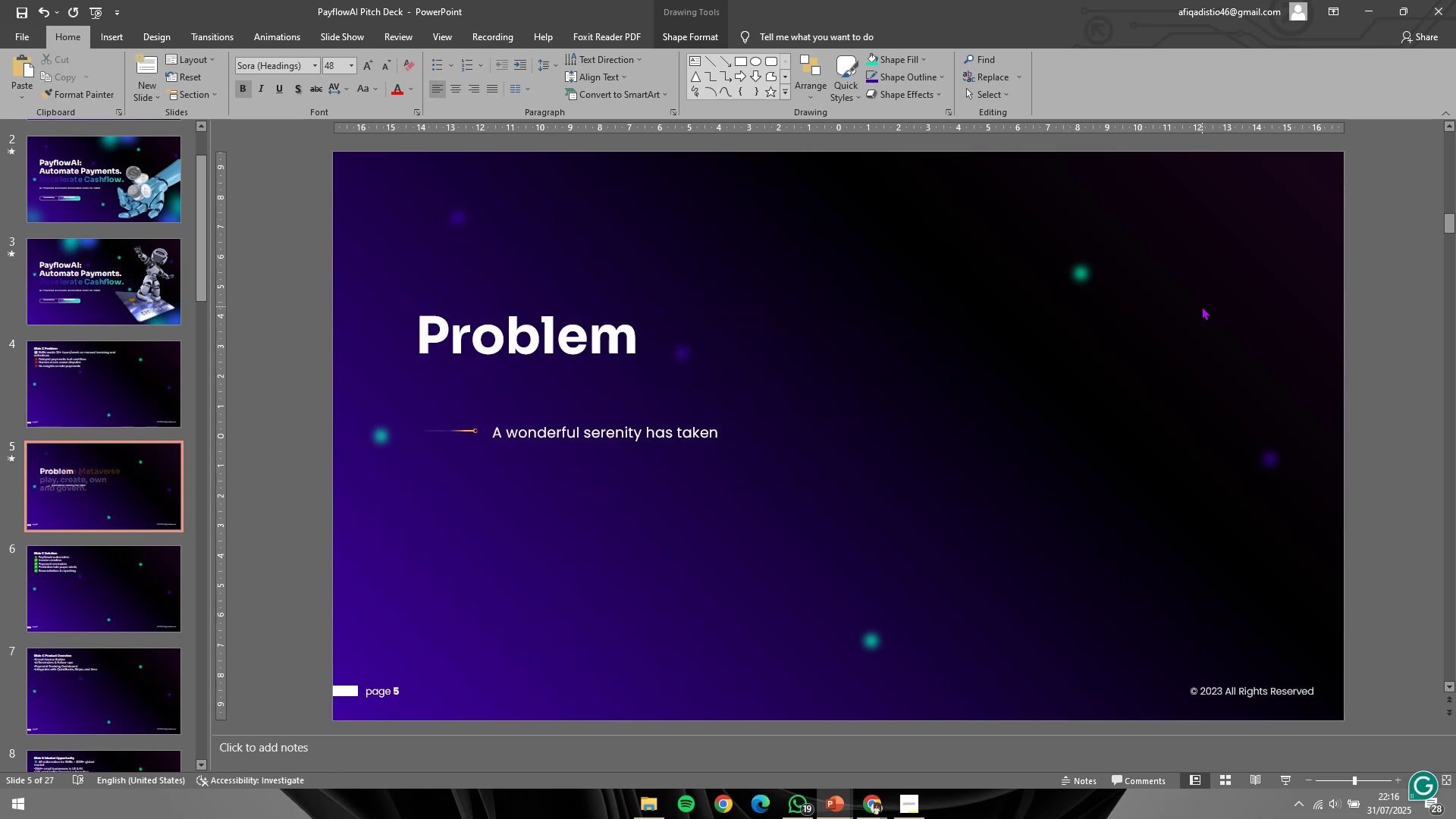 
triple_click([1202, 306])
 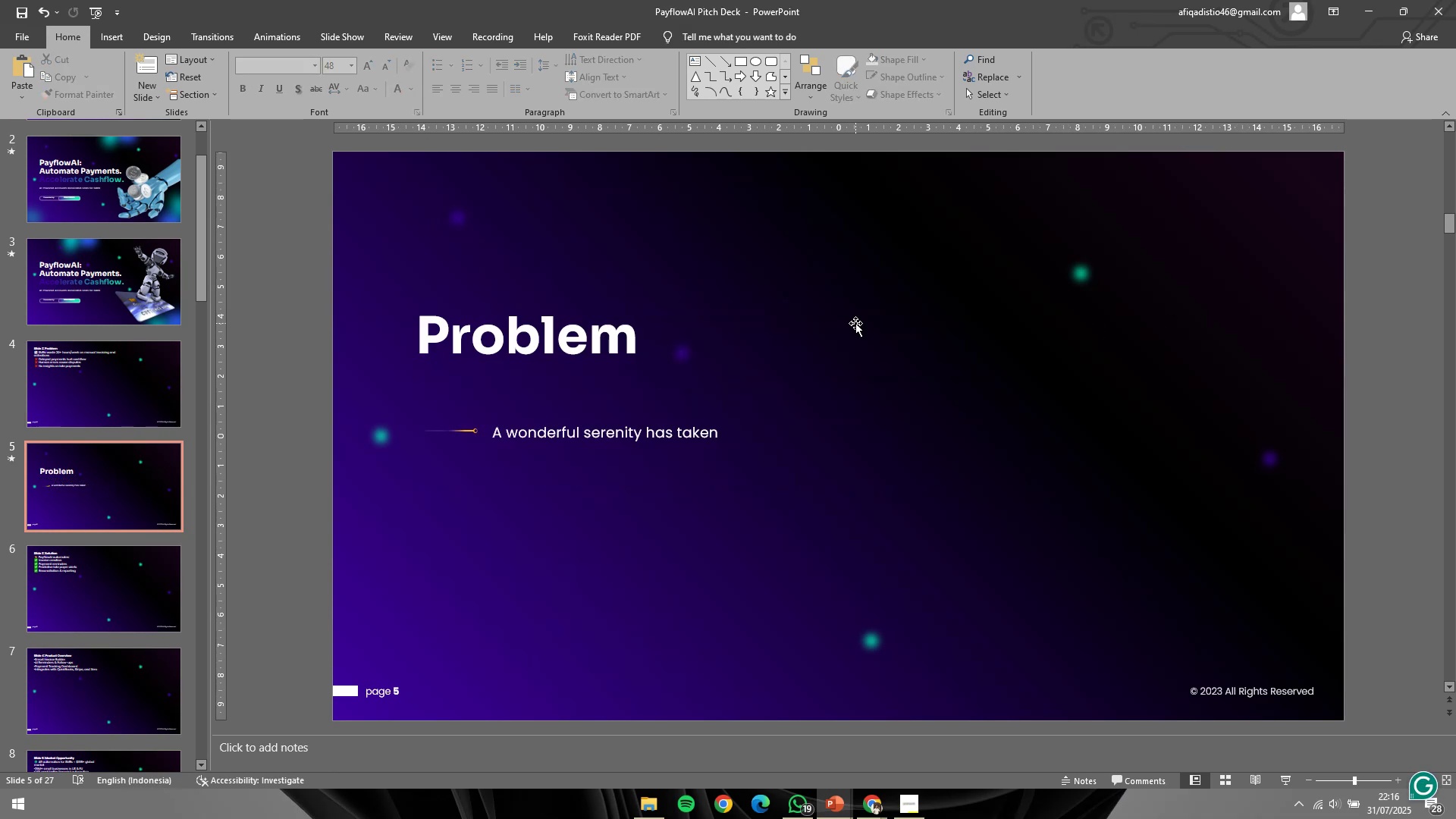 
triple_click([855, 323])
 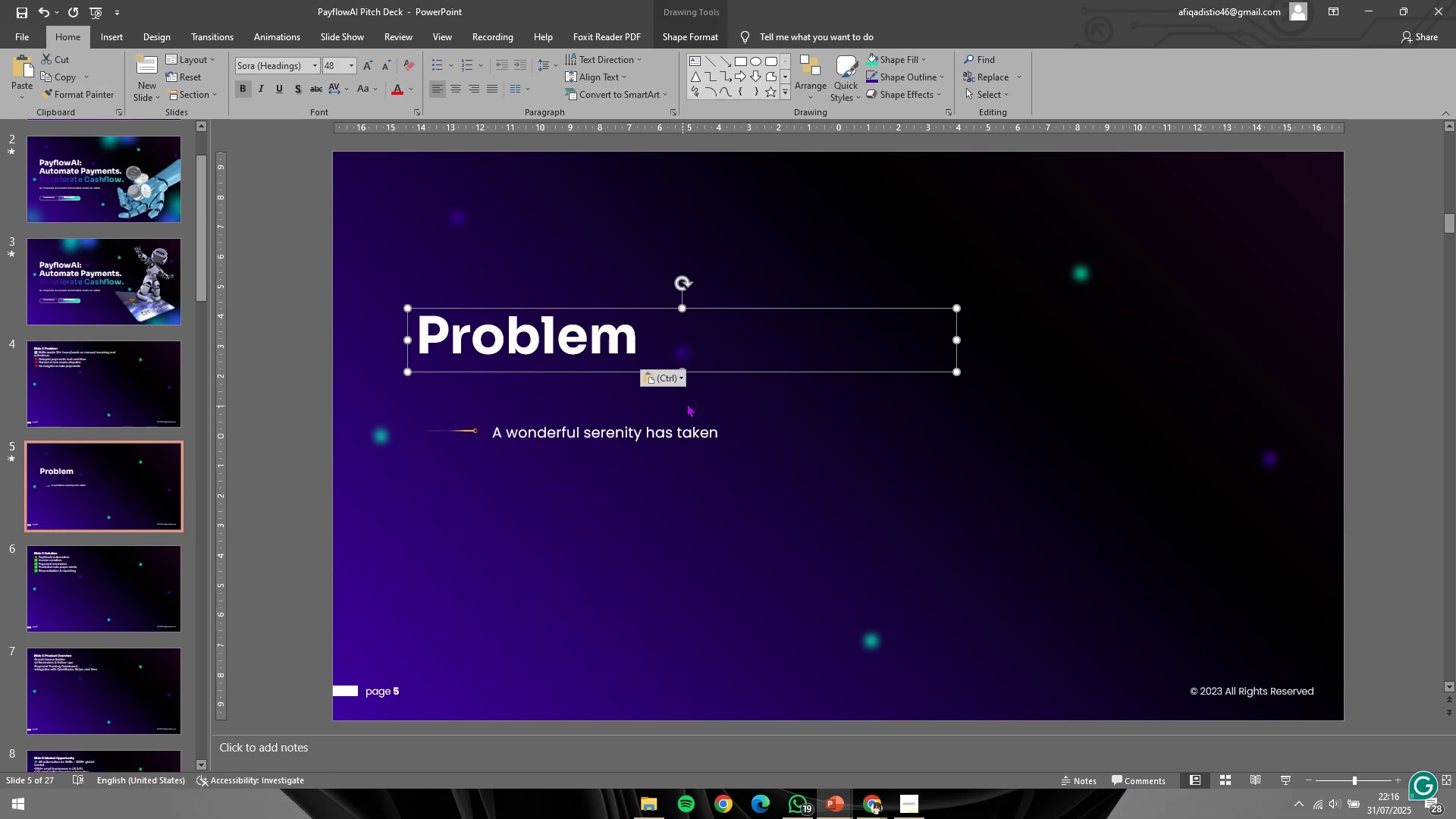 
hold_key(key=ShiftLeft, duration=1.52)
left_click_drag(start_coordinate=[741, 375], to_coordinate=[748, 407])
 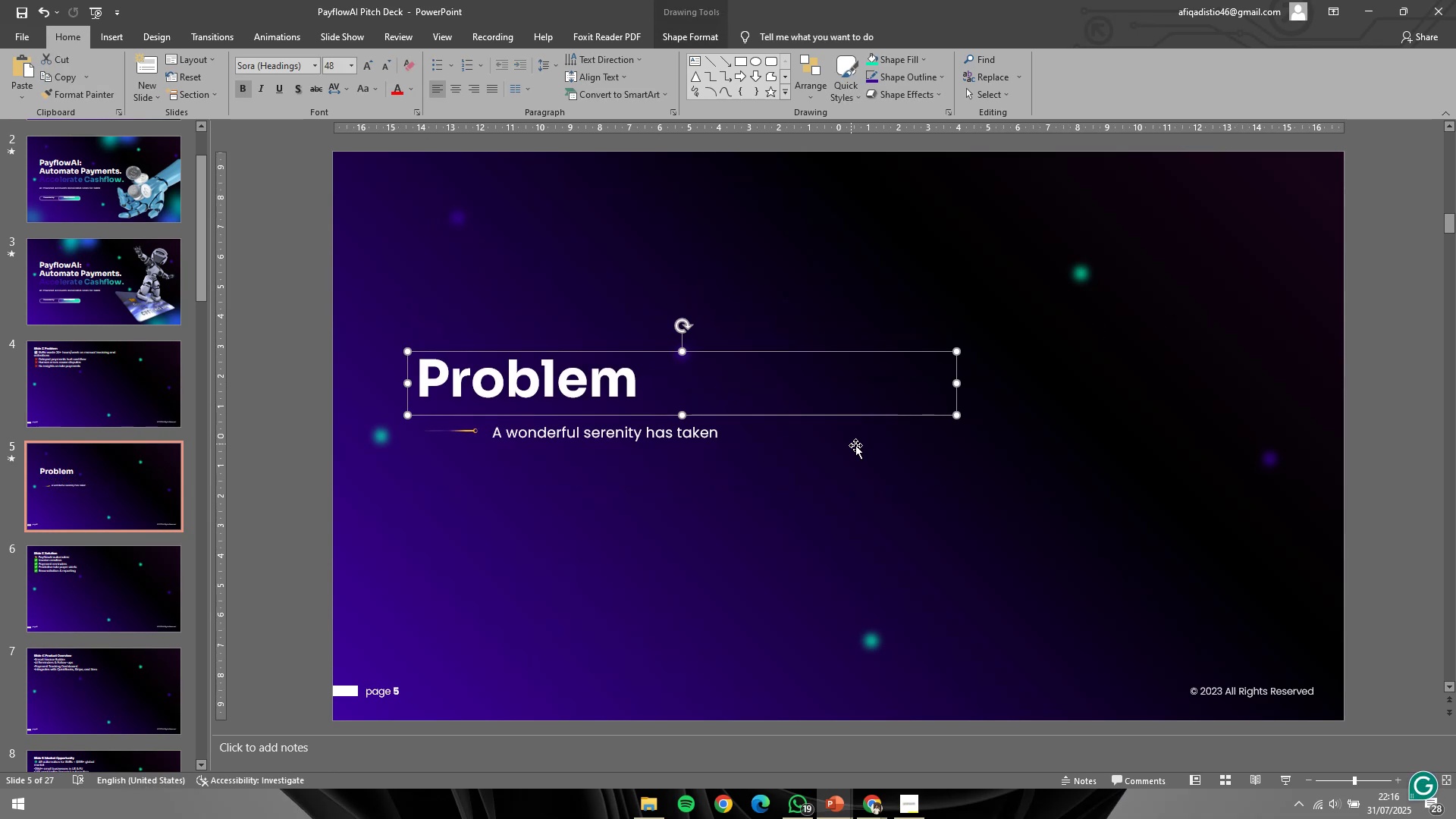 
left_click([855, 445])
 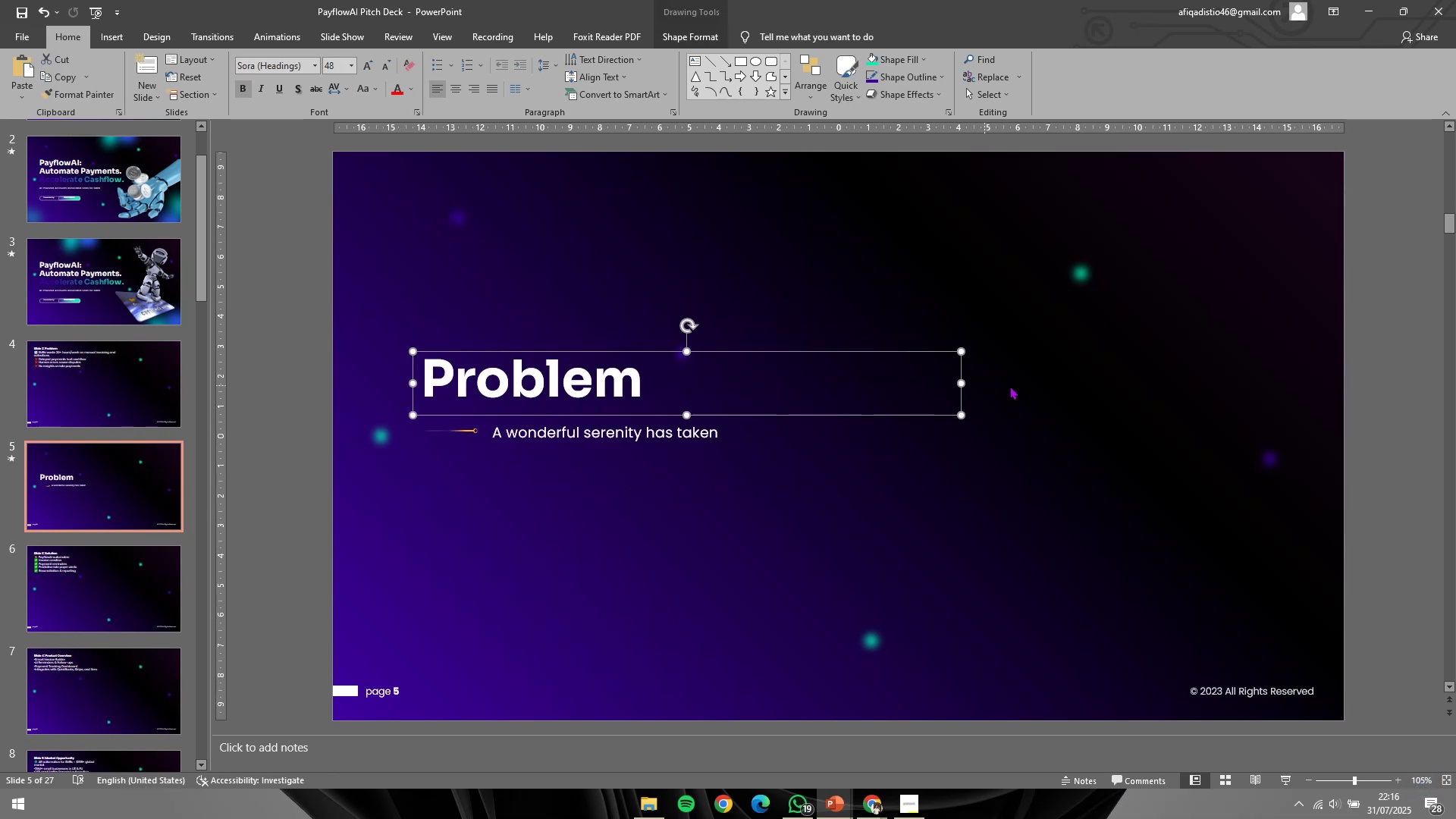 
key(Control+ControlLeft)
 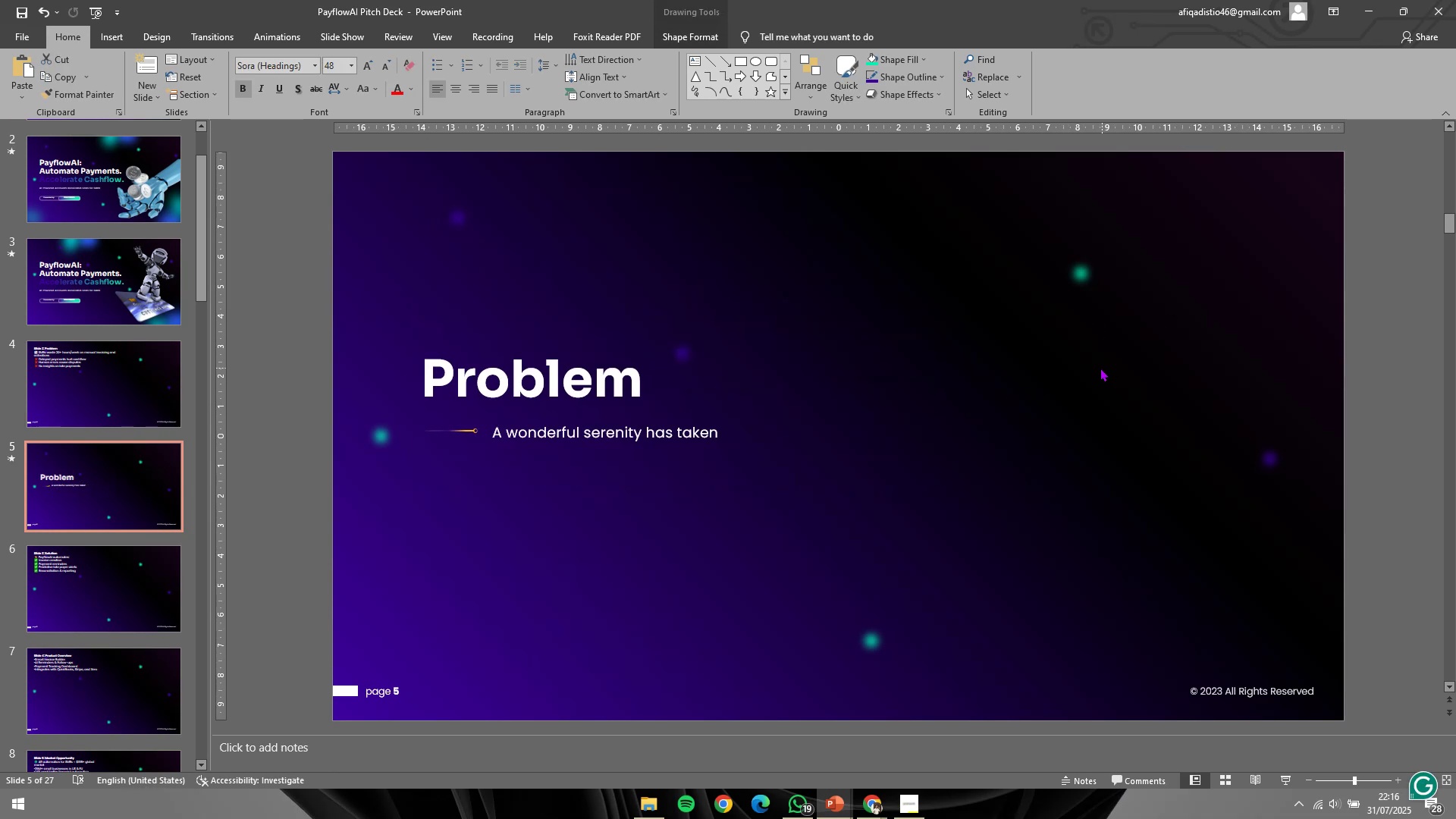 
key(Control+Z)
 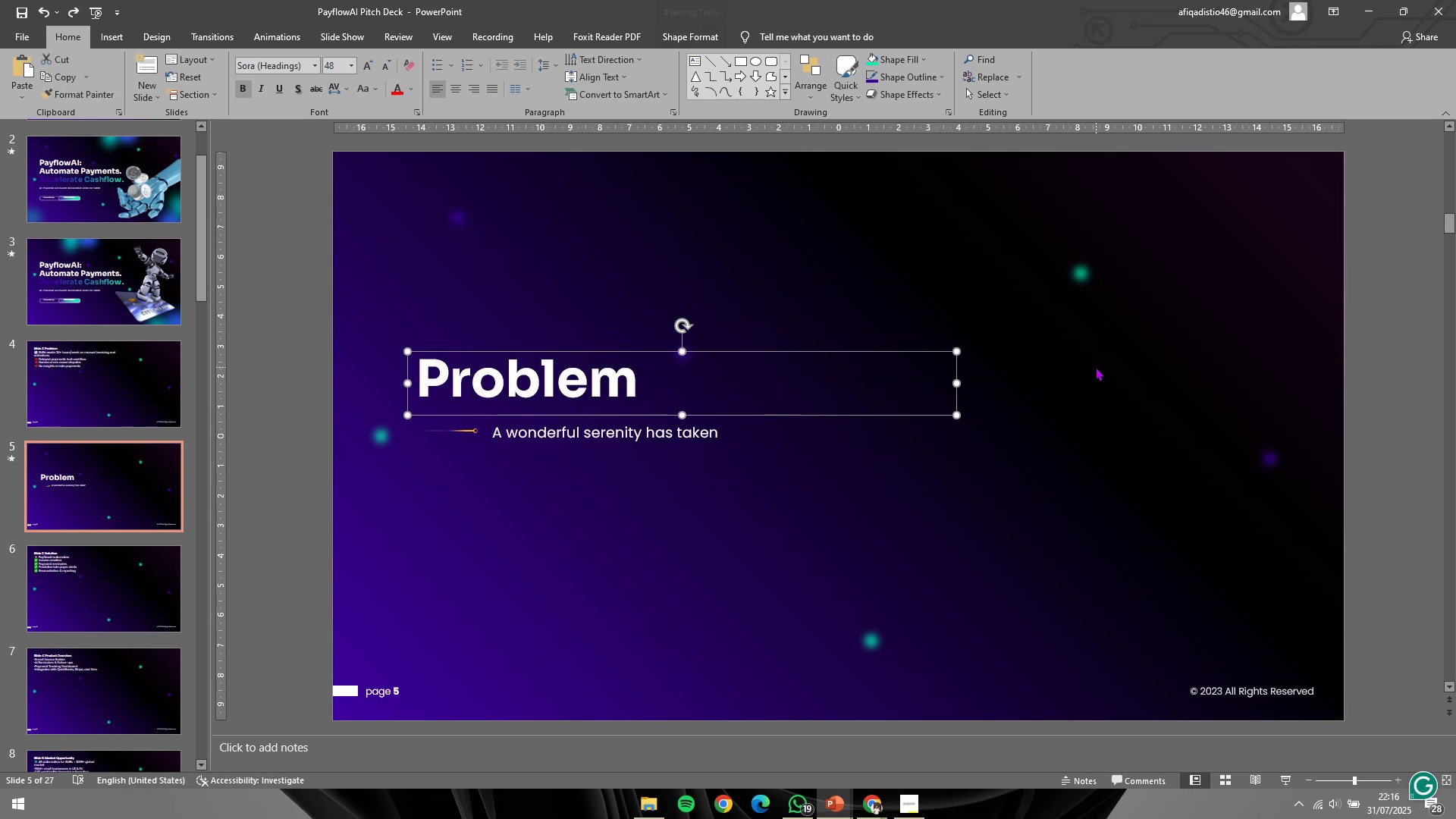 
left_click([1096, 367])
 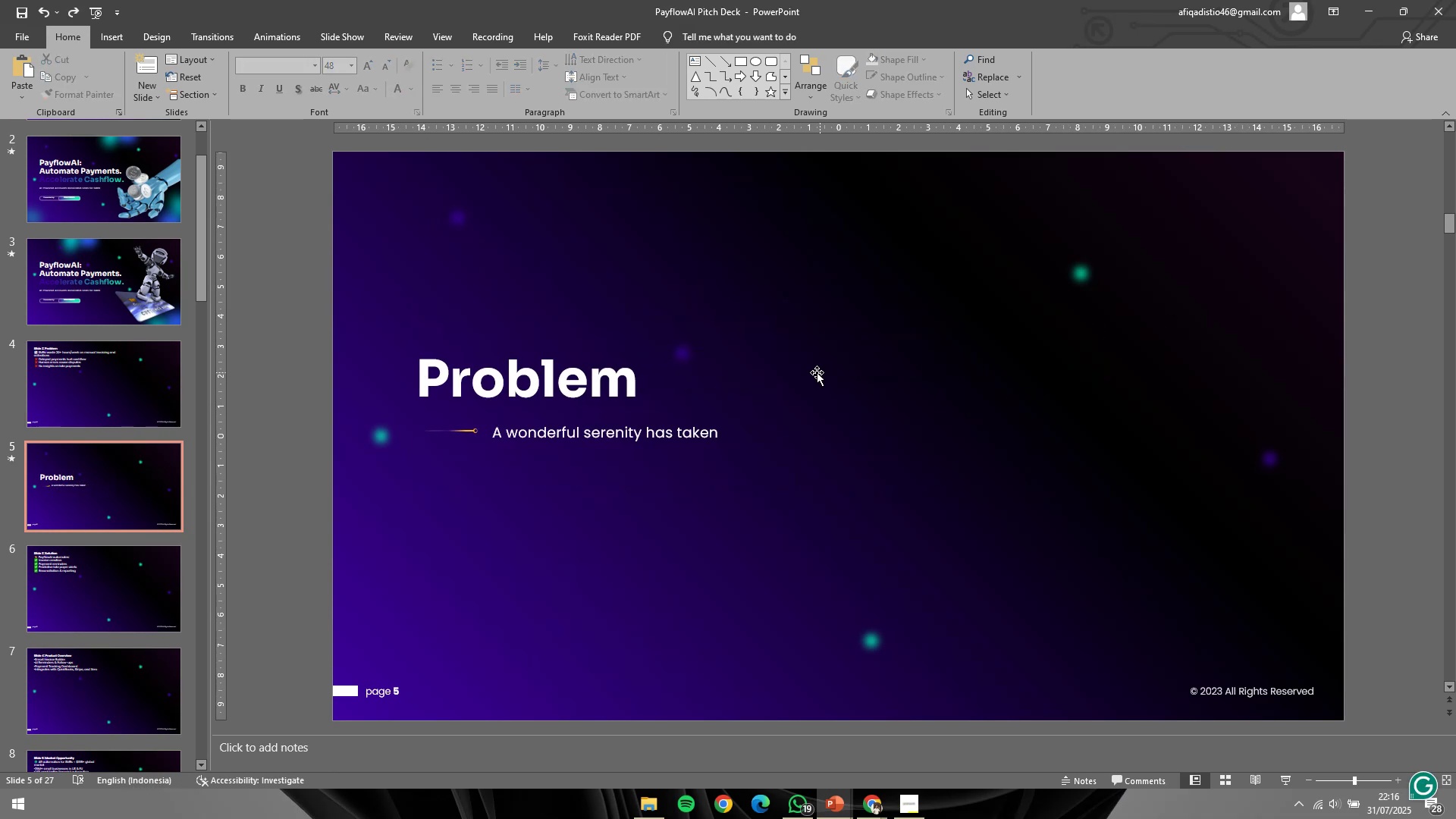 
left_click([737, 388])
 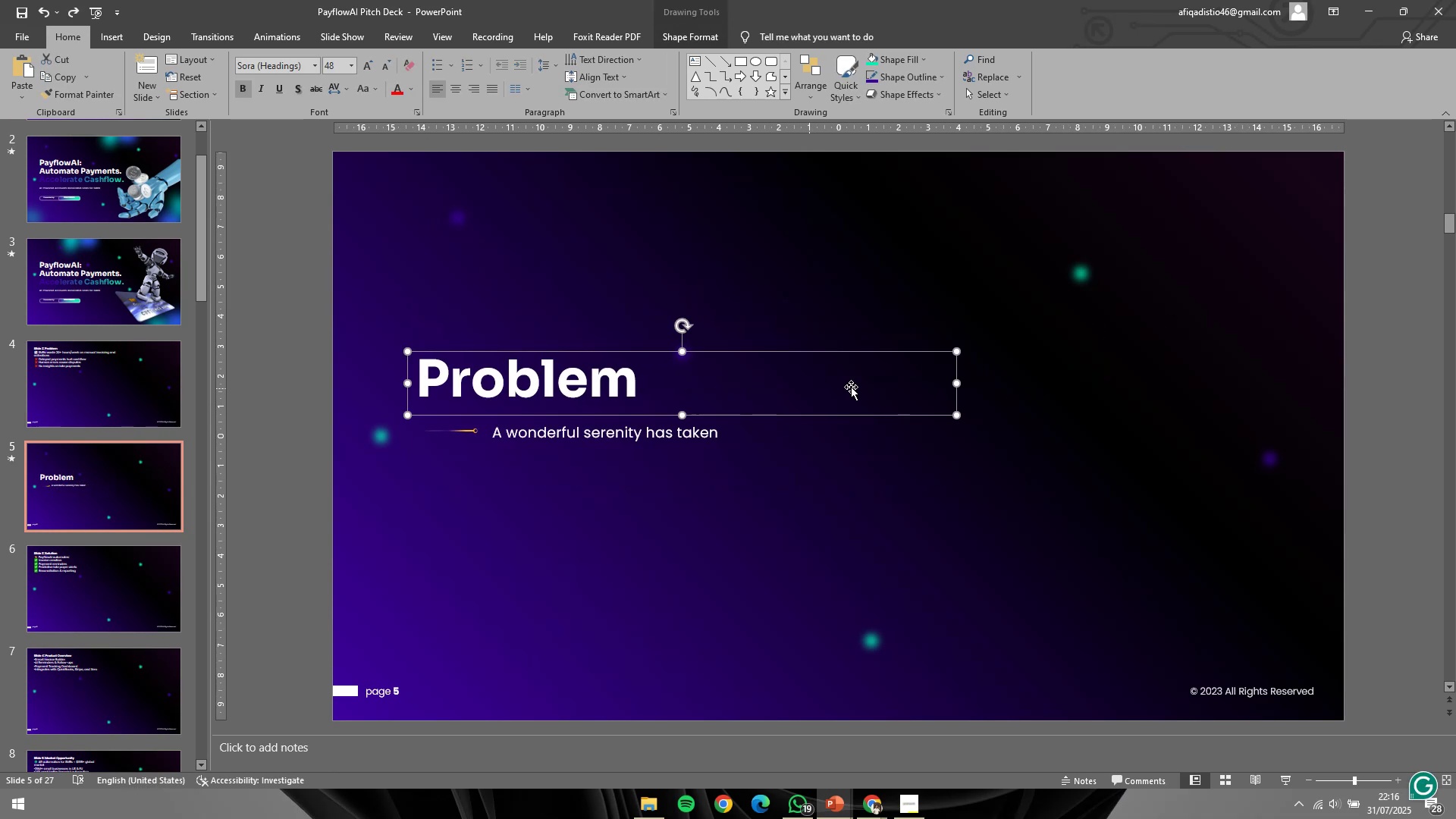 
hold_key(key=ShiftLeft, duration=1.52)
left_click_drag(start_coordinate=[959, 386], to_coordinate=[702, 402])
 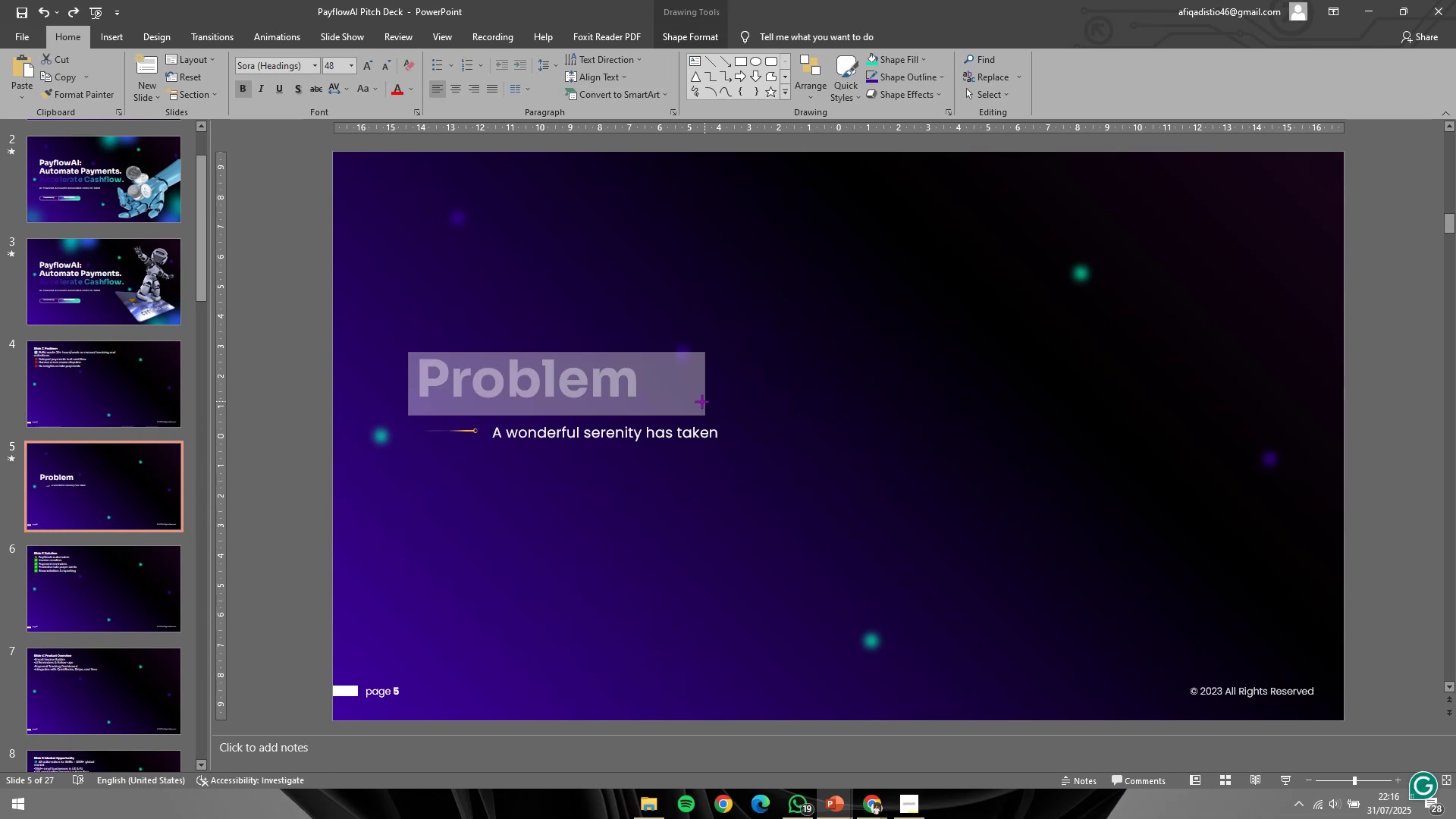 
key(Shift+ShiftLeft)
 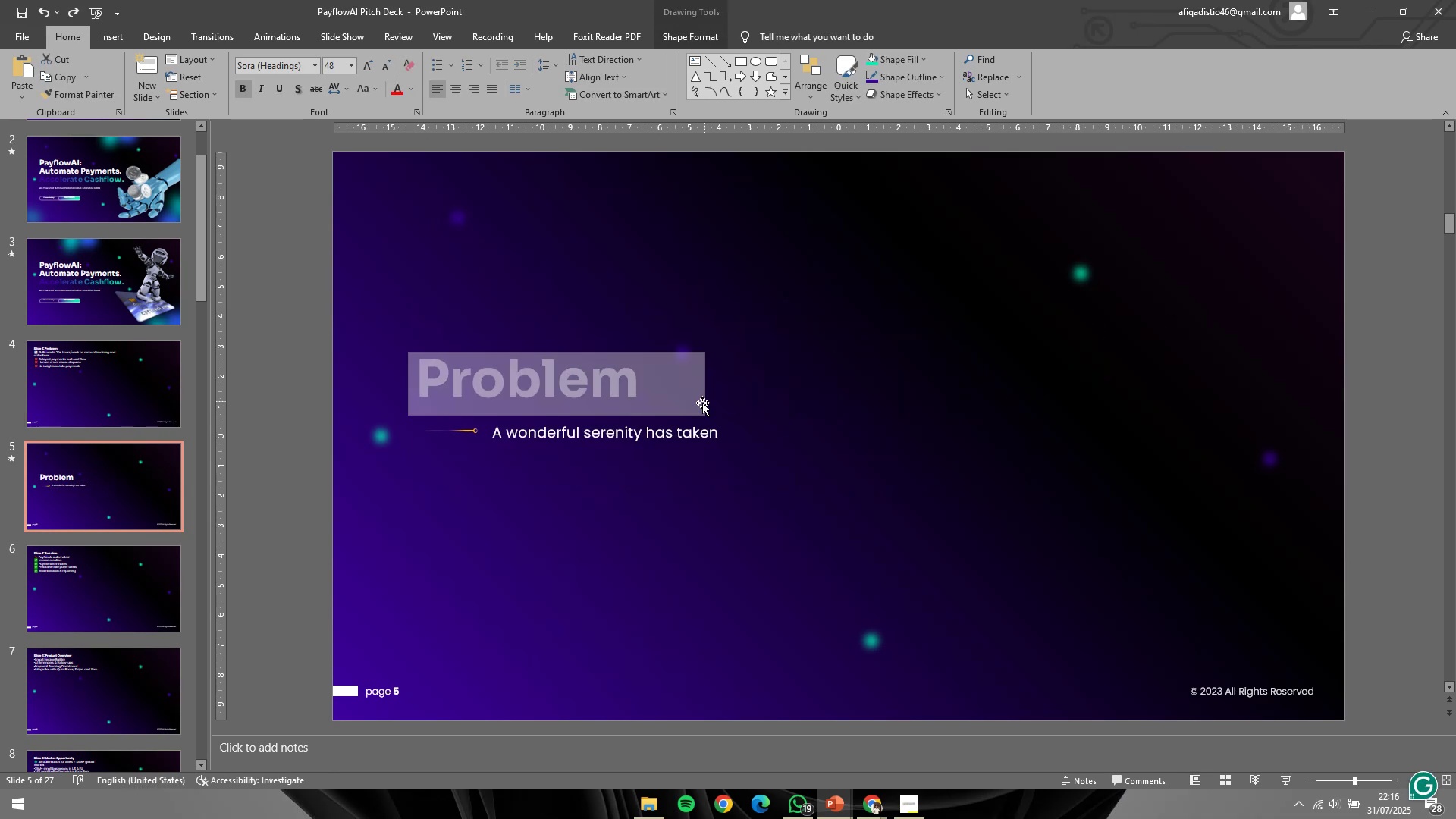 
key(Shift+ShiftLeft)
 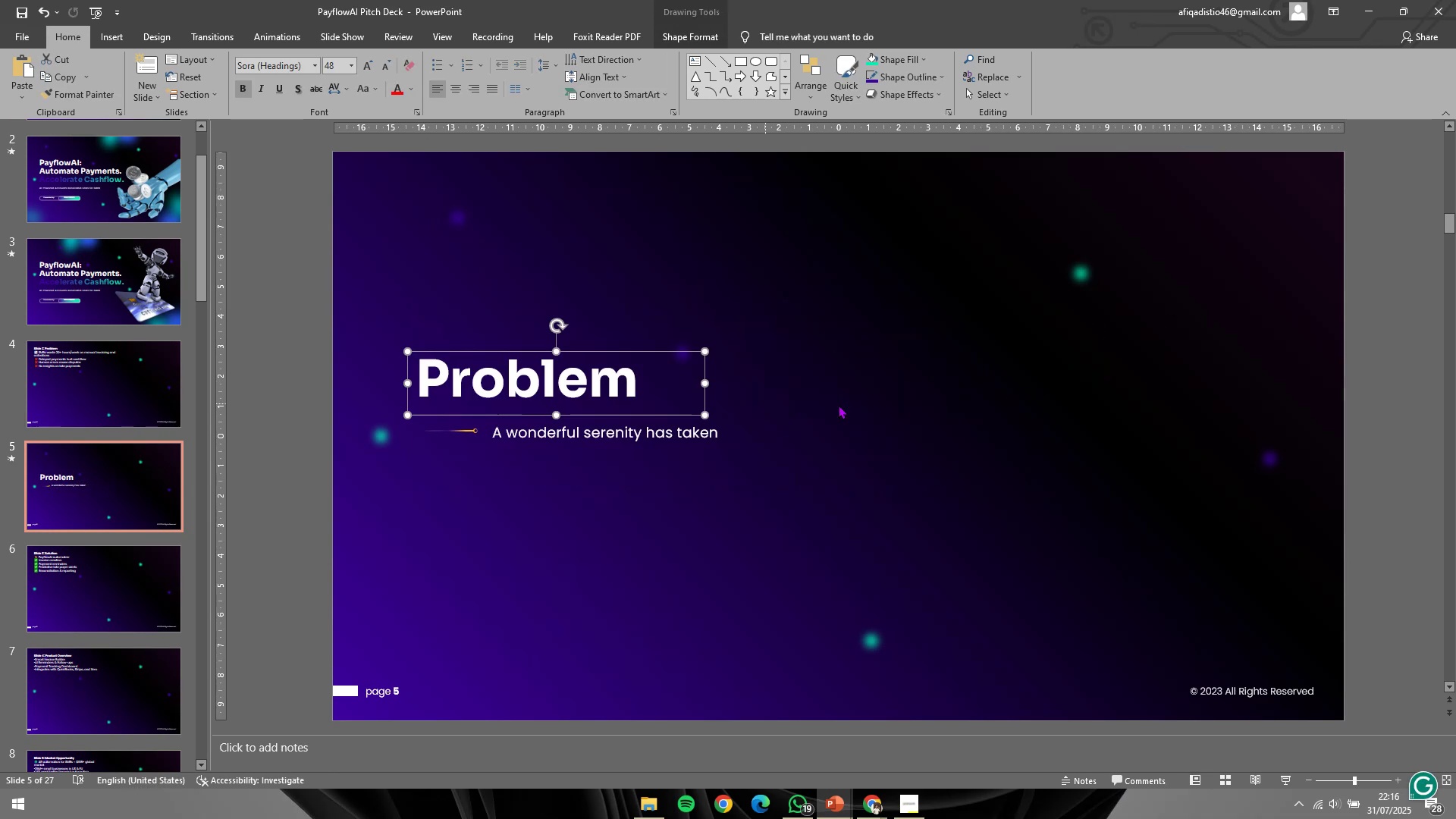 
key(Shift+ShiftLeft)
 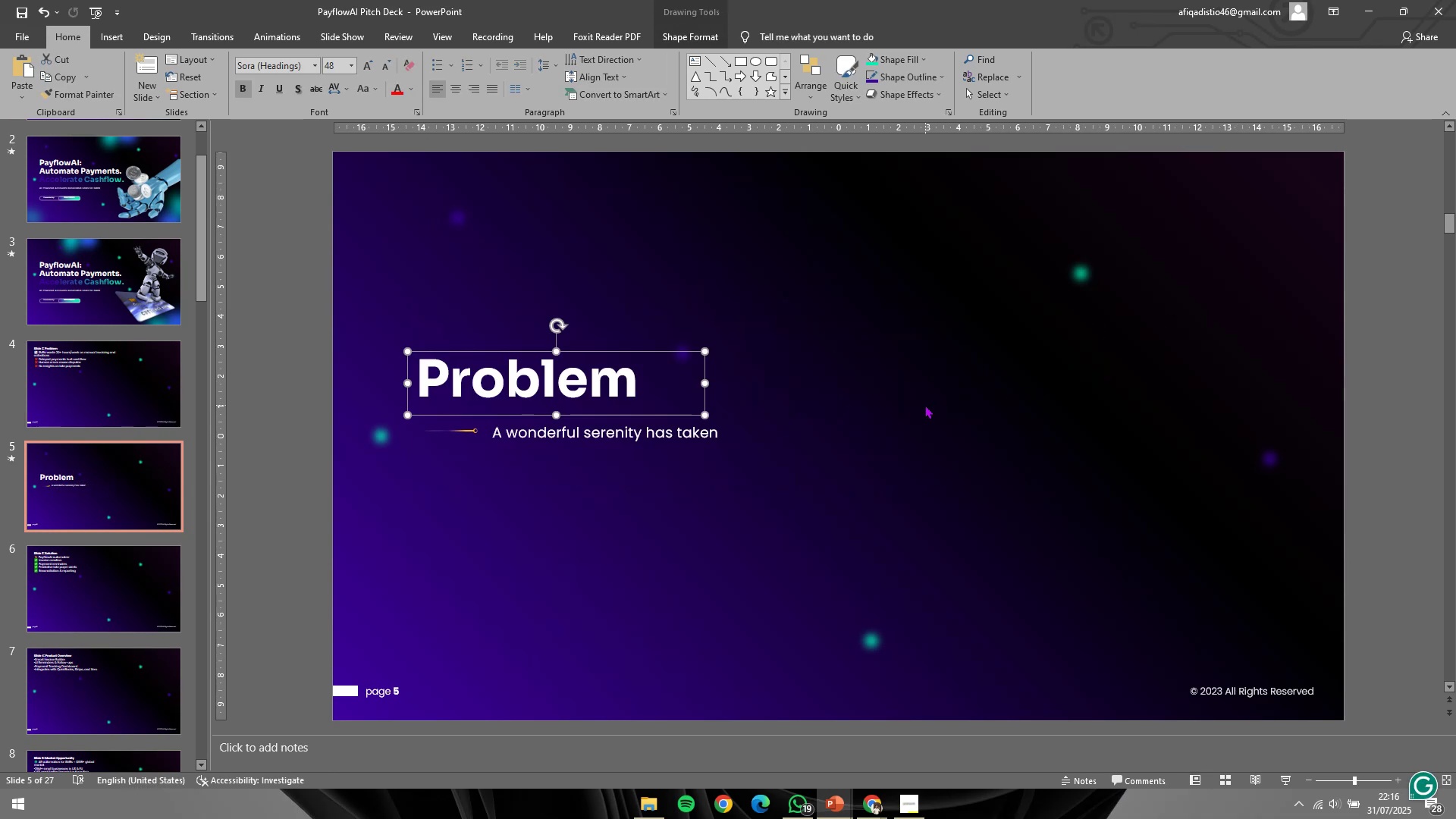 
left_click([925, 405])
 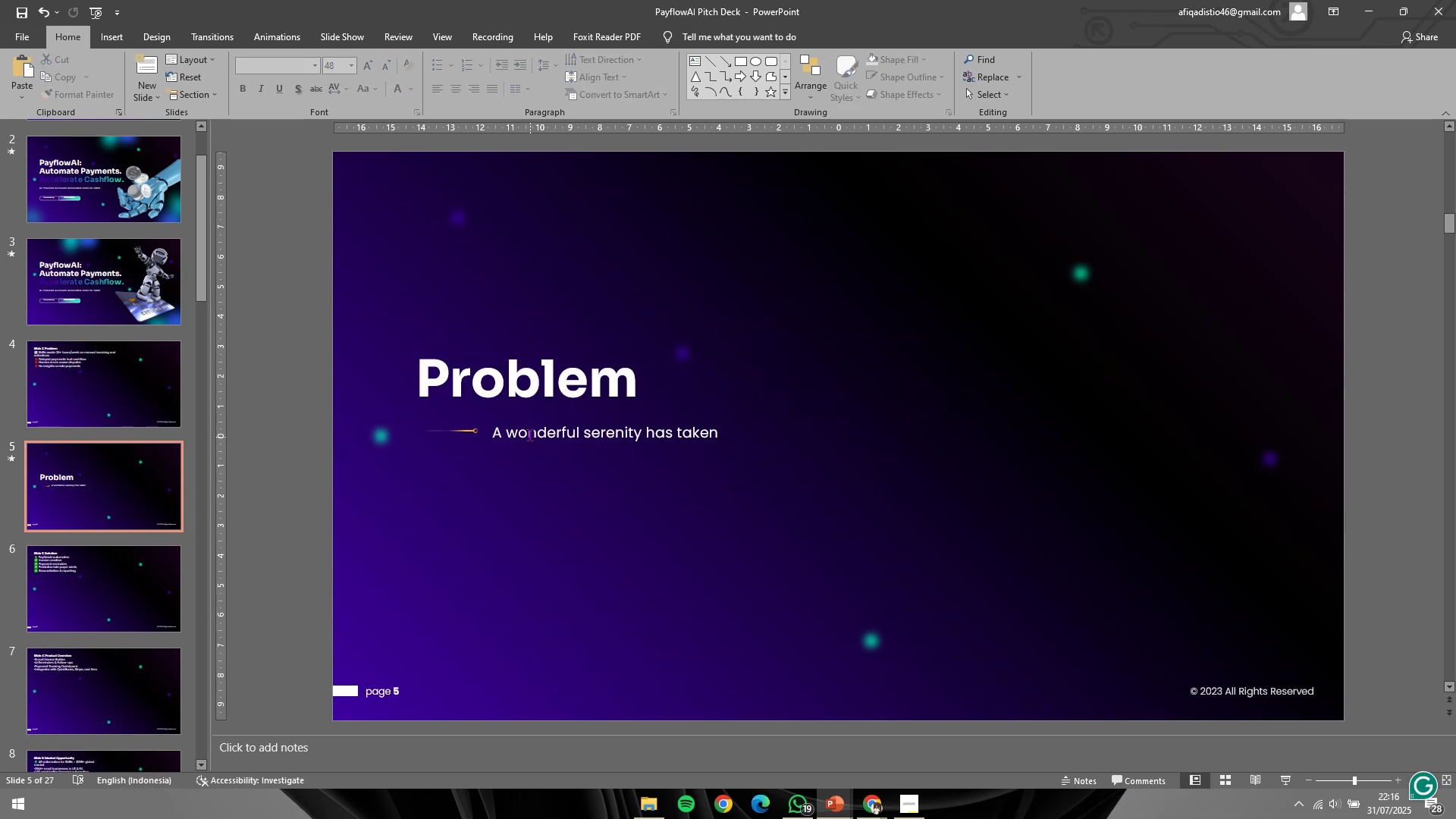 
left_click([542, 427])
 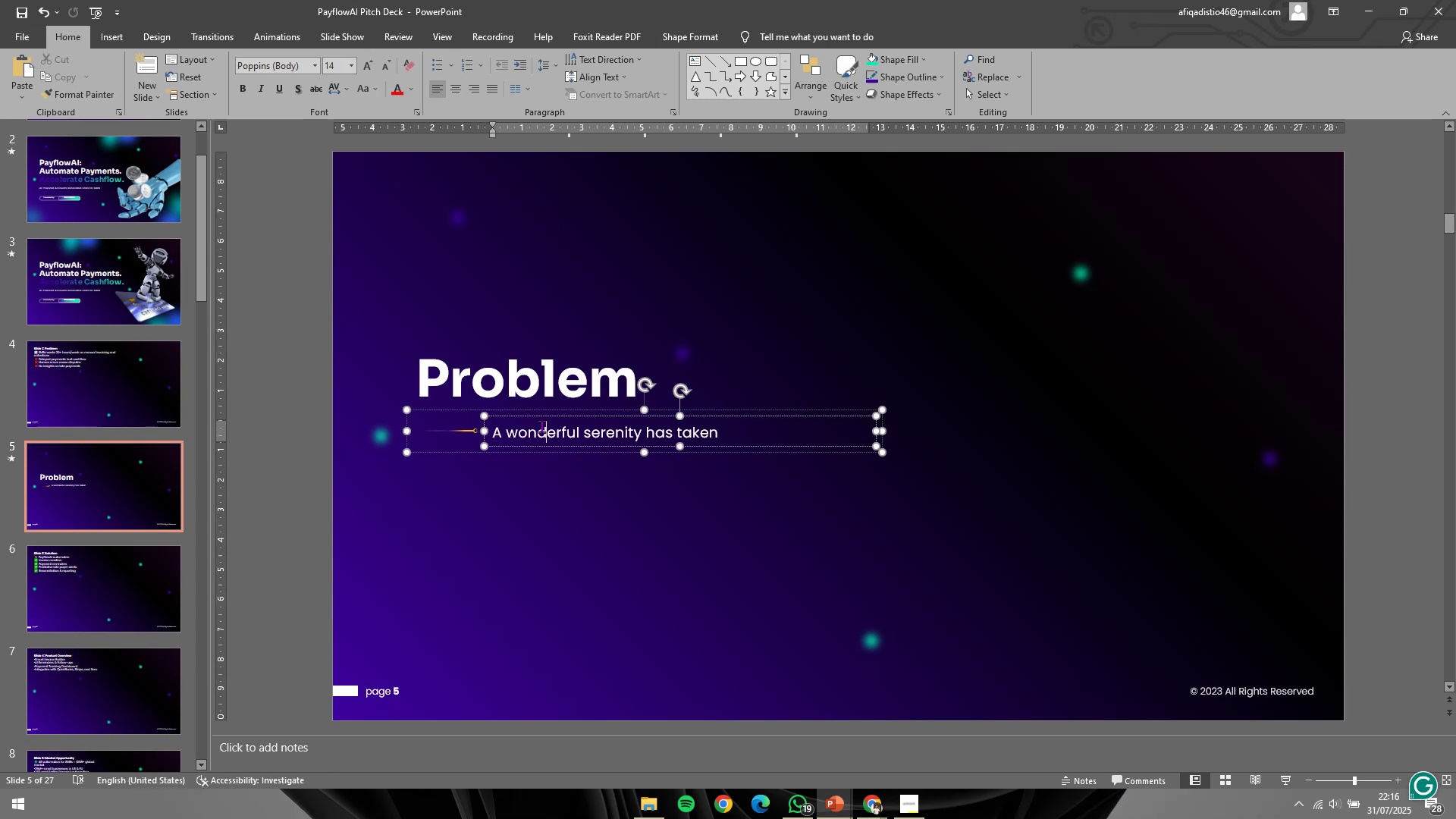 
hold_key(key=ControlLeft, duration=1.22)
scroll: coordinate [581, 431], scroll_direction: up, amount: 6.0
 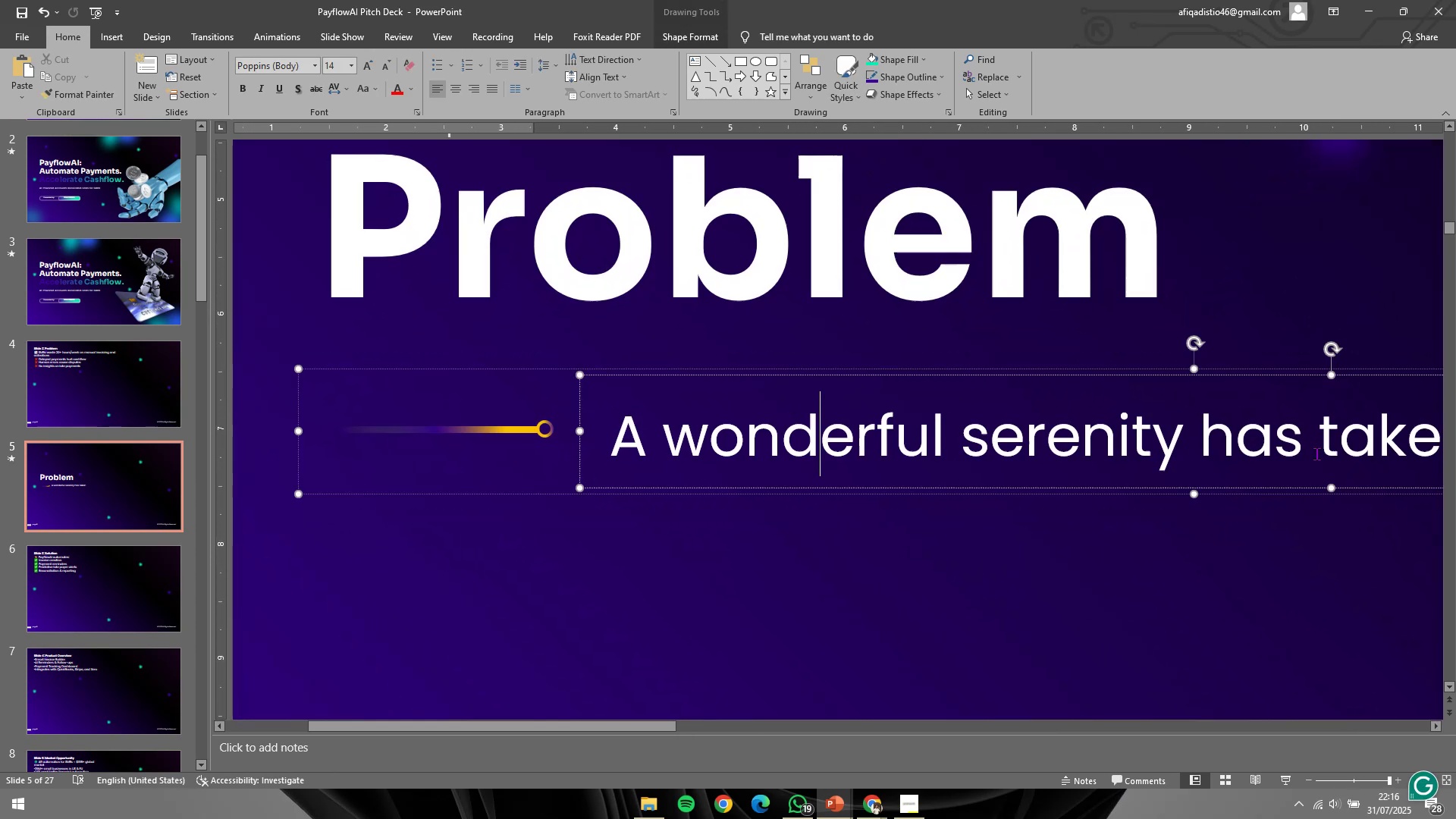 
scroll: coordinate [1333, 454], scroll_direction: down, amount: 3.0
 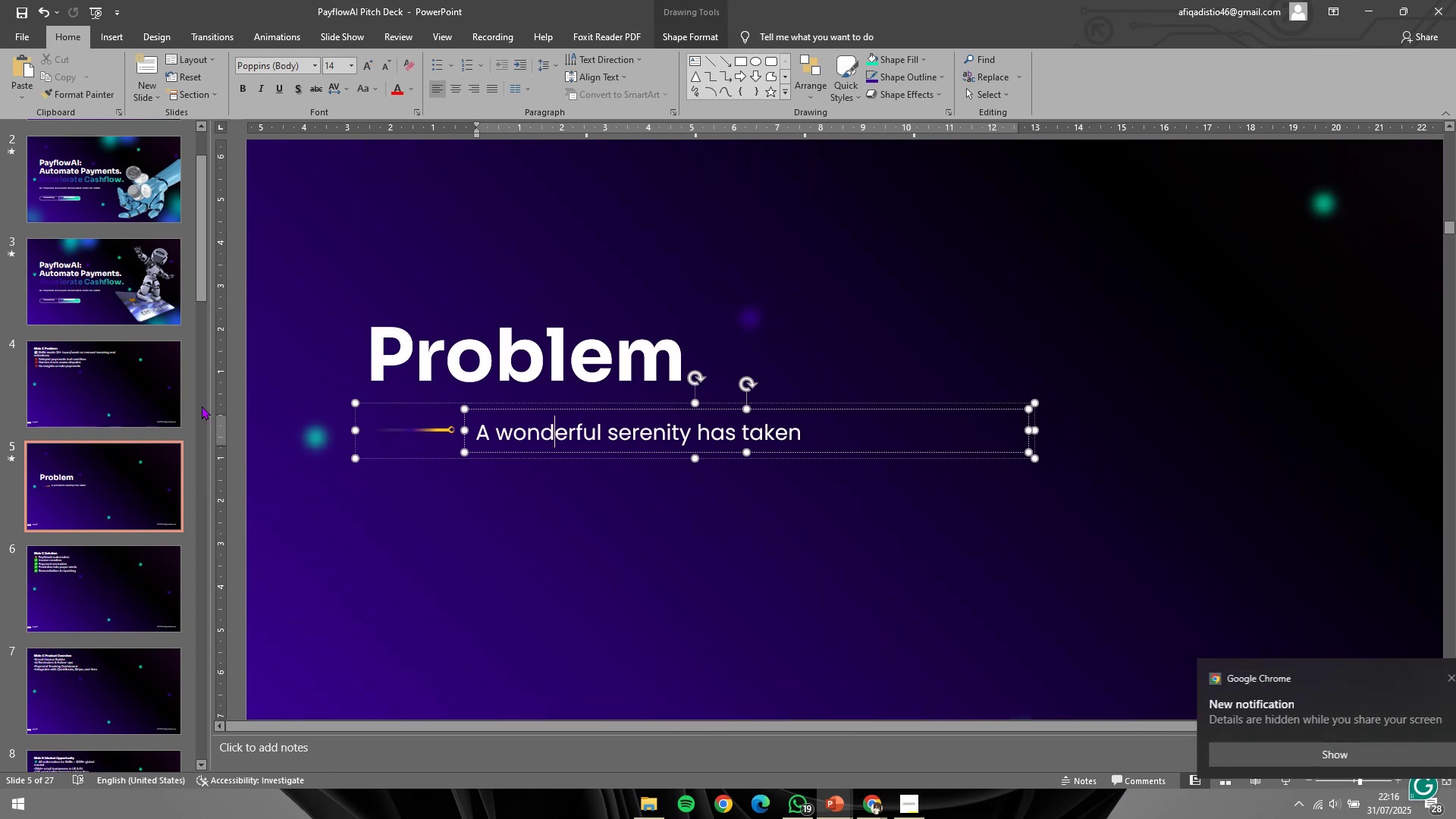 
left_click([142, 380])
 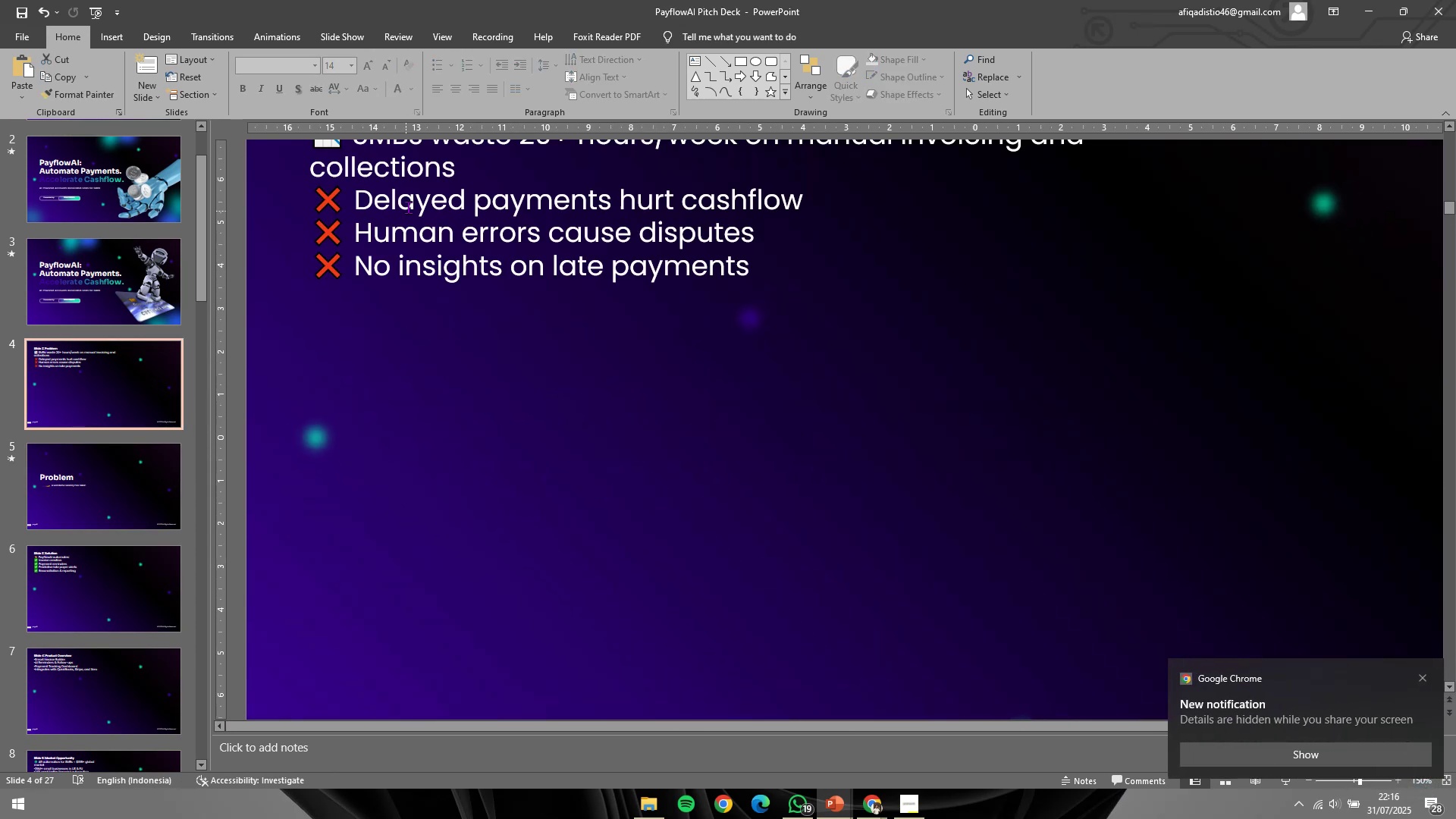 
hold_key(key=ControlLeft, duration=0.4)
scroll: coordinate [443, 234], scroll_direction: down, amount: 1.0
 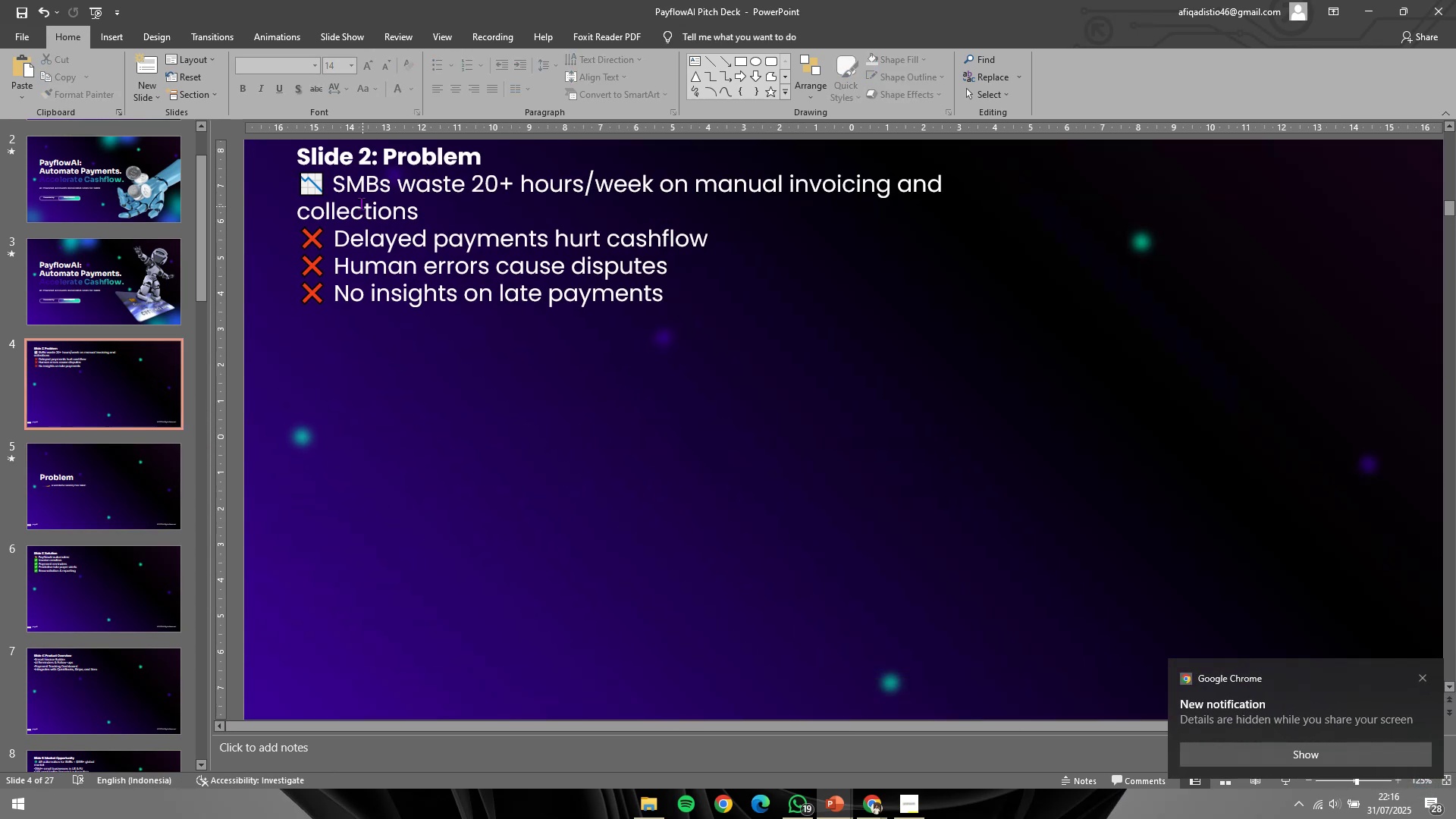 
left_click_drag(start_coordinate=[355, 182], to_coordinate=[391, 204])
 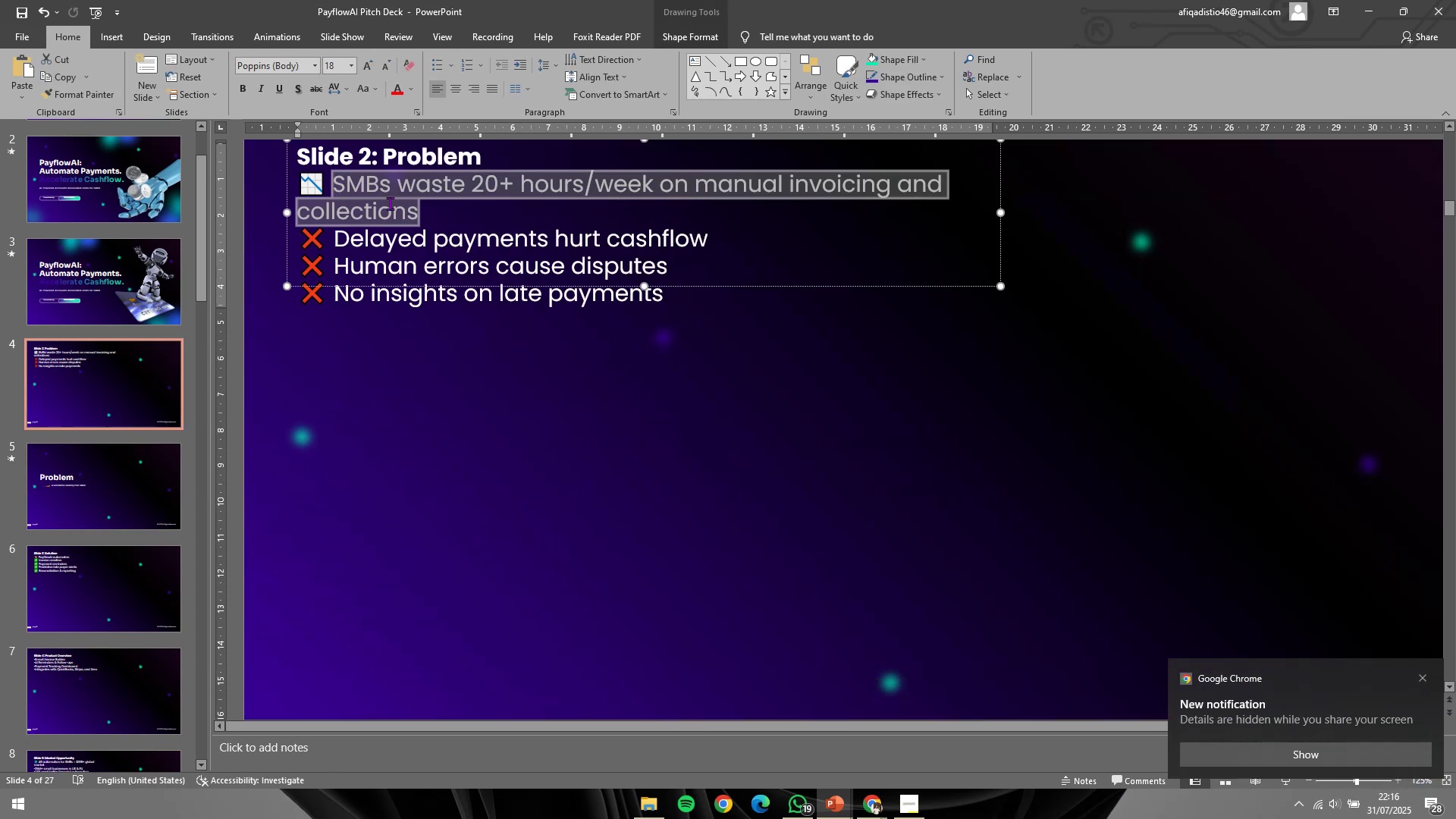 
key(Control+C)
 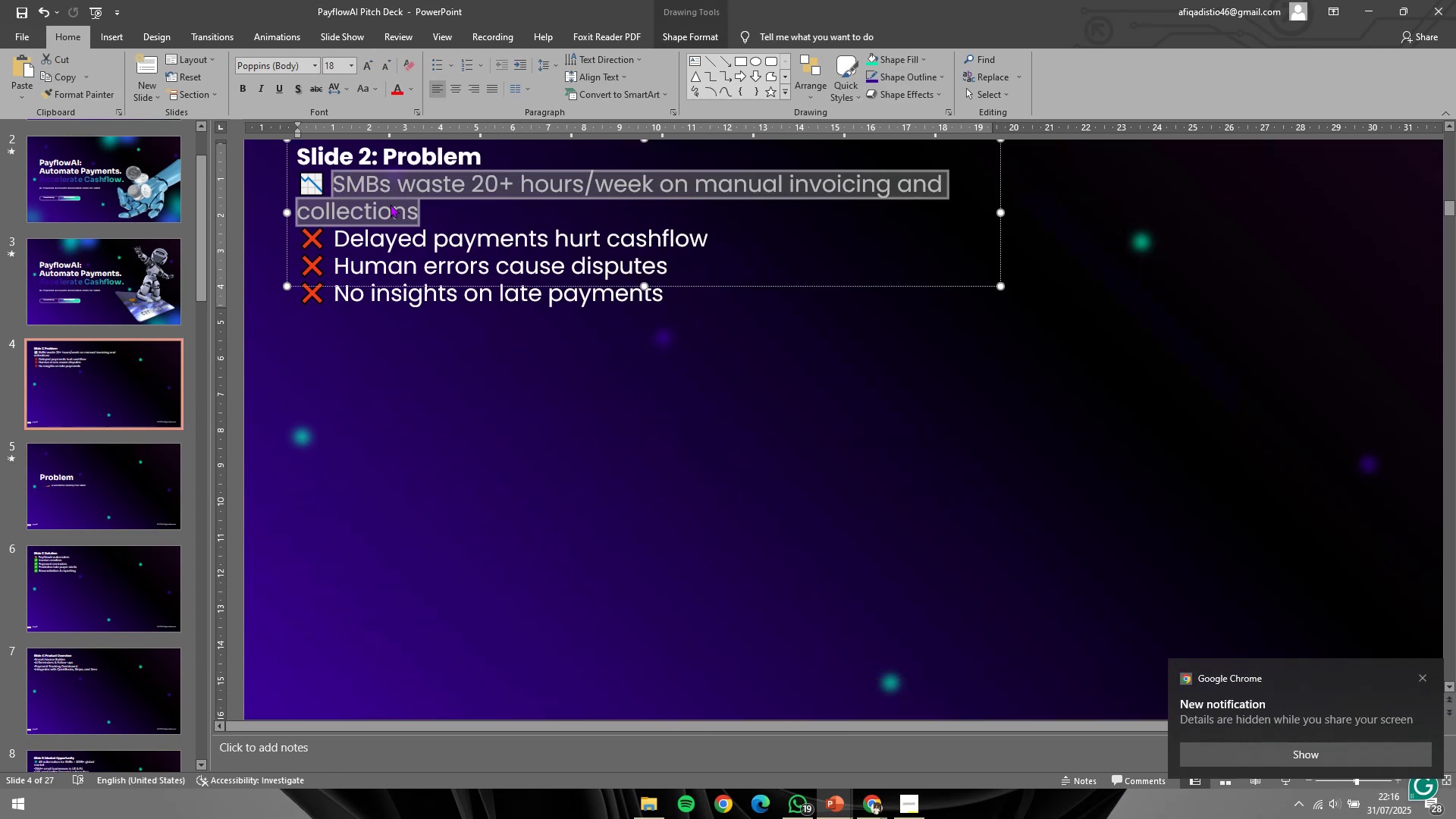 
key(Control+C)
 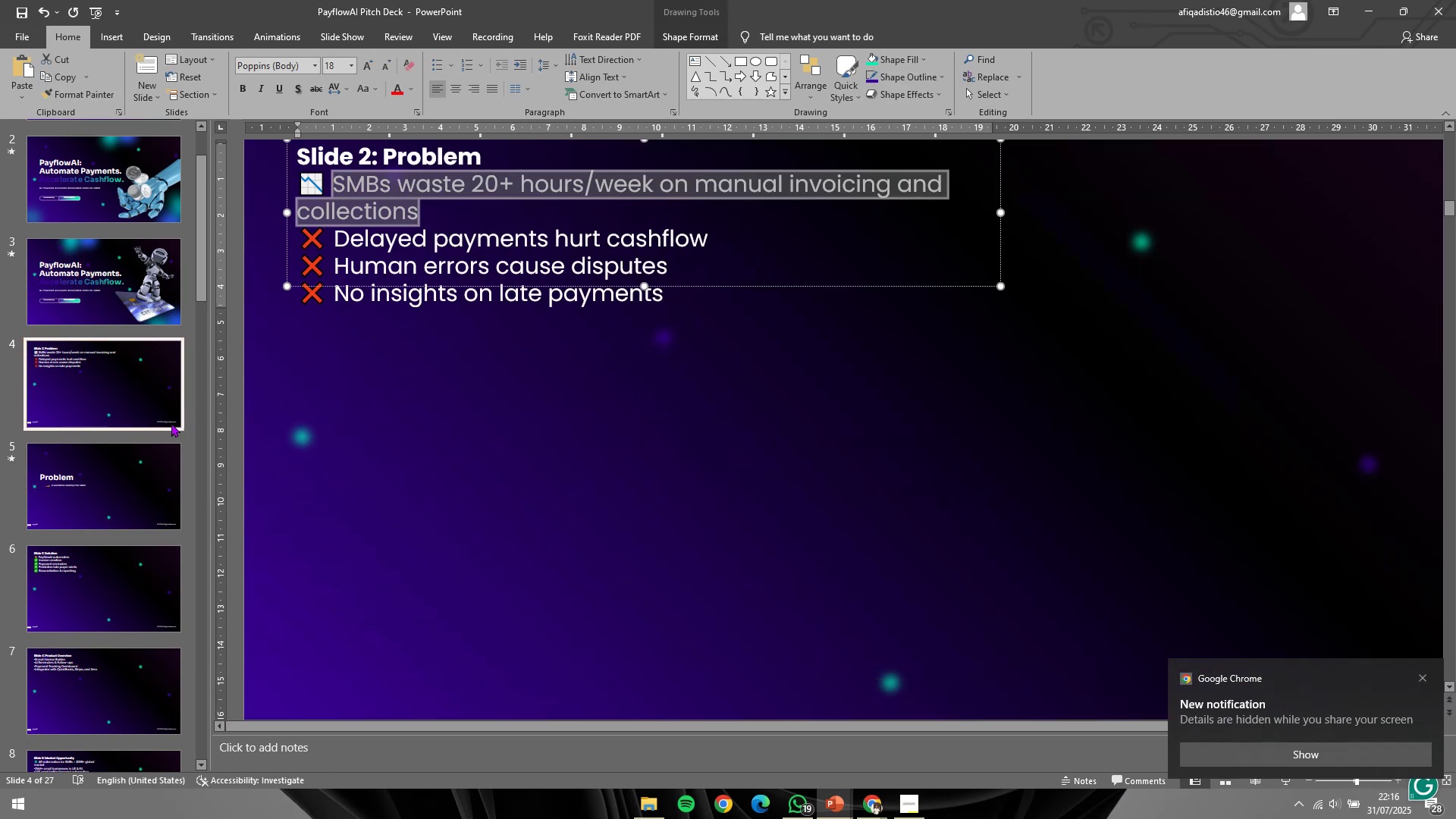 
key(Control+C)
 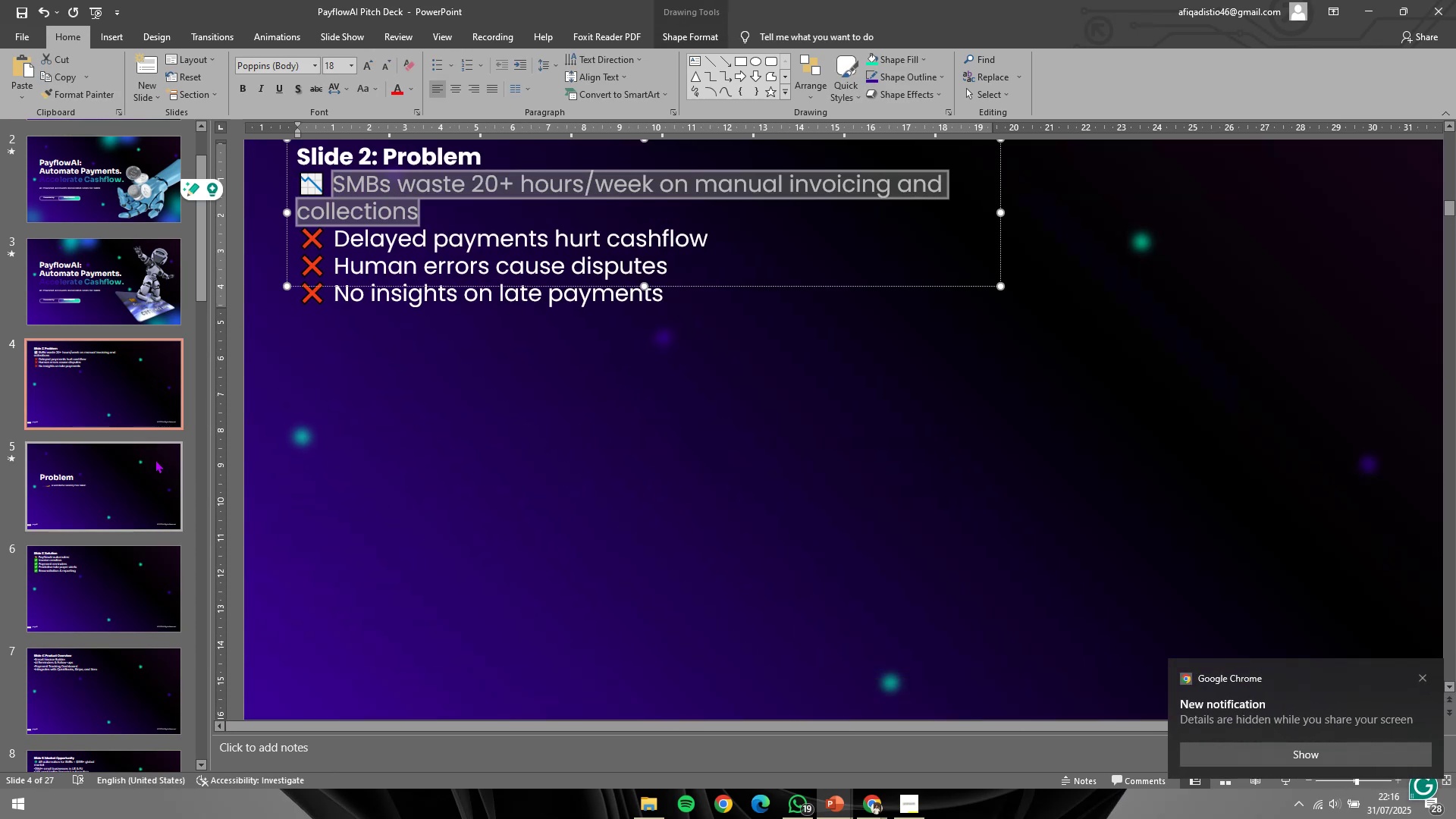 
key(Control+C)
 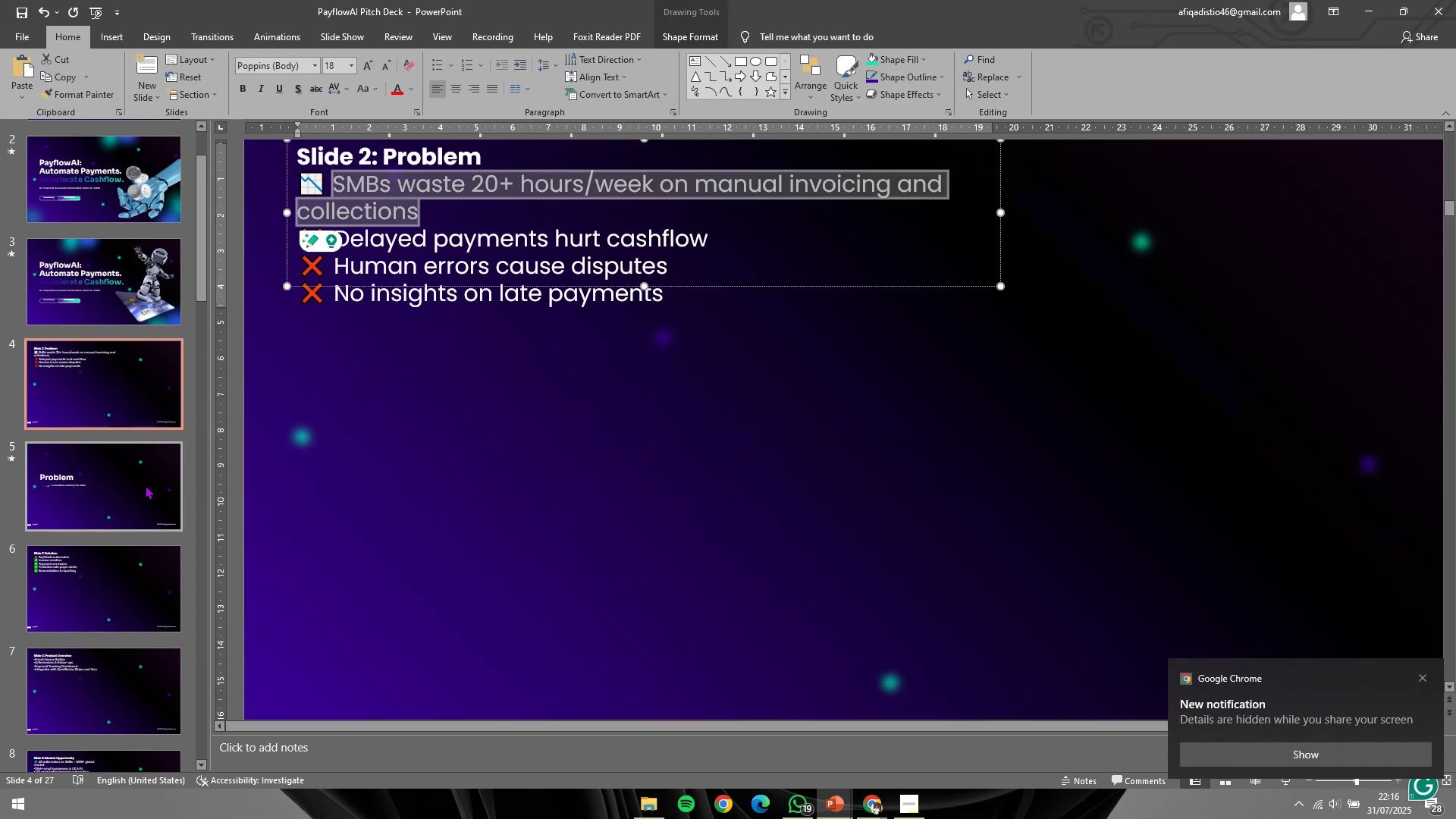 
left_click([146, 485])
 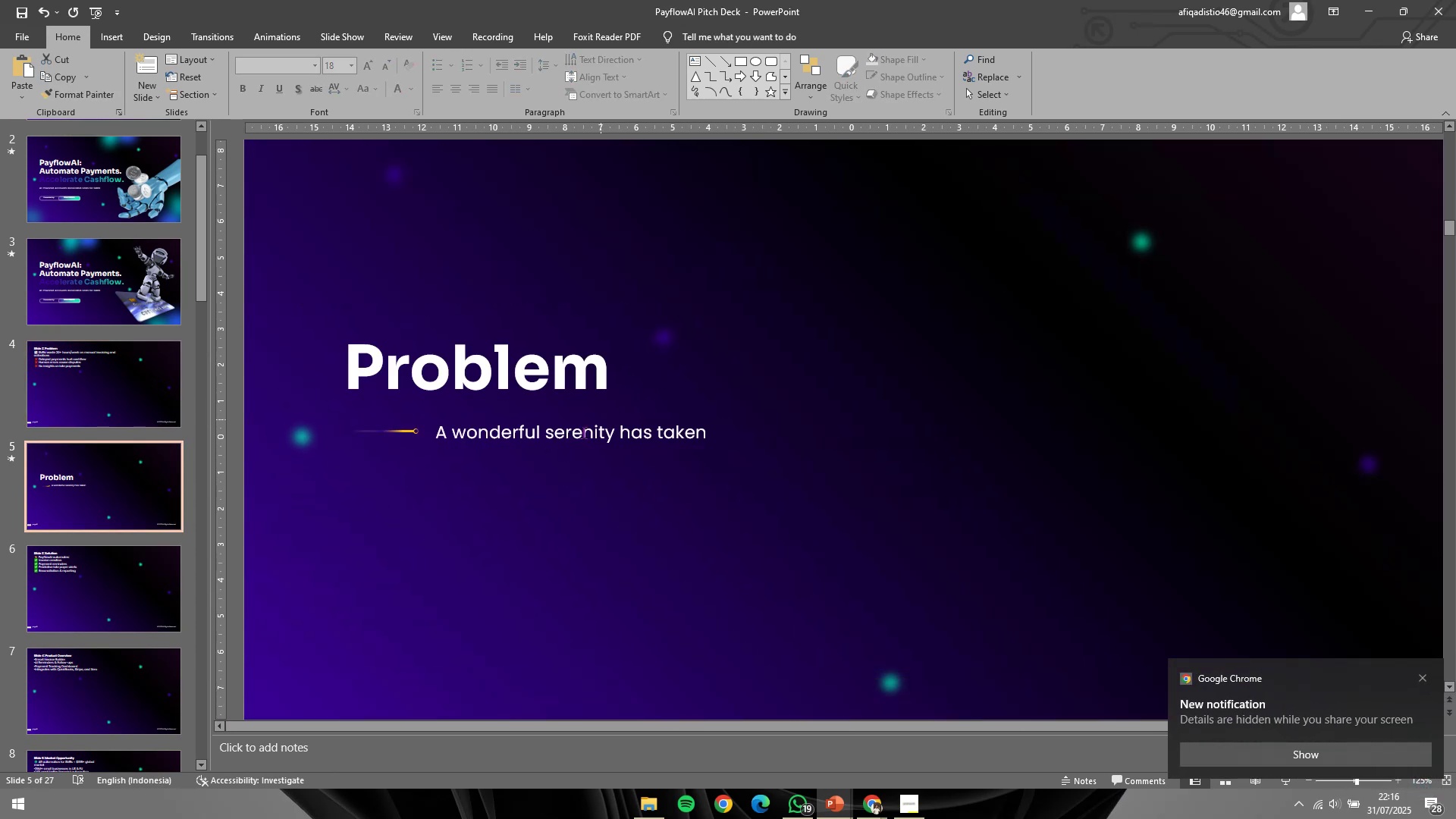 
left_click([567, 449])
 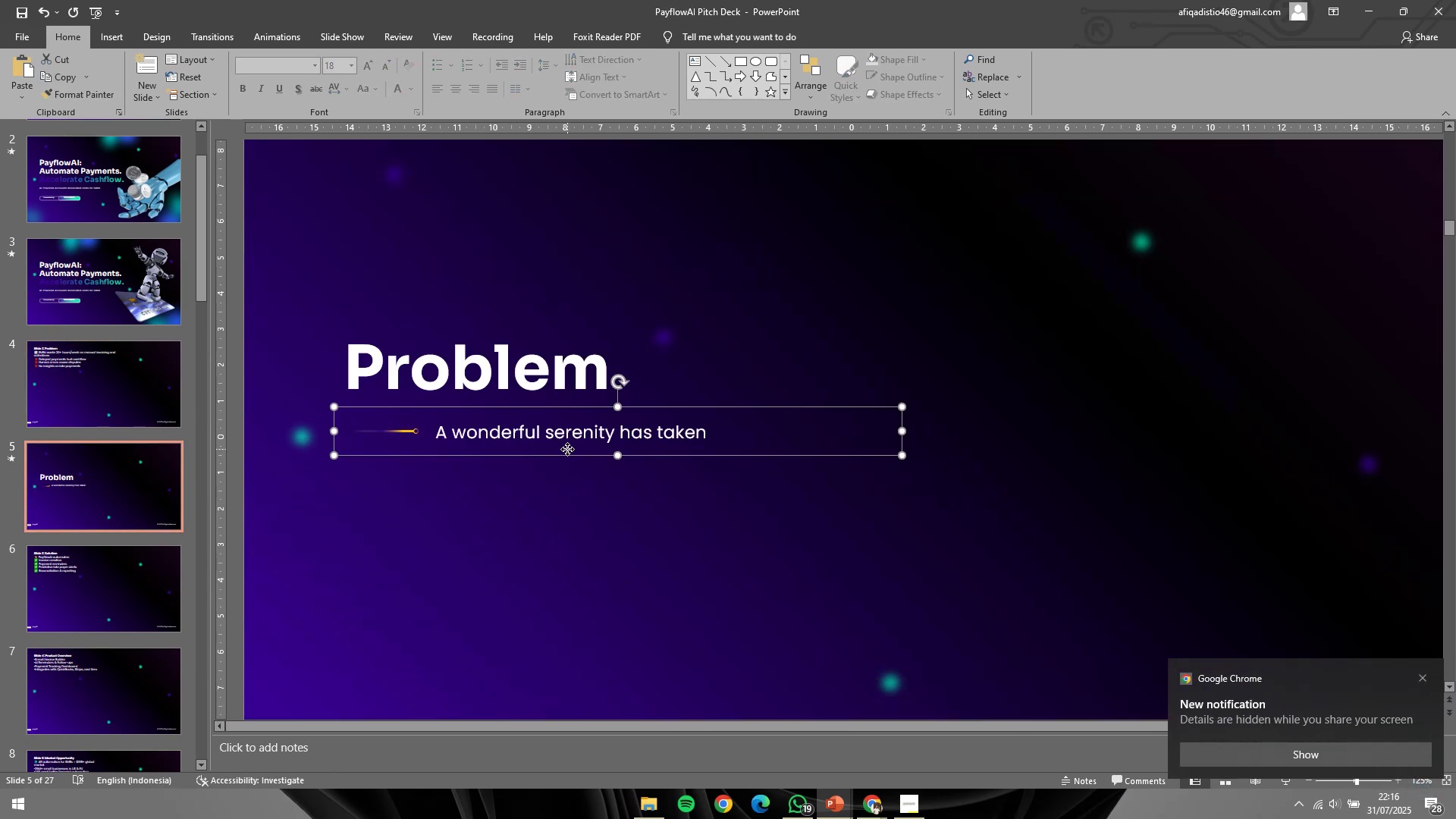 
key(Control+ControlLeft)
 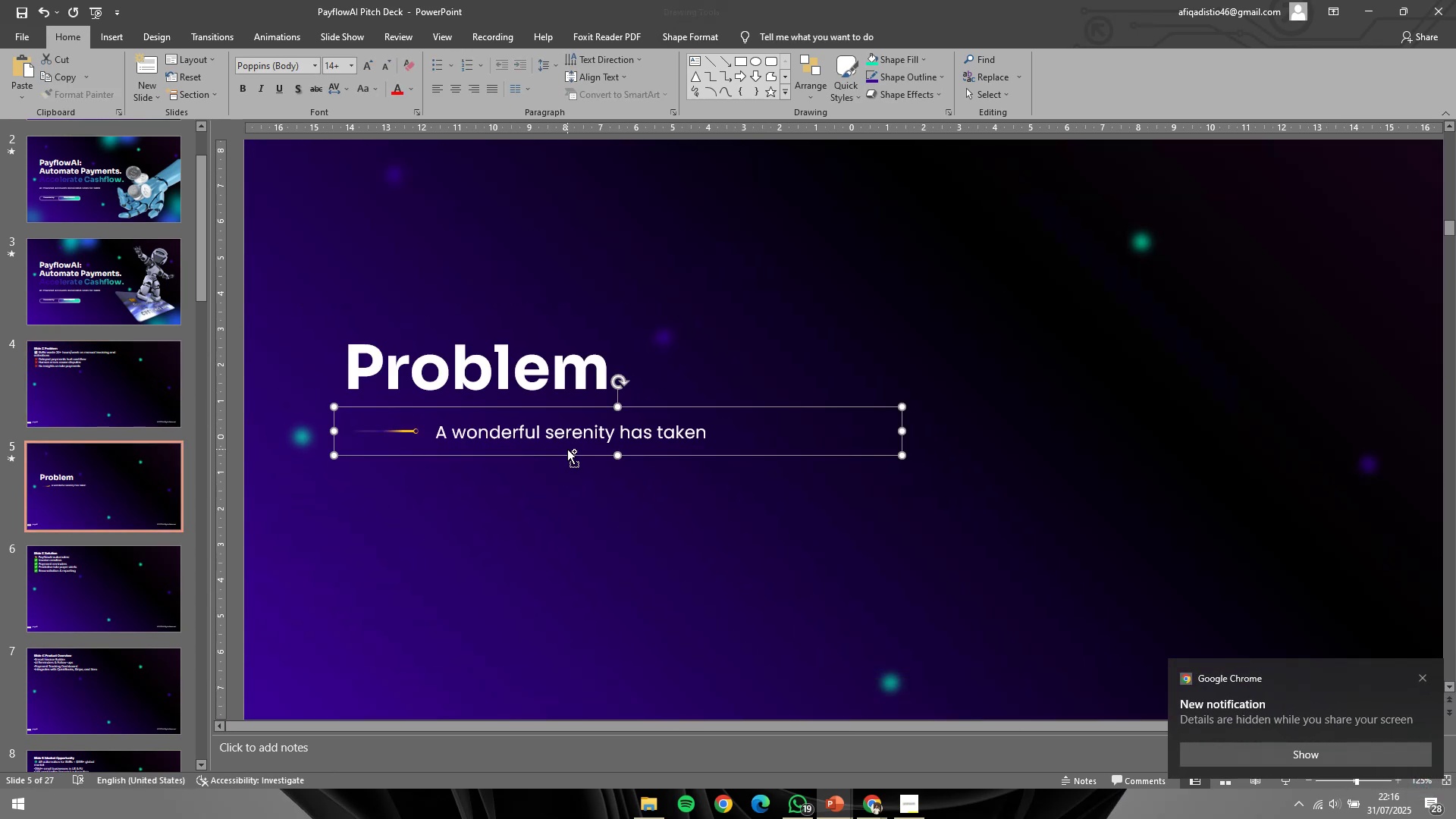 
key(Control+A)
 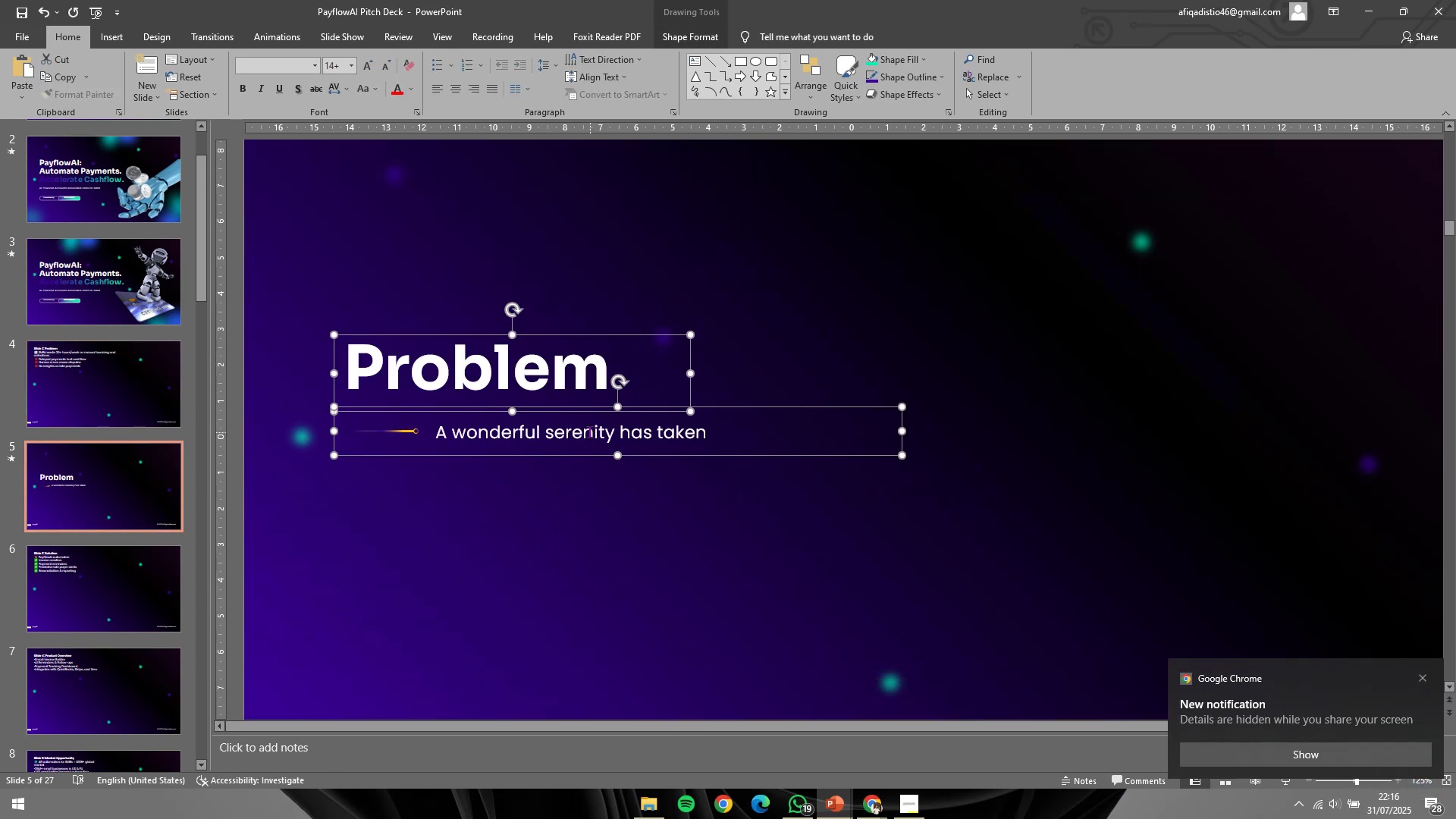 
key(Control+ControlLeft)
 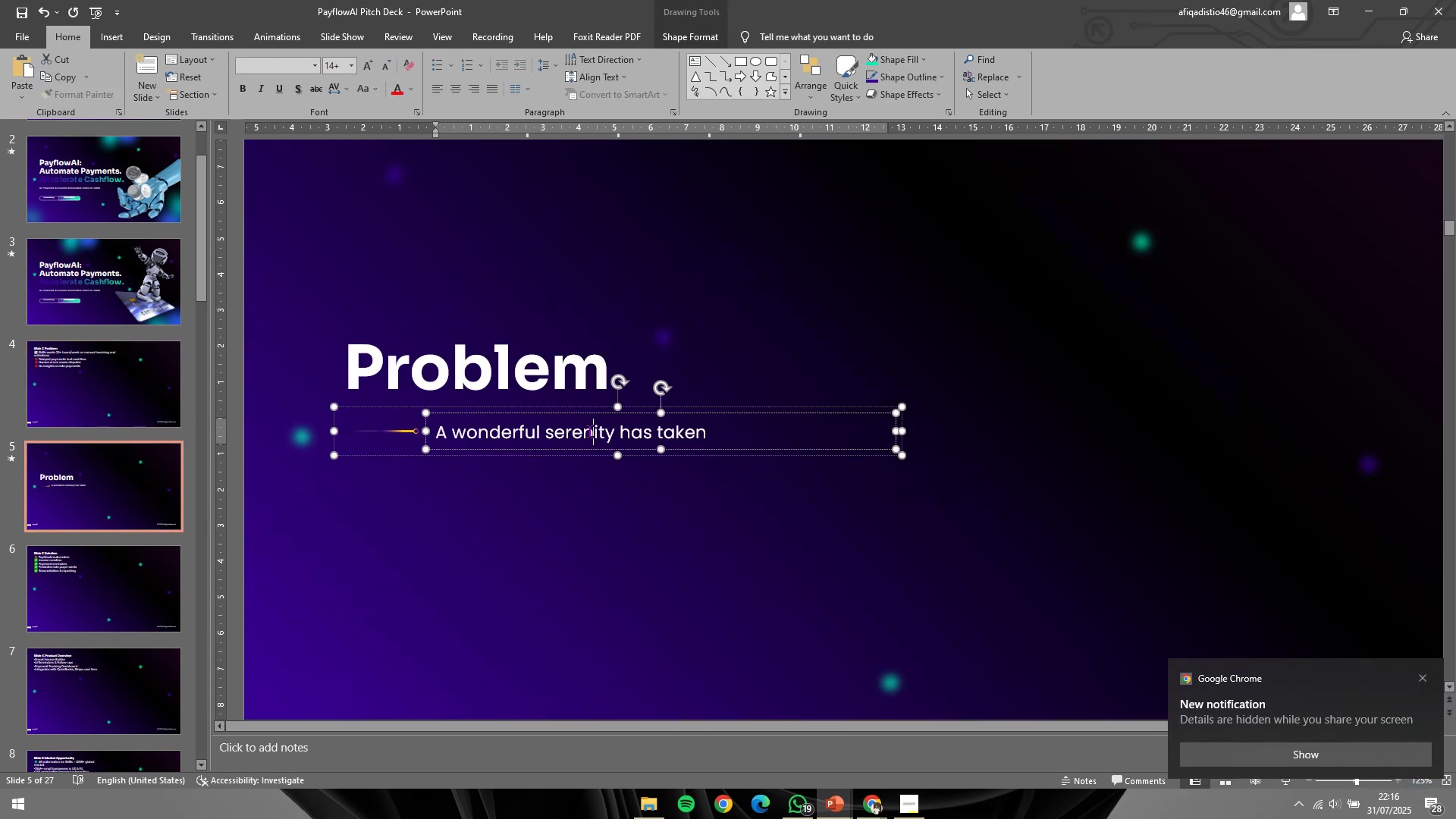 
key(Control+A)
 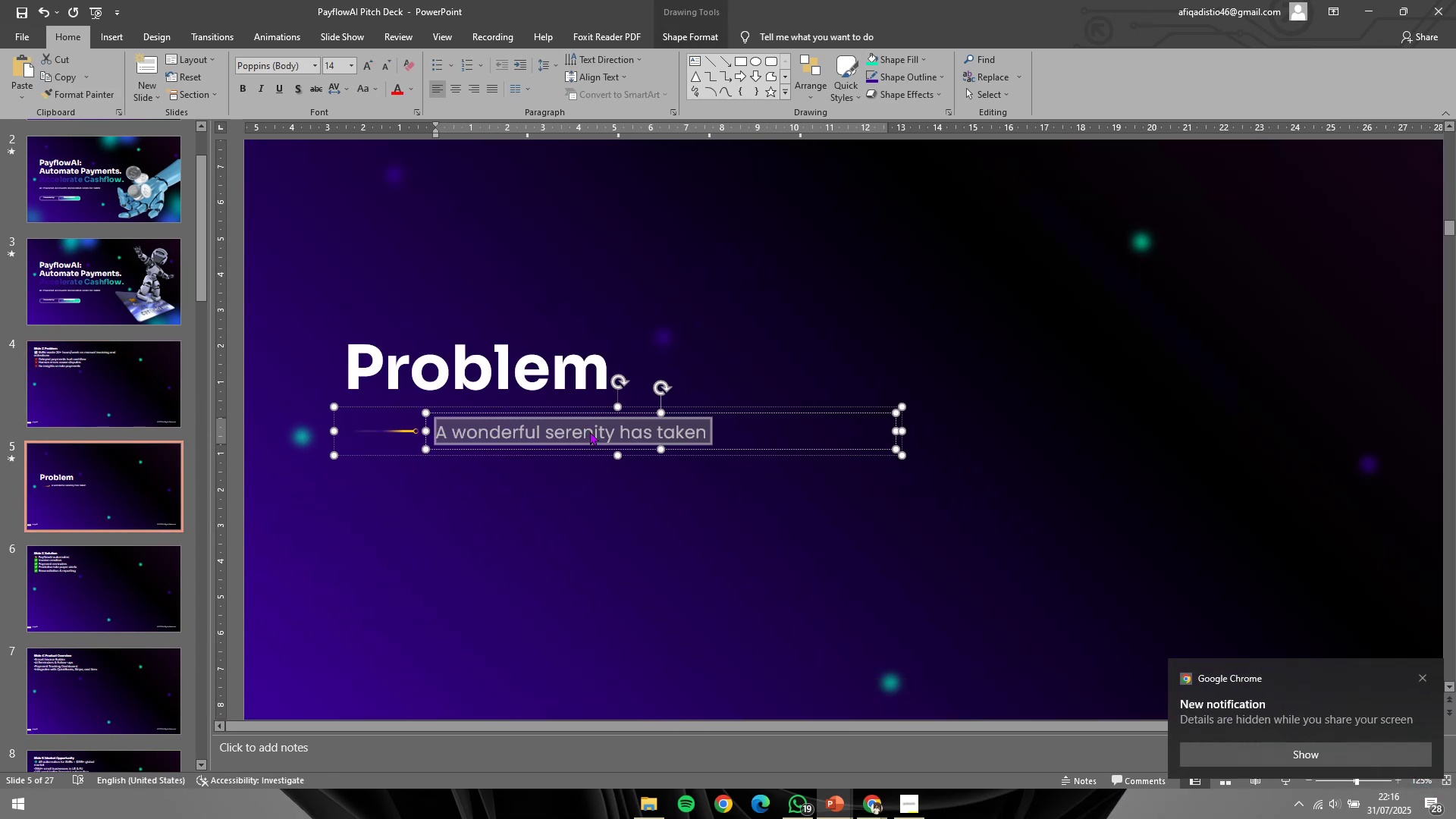 
right_click([590, 431])
 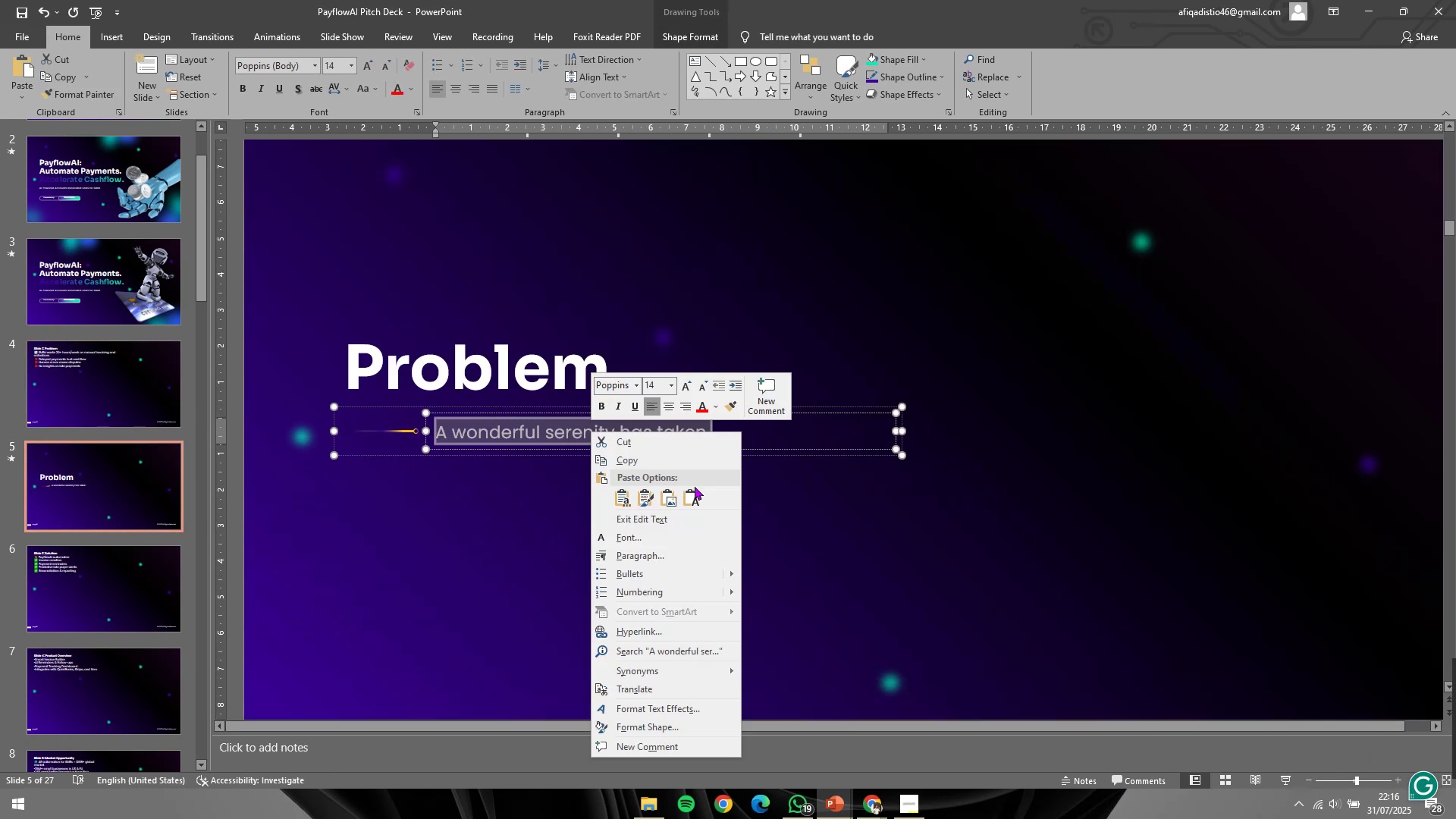 
left_click([694, 496])
 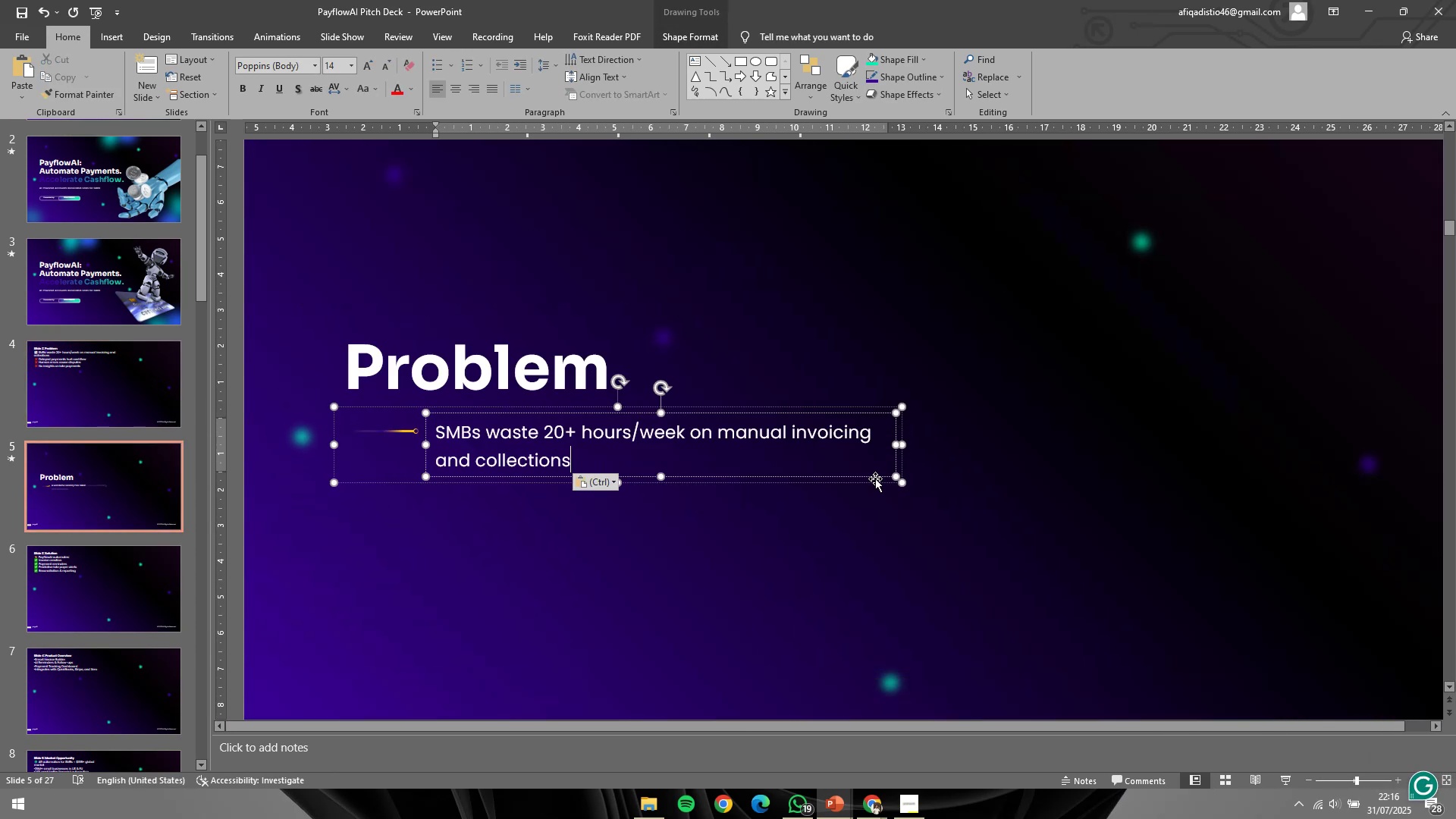 
double_click([876, 479])
 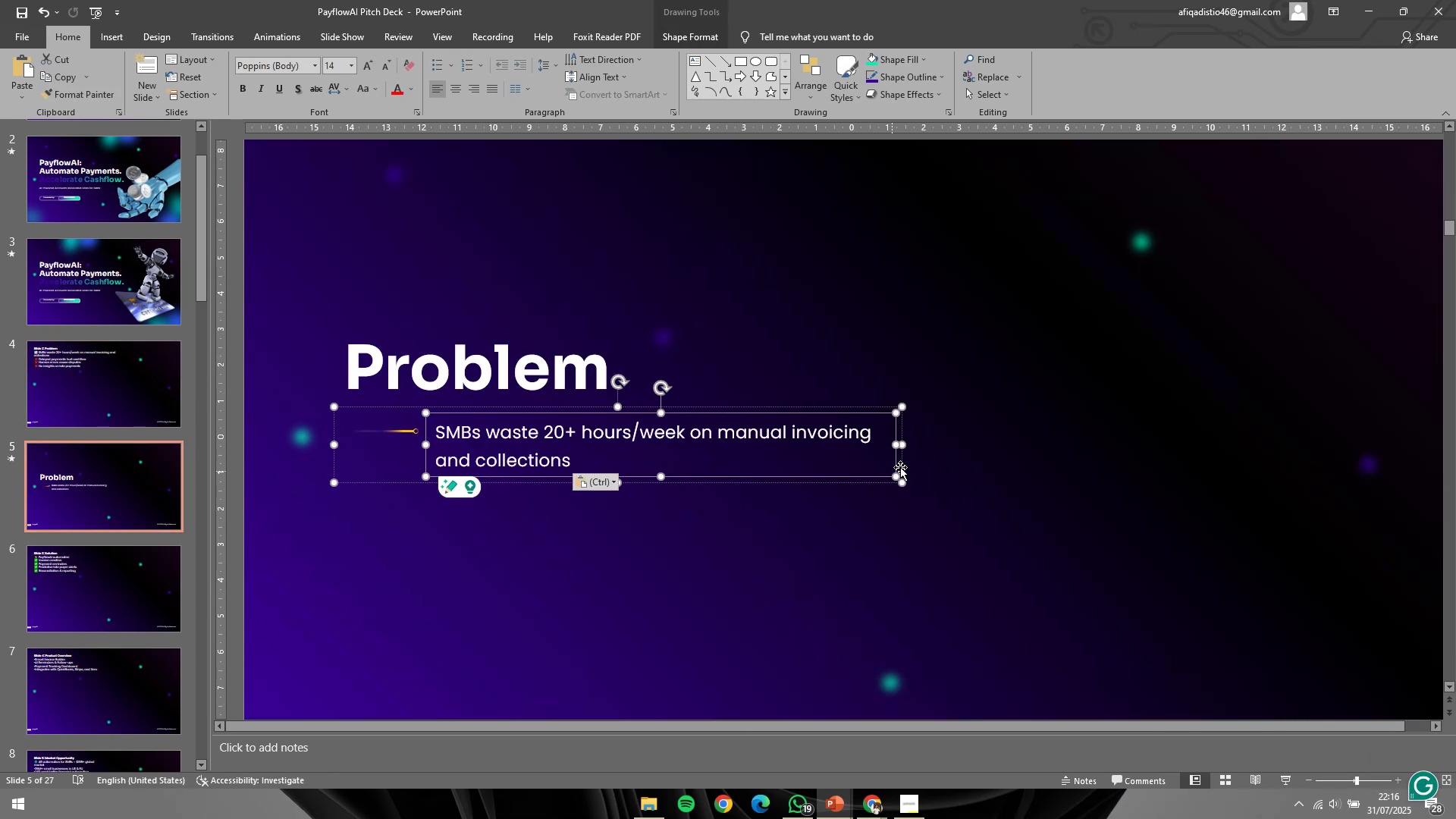 
triple_click([991, 433])
 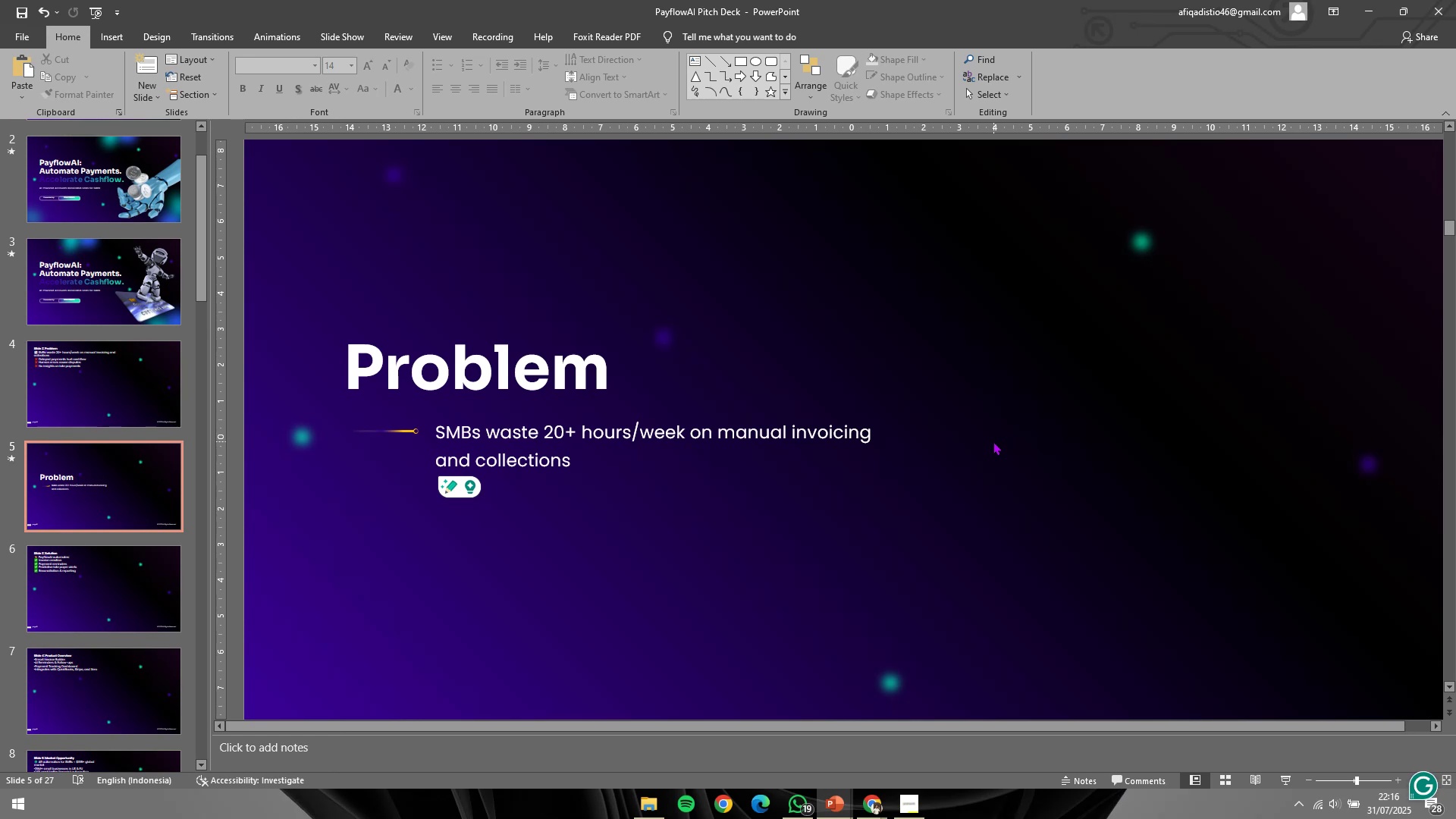 
left_click([774, 430])
 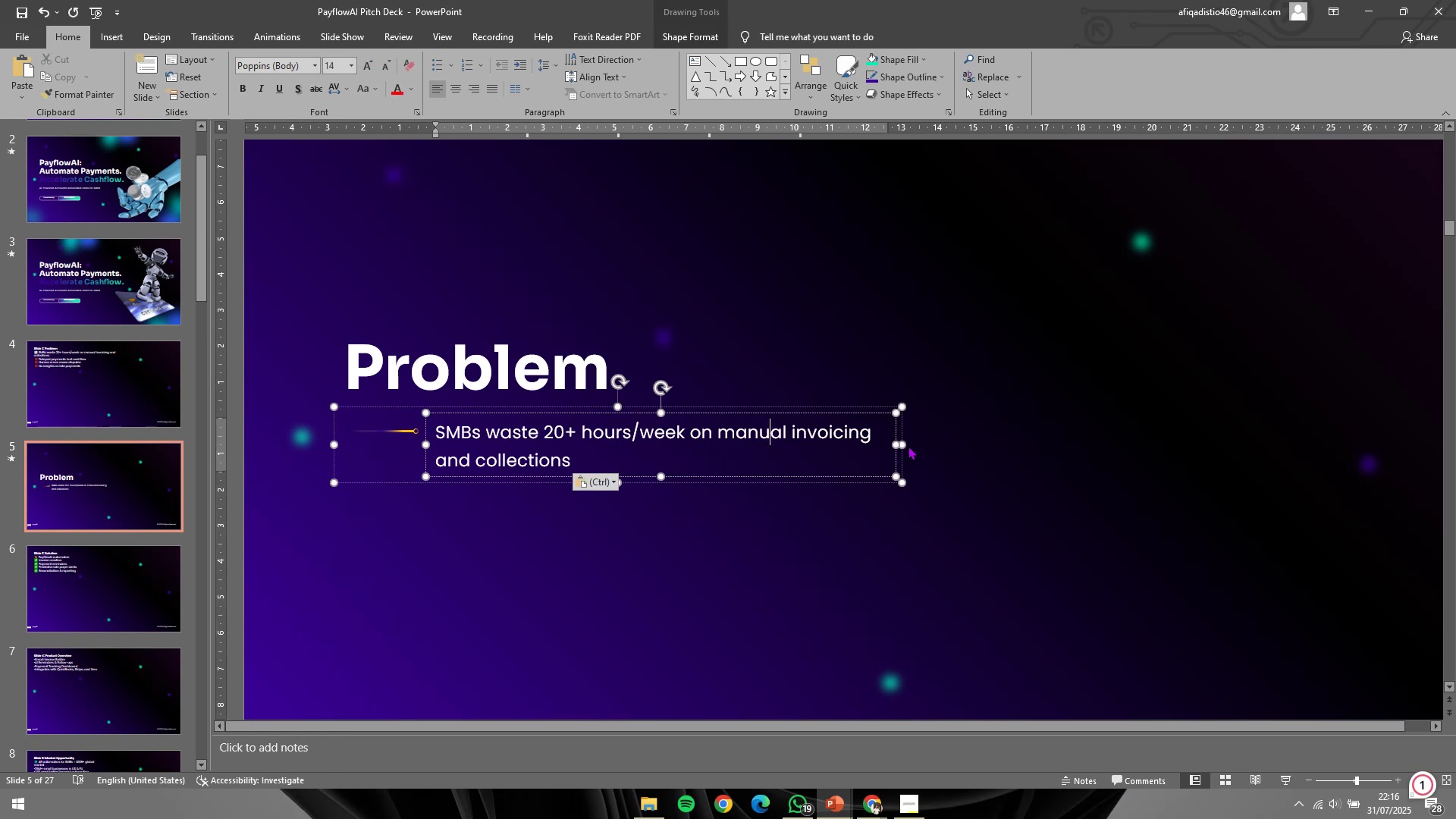 
left_click_drag(start_coordinate=[898, 444], to_coordinate=[1031, 435])
 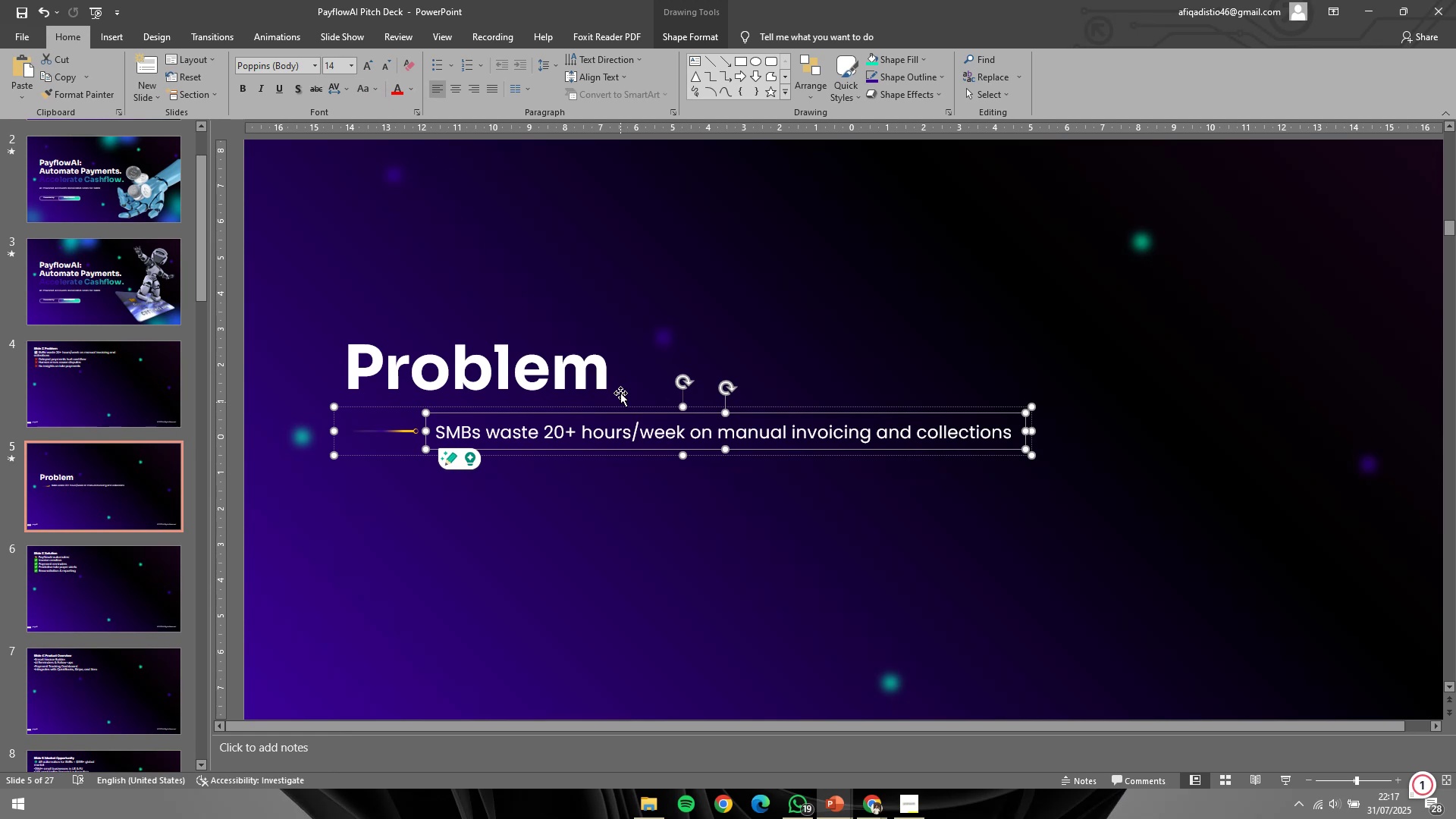 
double_click([755, 295])
 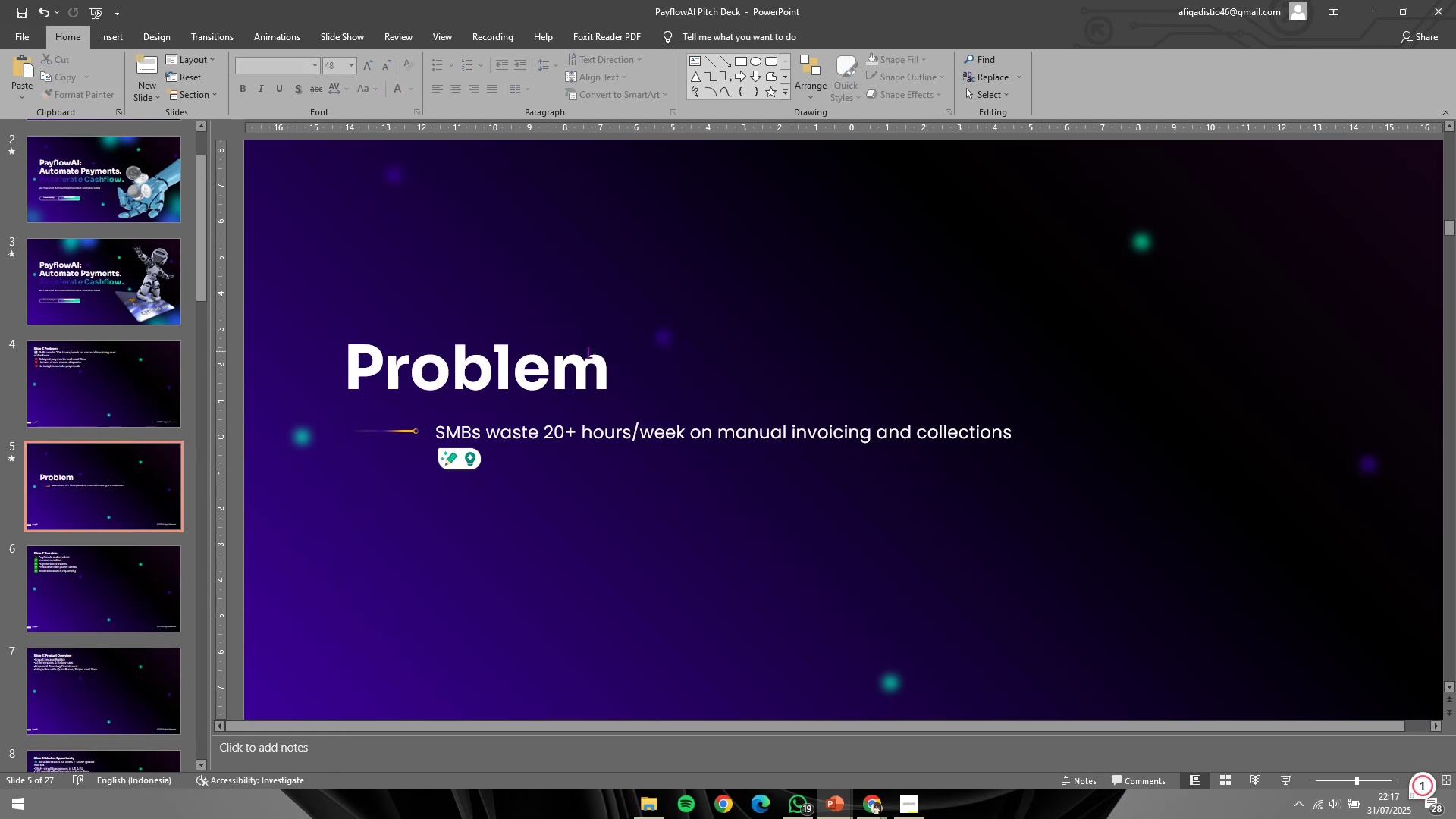 
hold_key(key=ShiftLeft, duration=0.5)
 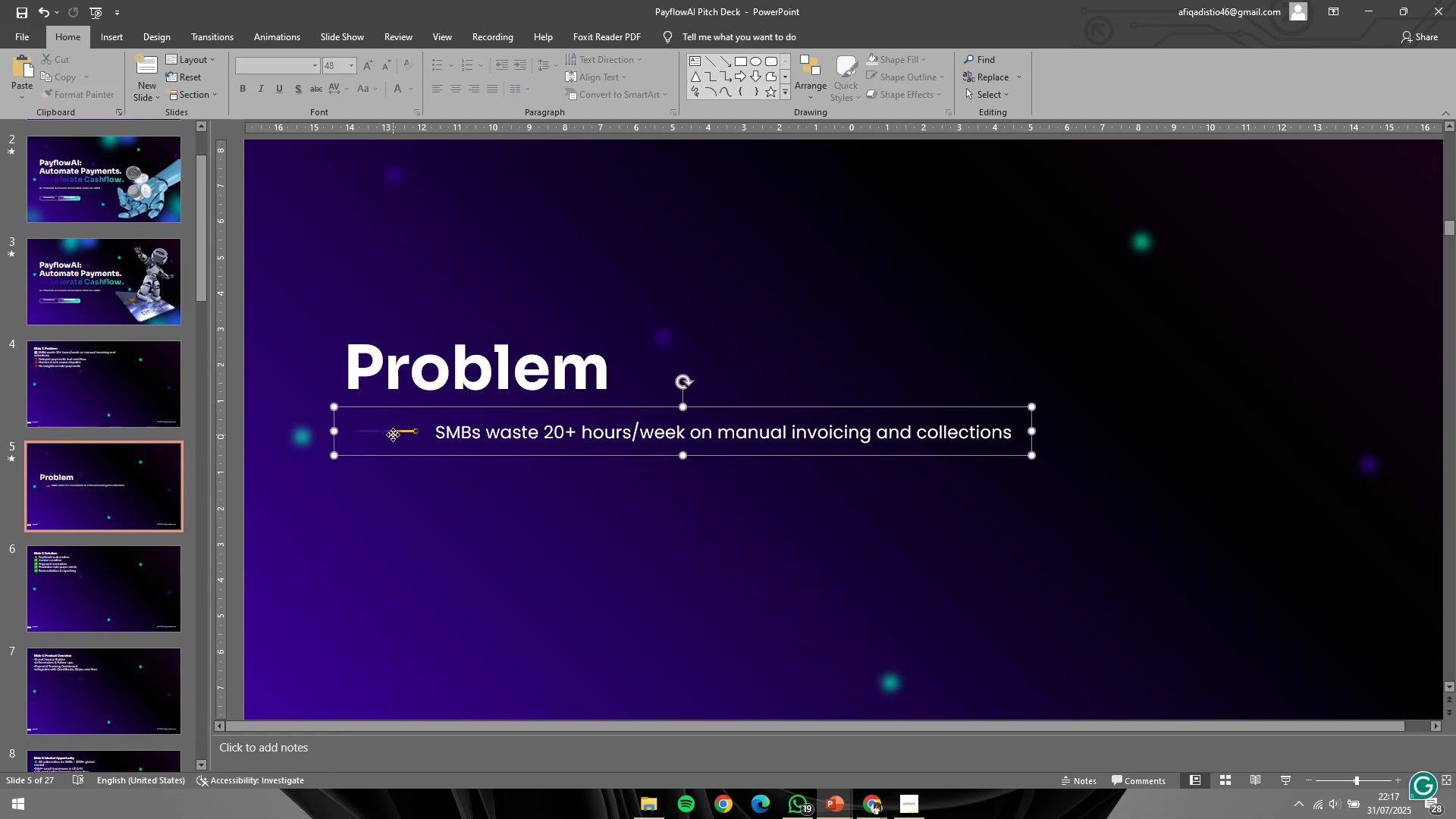 
double_click([397, 435])
 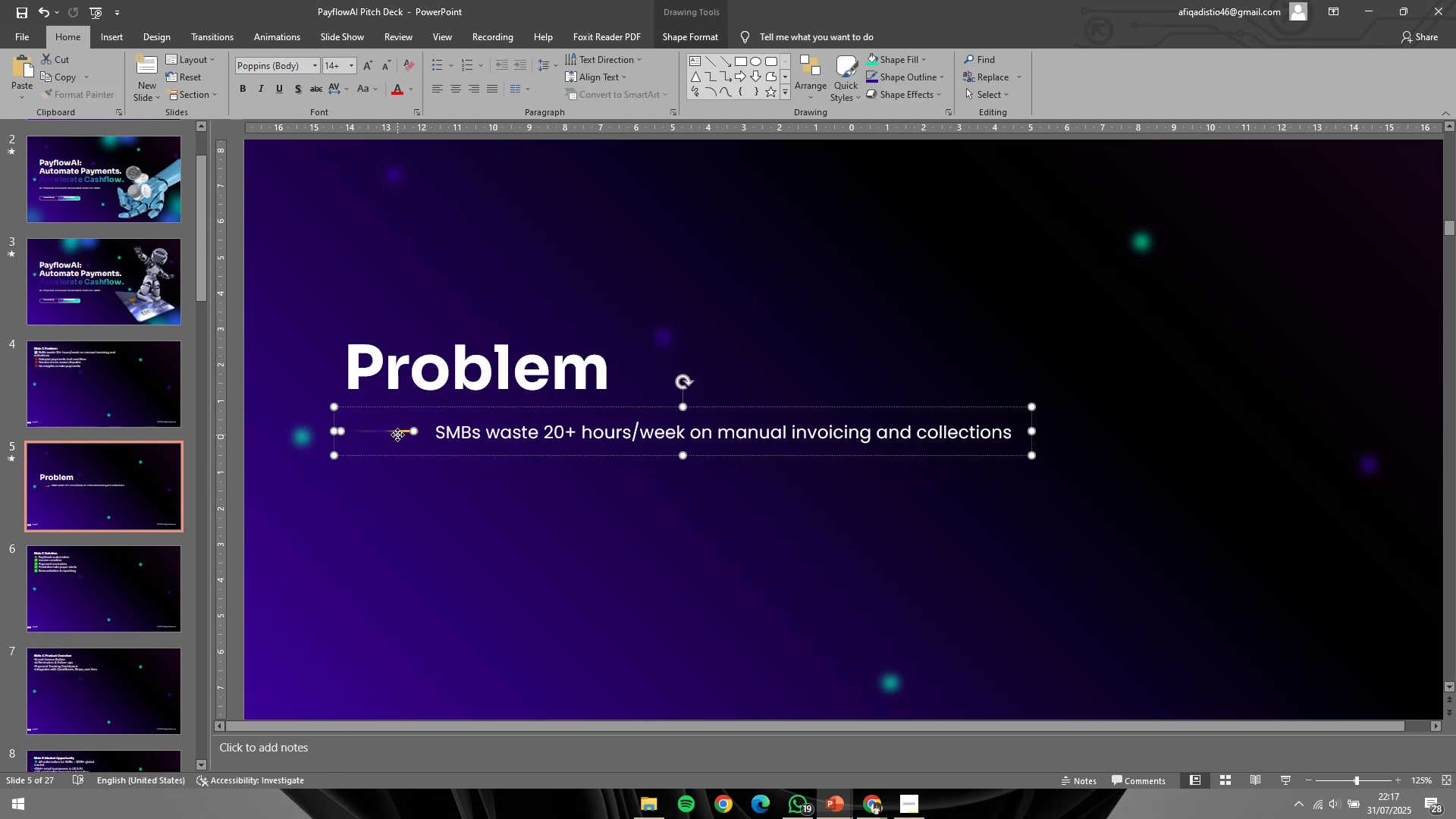 
right_click([397, 435])
 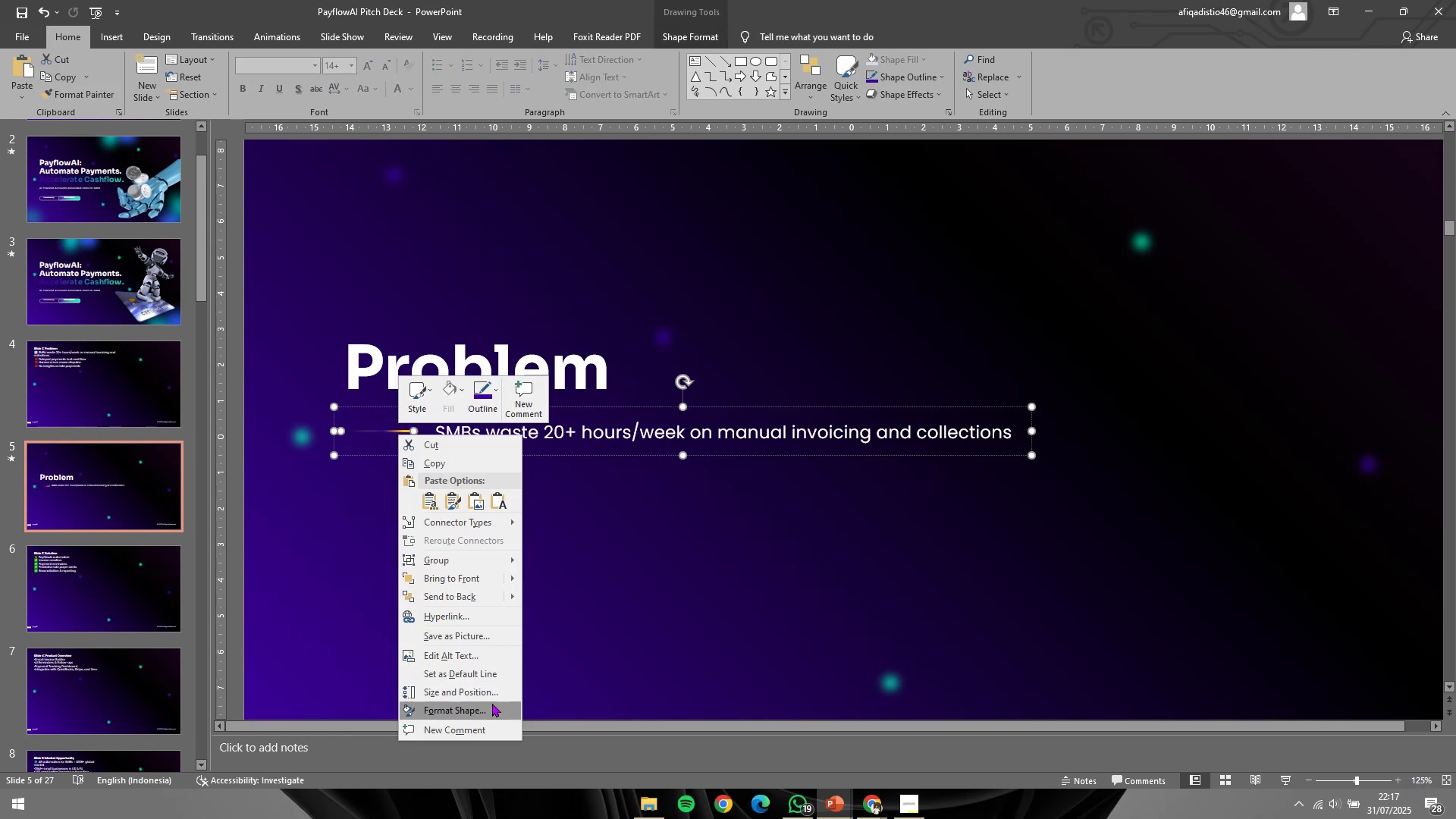 
left_click([491, 704])
 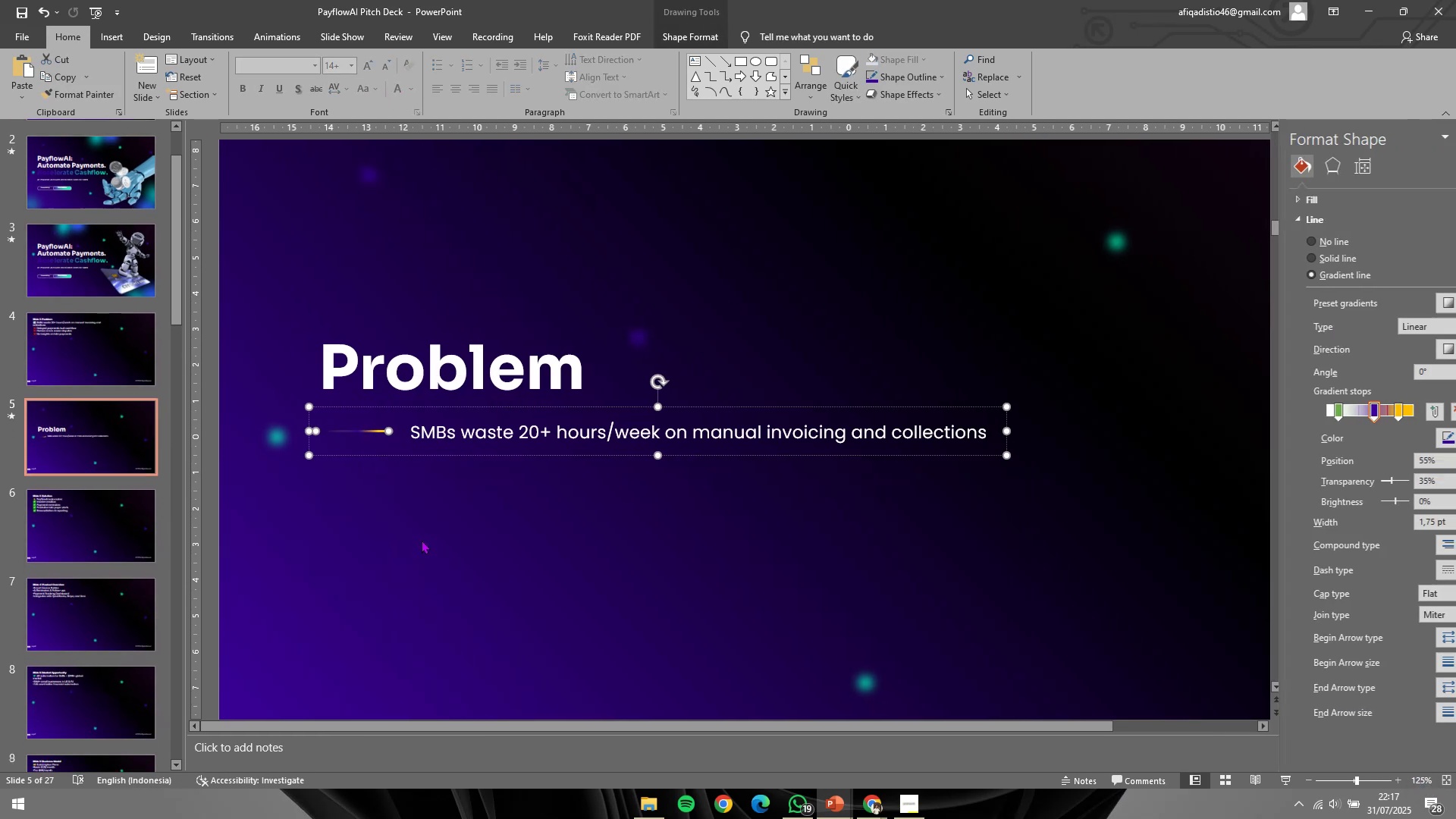 
hold_key(key=ControlLeft, duration=1.35)
scroll: coordinate [422, 540], scroll_direction: up, amount: 7.0
 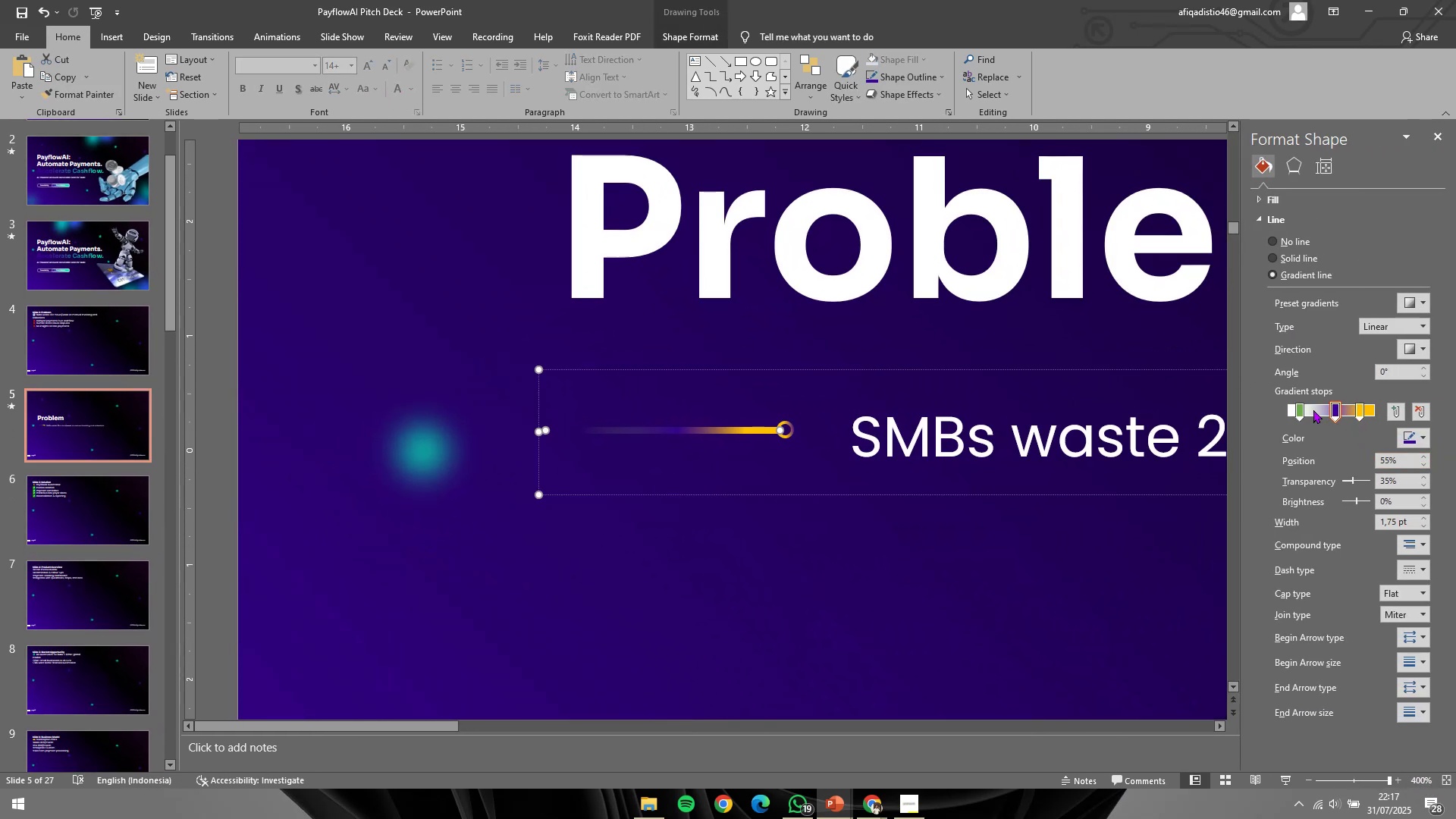 
left_click([1304, 417])
 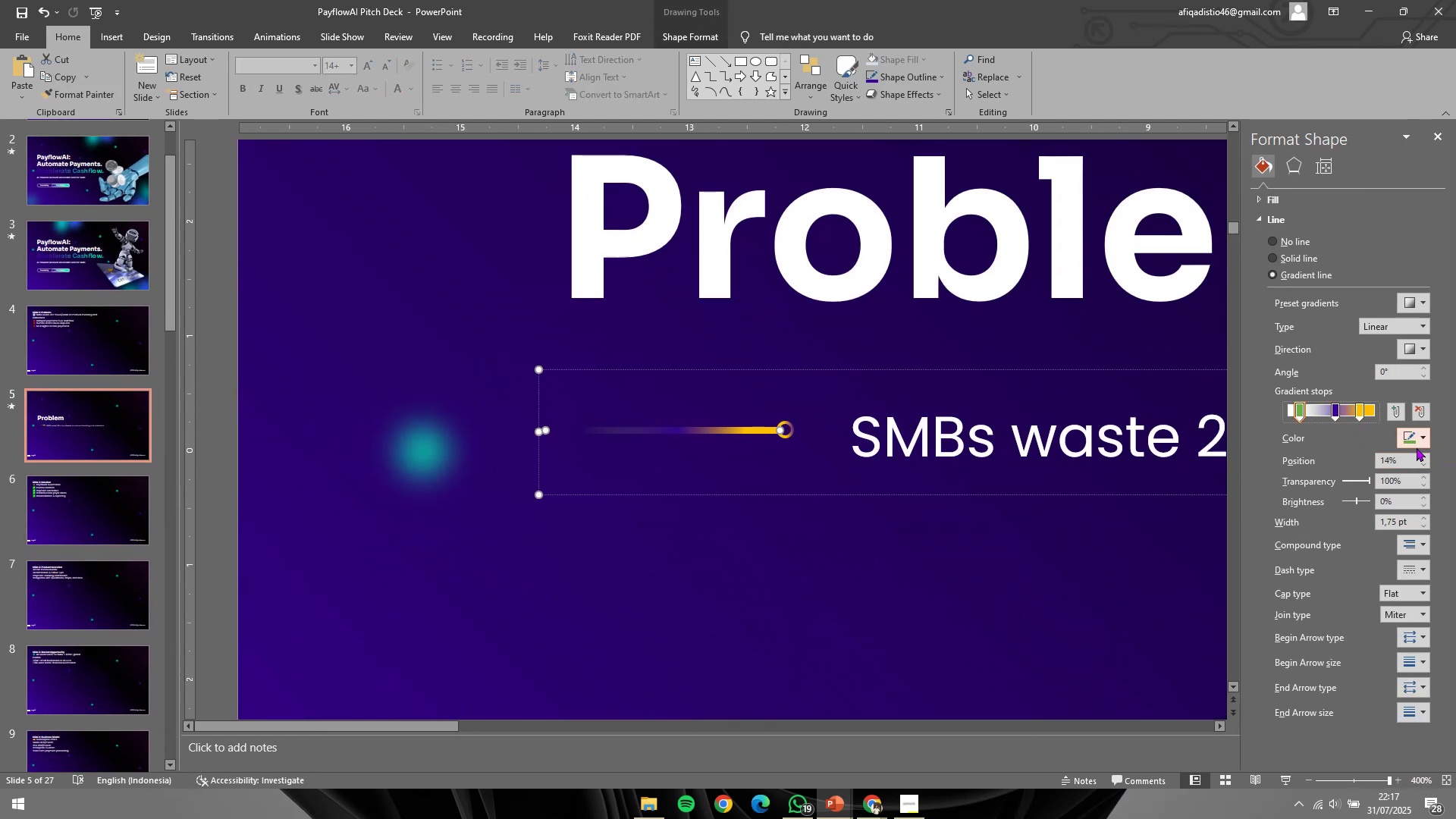 
double_click([1419, 441])
 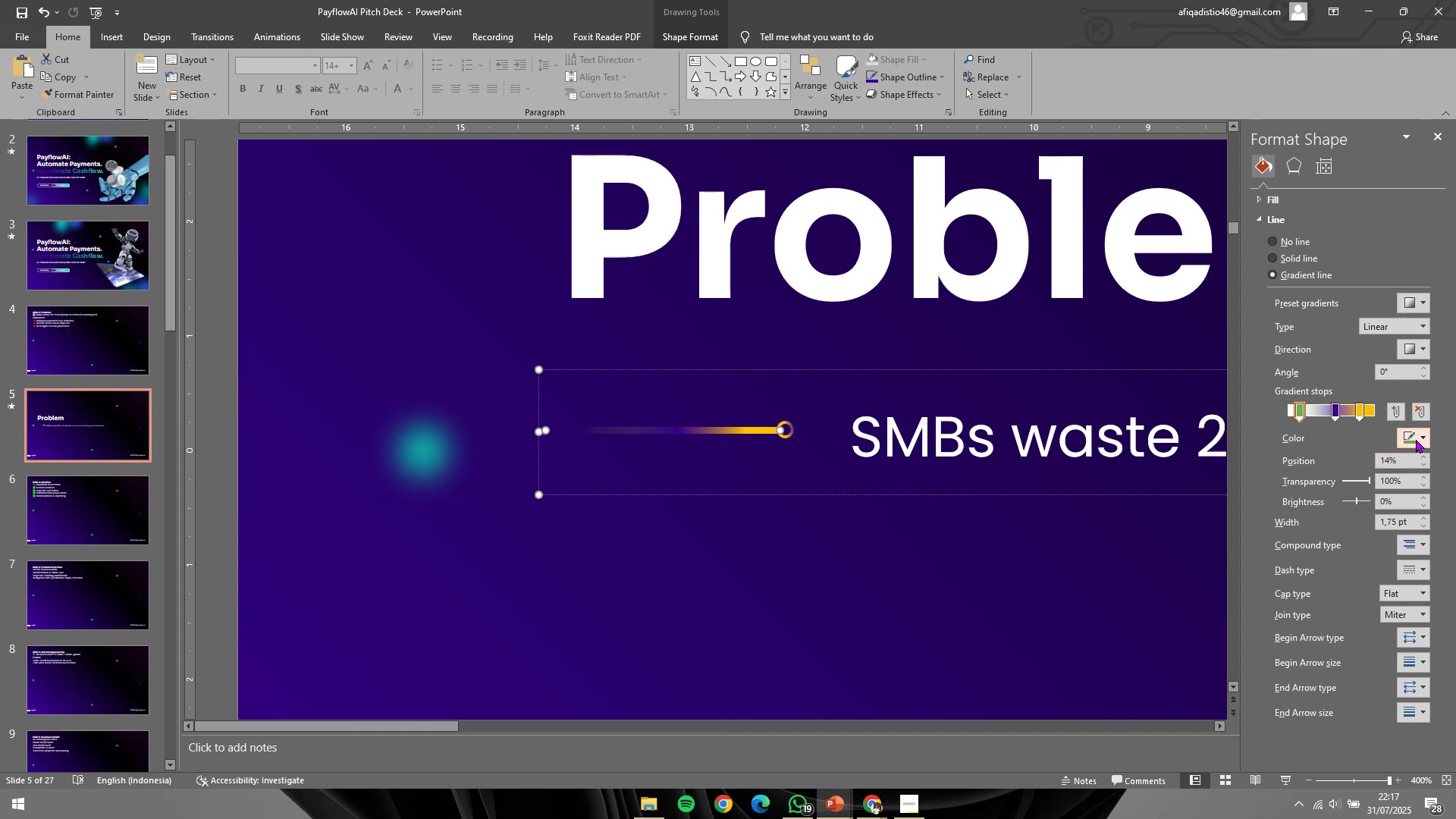 
triple_click([1419, 431])
 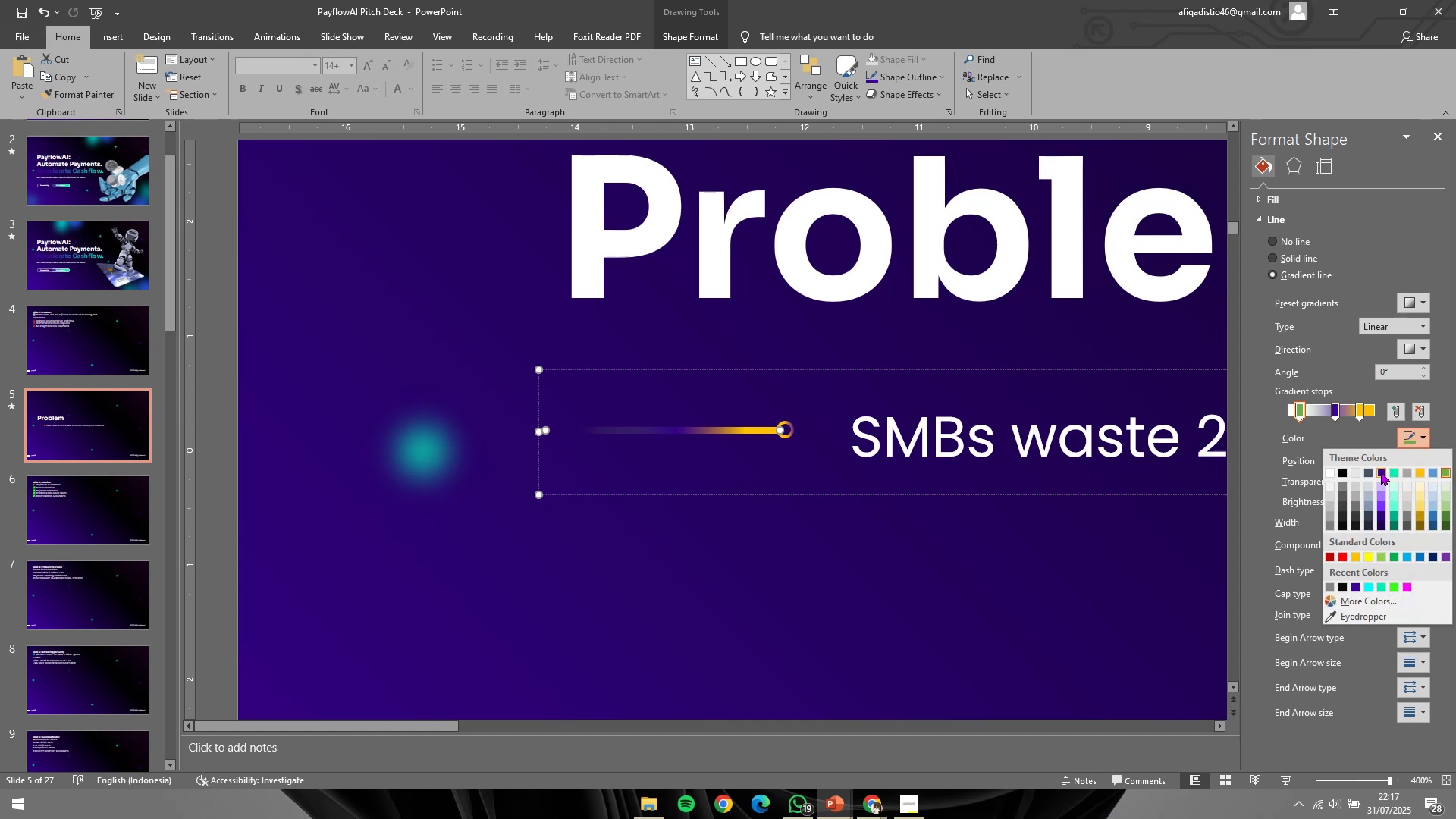 
left_click([1380, 472])
 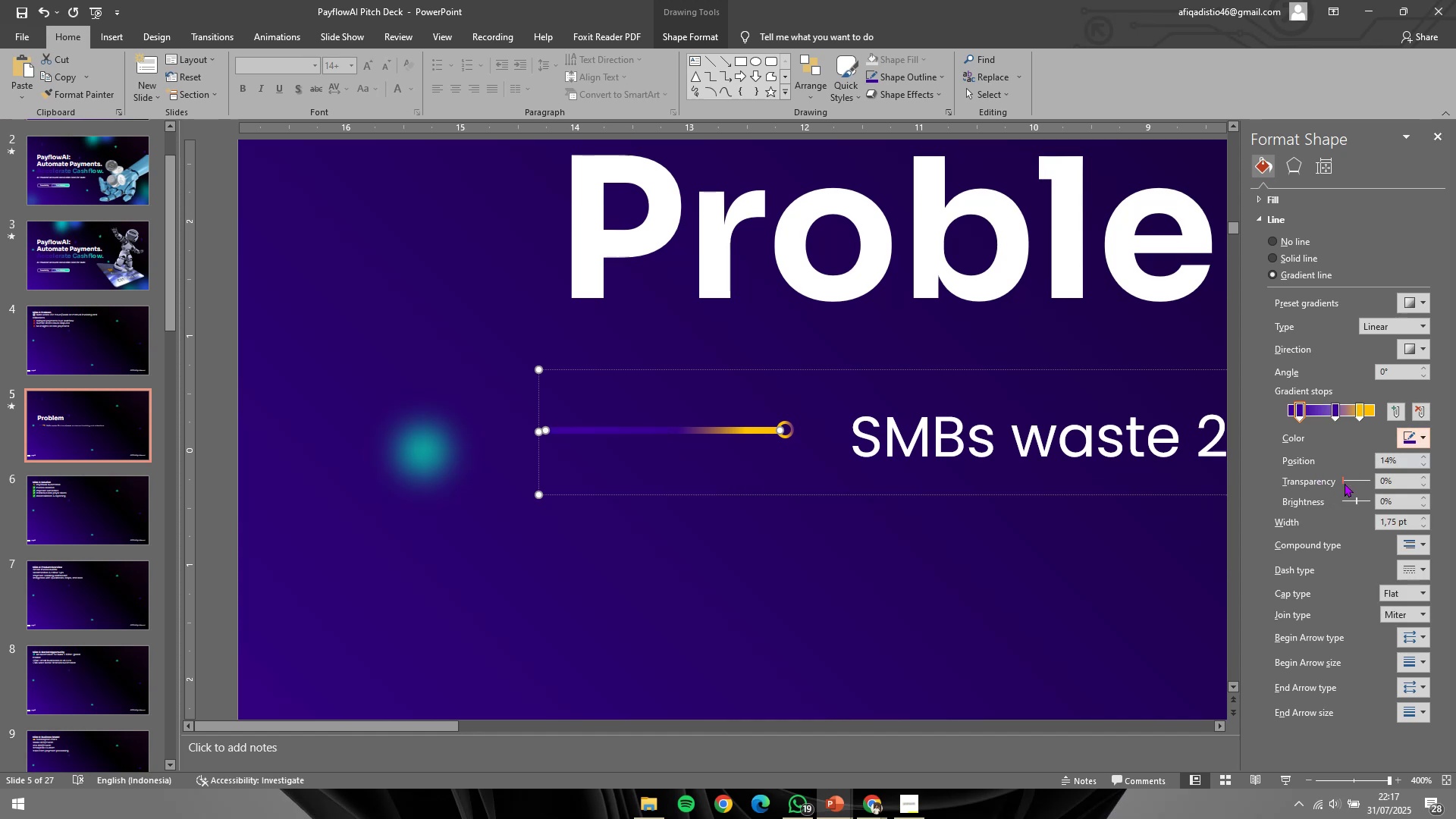 
left_click_drag(start_coordinate=[1345, 483], to_coordinate=[1455, 479])
 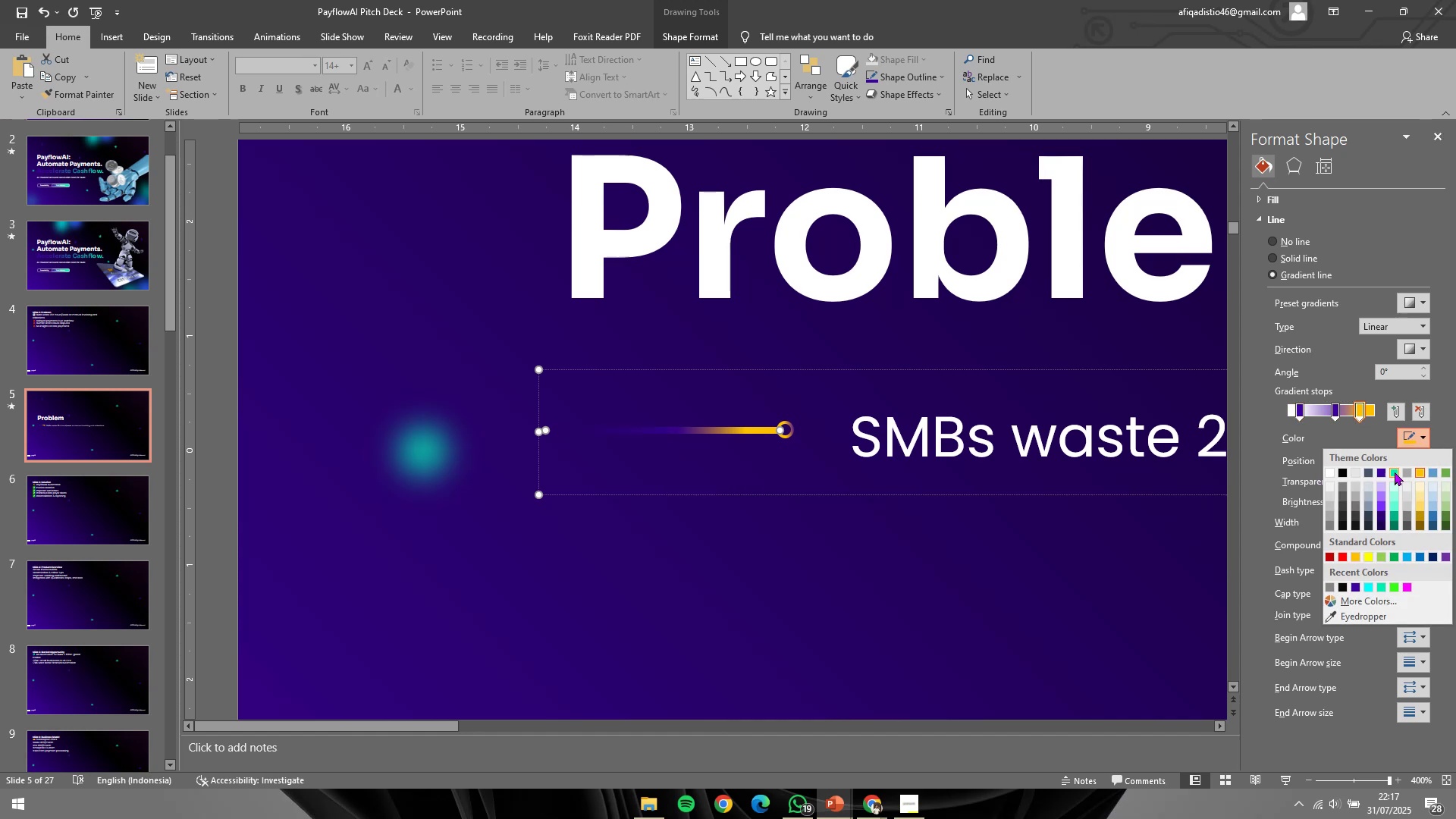 
left_click([1395, 472])
 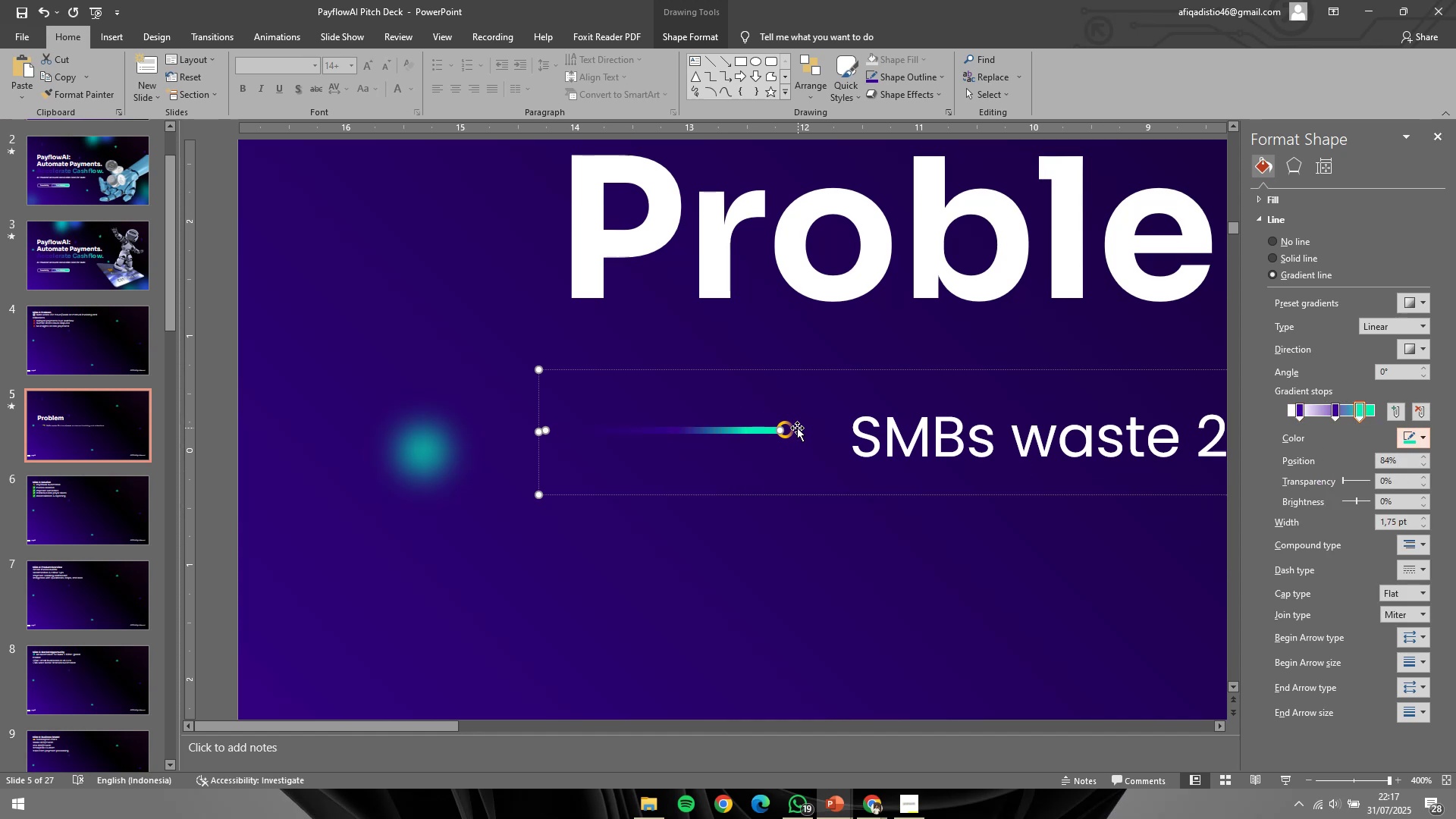 
left_click([790, 428])
 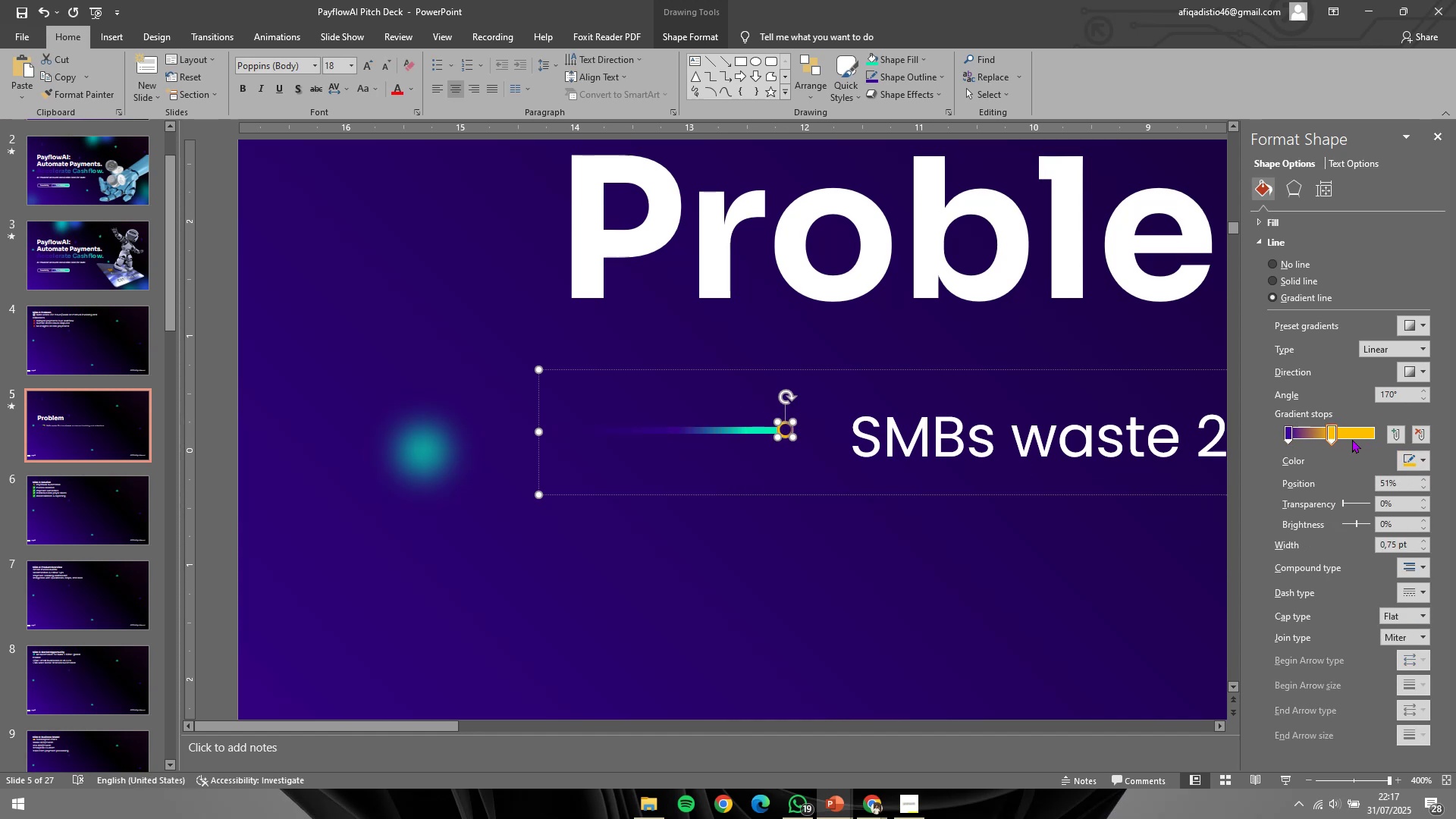 
left_click([1403, 462])
 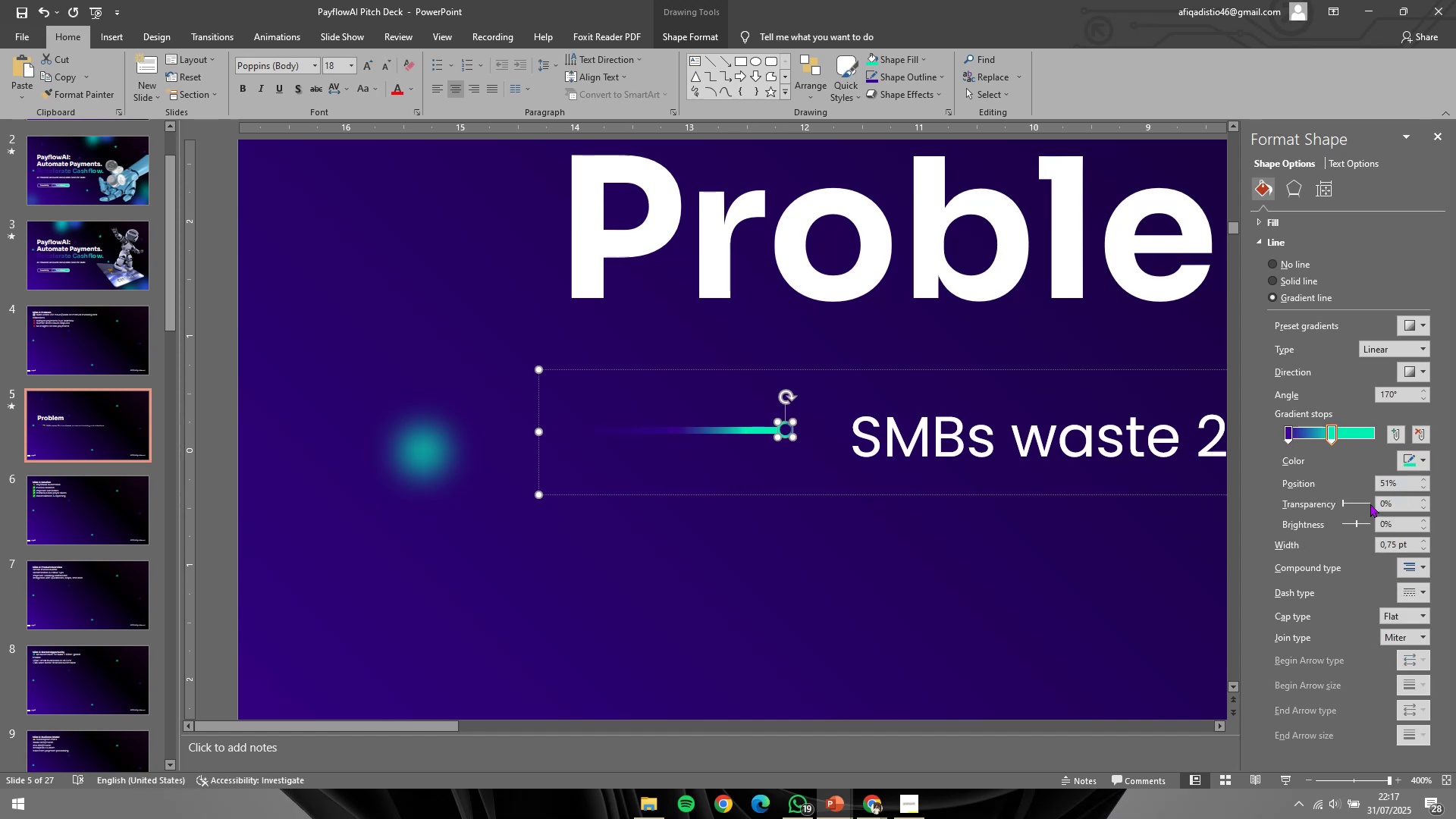 
double_click([985, 592])
 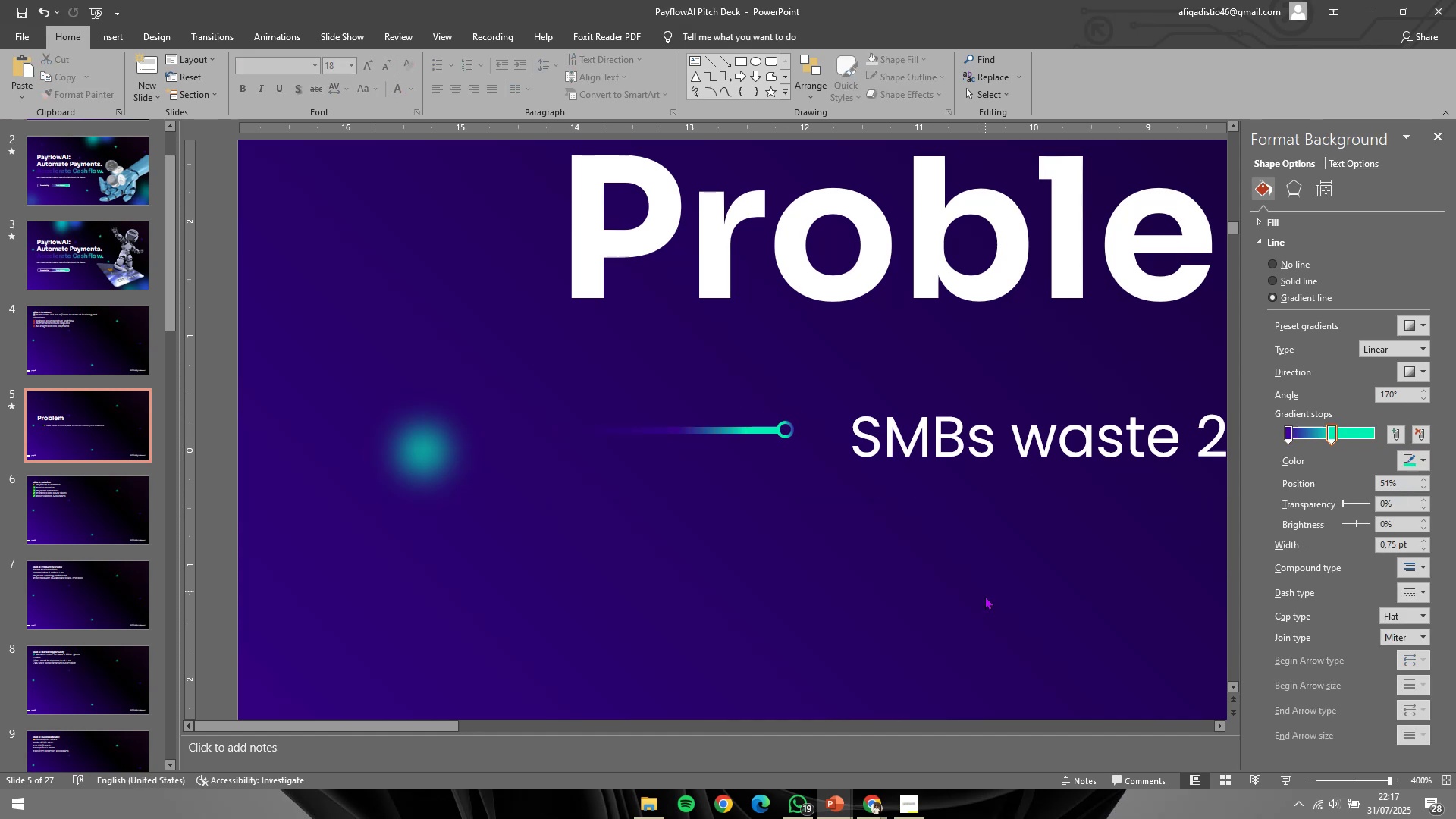 
hold_key(key=ControlLeft, duration=1.5)
scroll: coordinate [540, 529], scroll_direction: down, amount: 3.0
 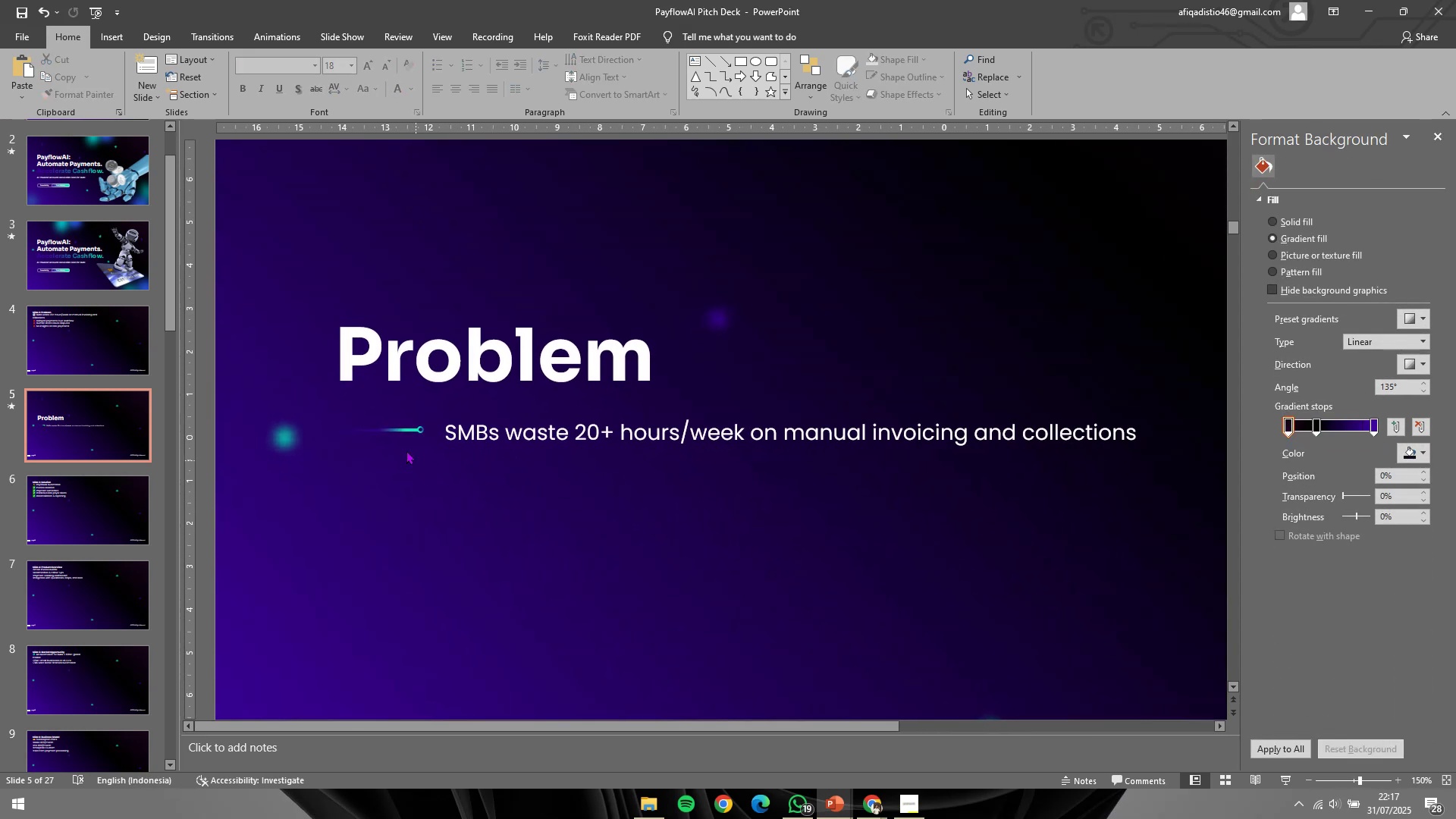 
key(Control+ControlLeft)
 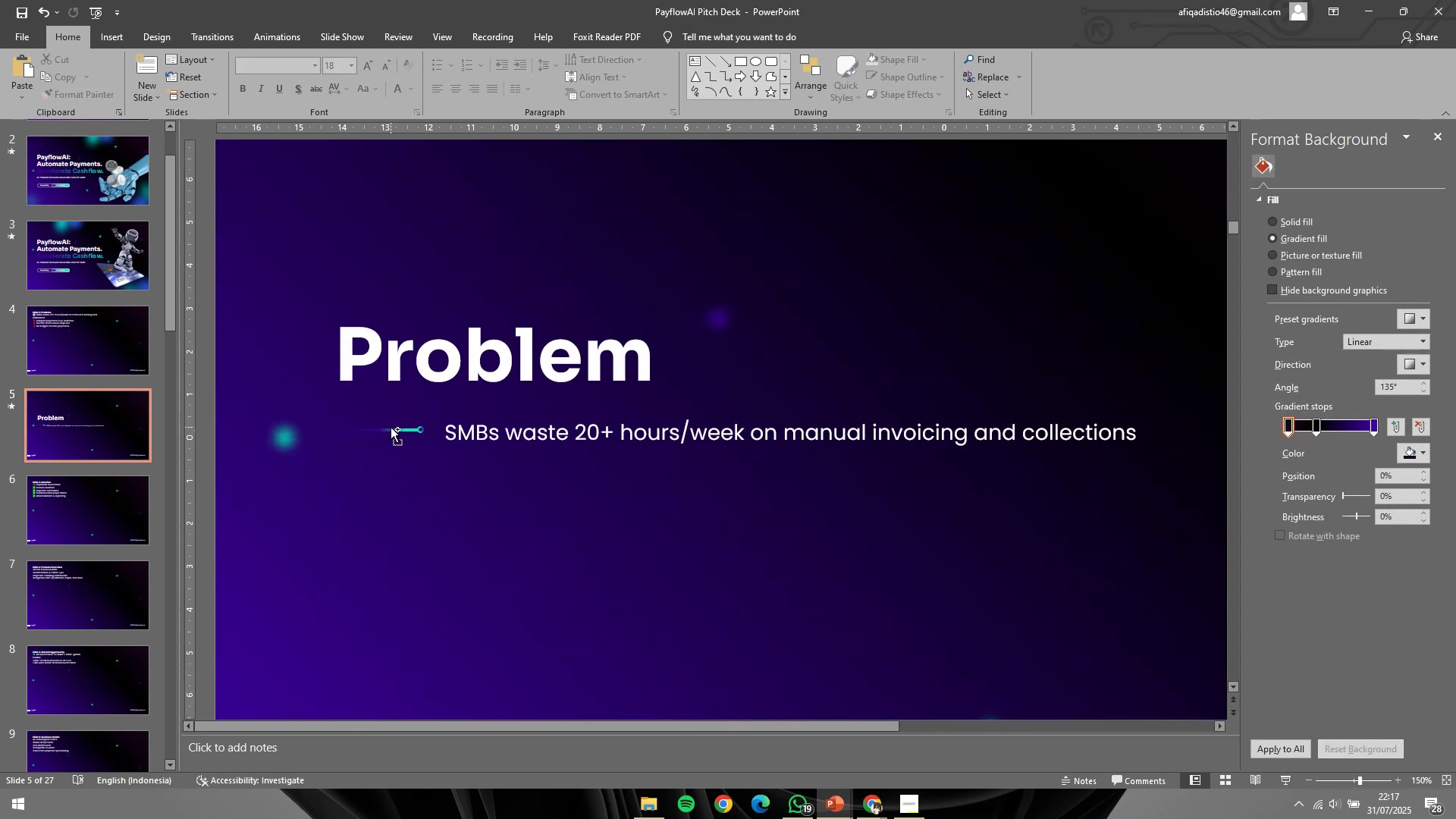 
key(Control+ControlLeft)
 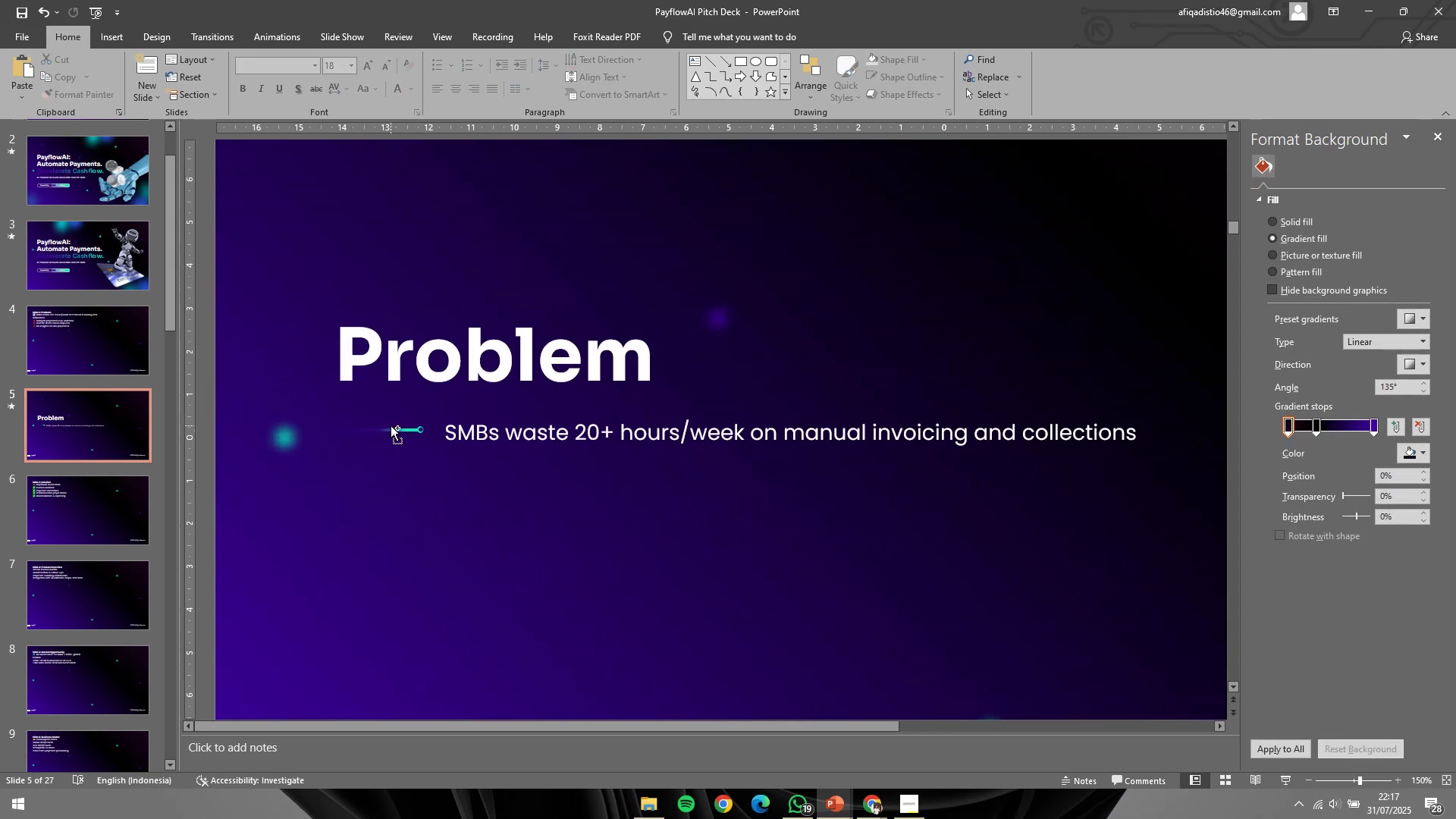 
key(Control+ControlLeft)
 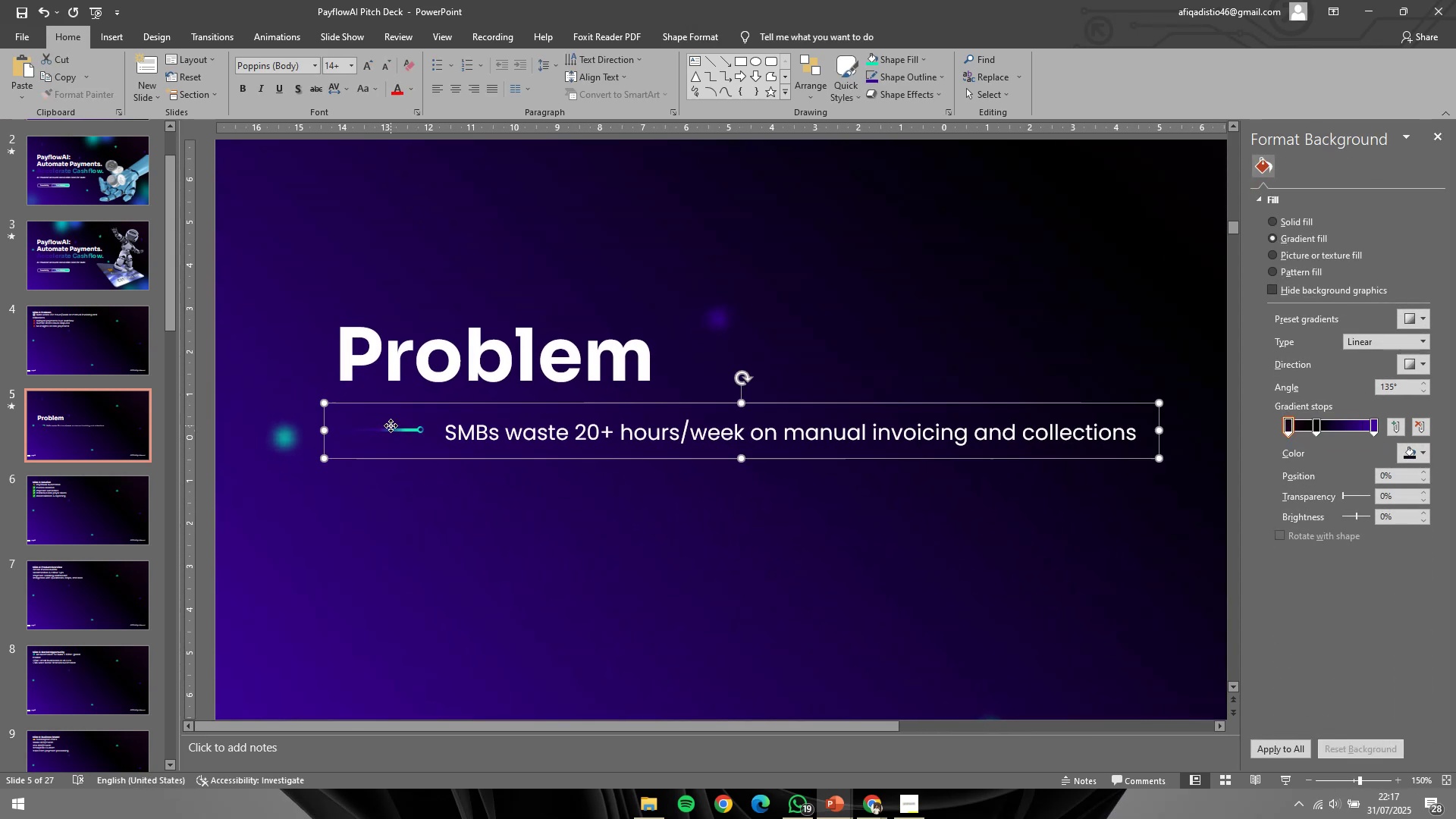 
key(Control+ControlLeft)
 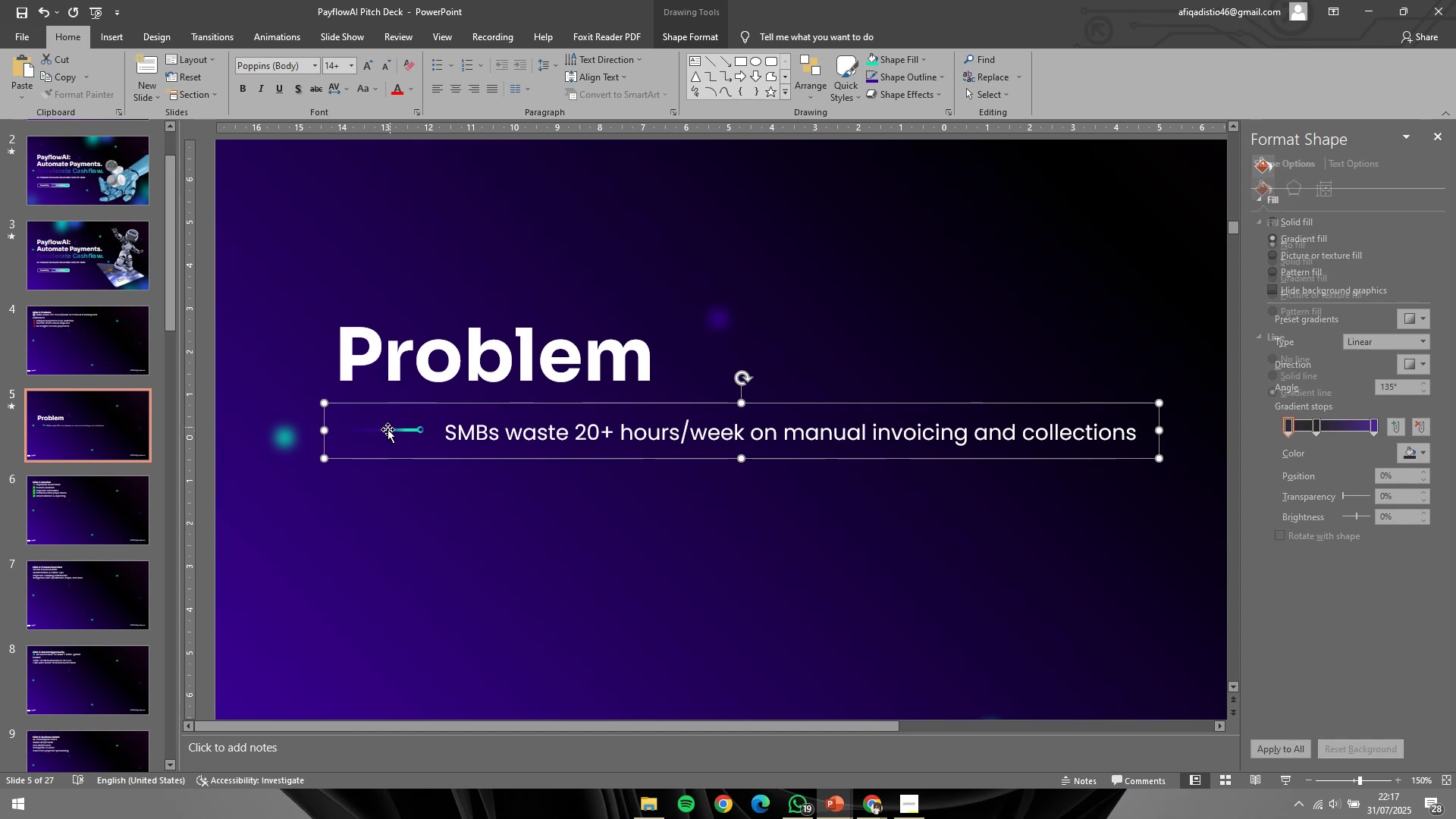 
hold_key(key=ControlLeft, duration=0.36)
scroll: coordinate [413, 517], scroll_direction: up, amount: 61.0
 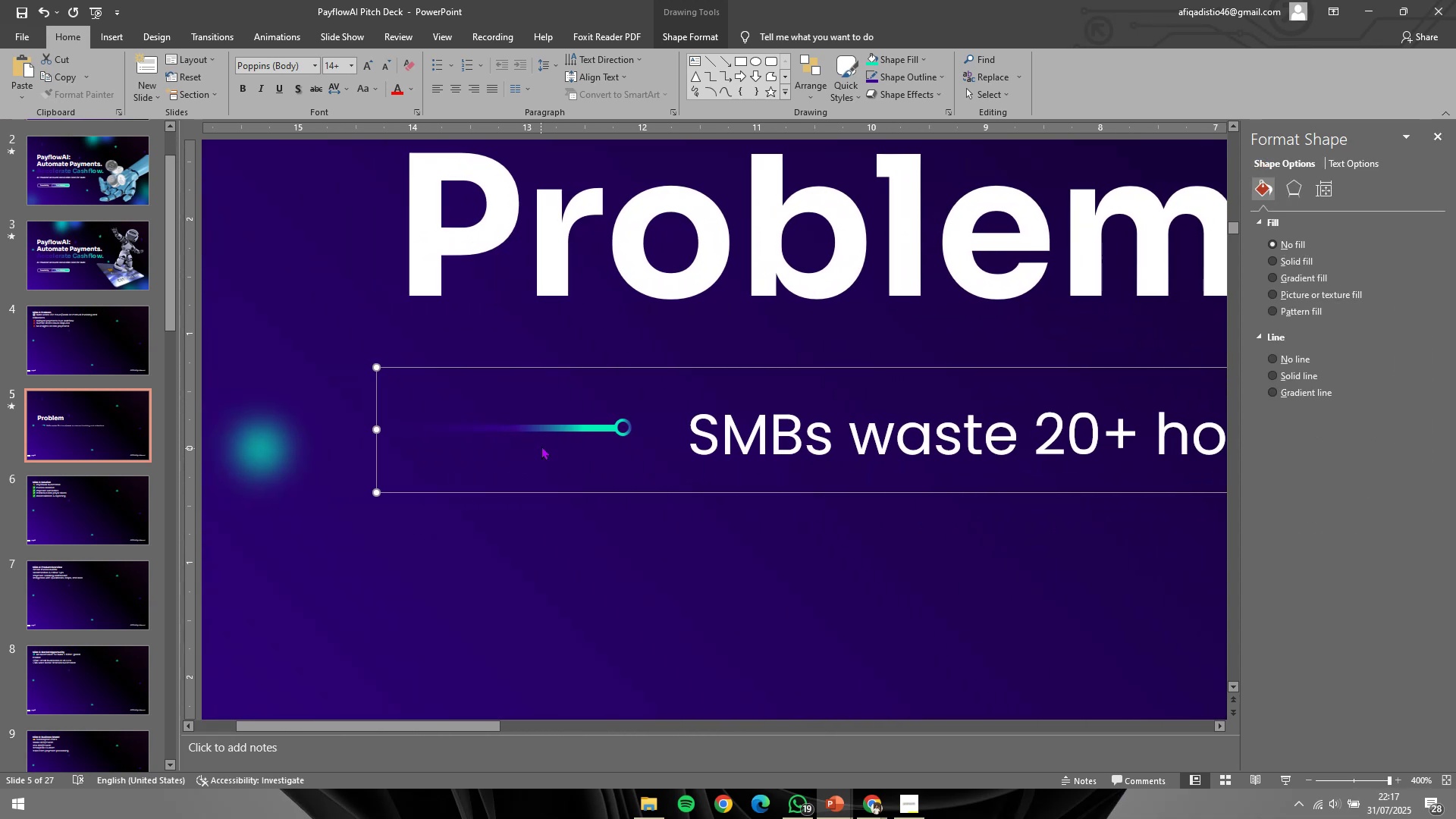 
hold_key(key=ShiftLeft, duration=0.86)
left_click_drag(start_coordinate=[556, 432], to_coordinate=[546, 432])
 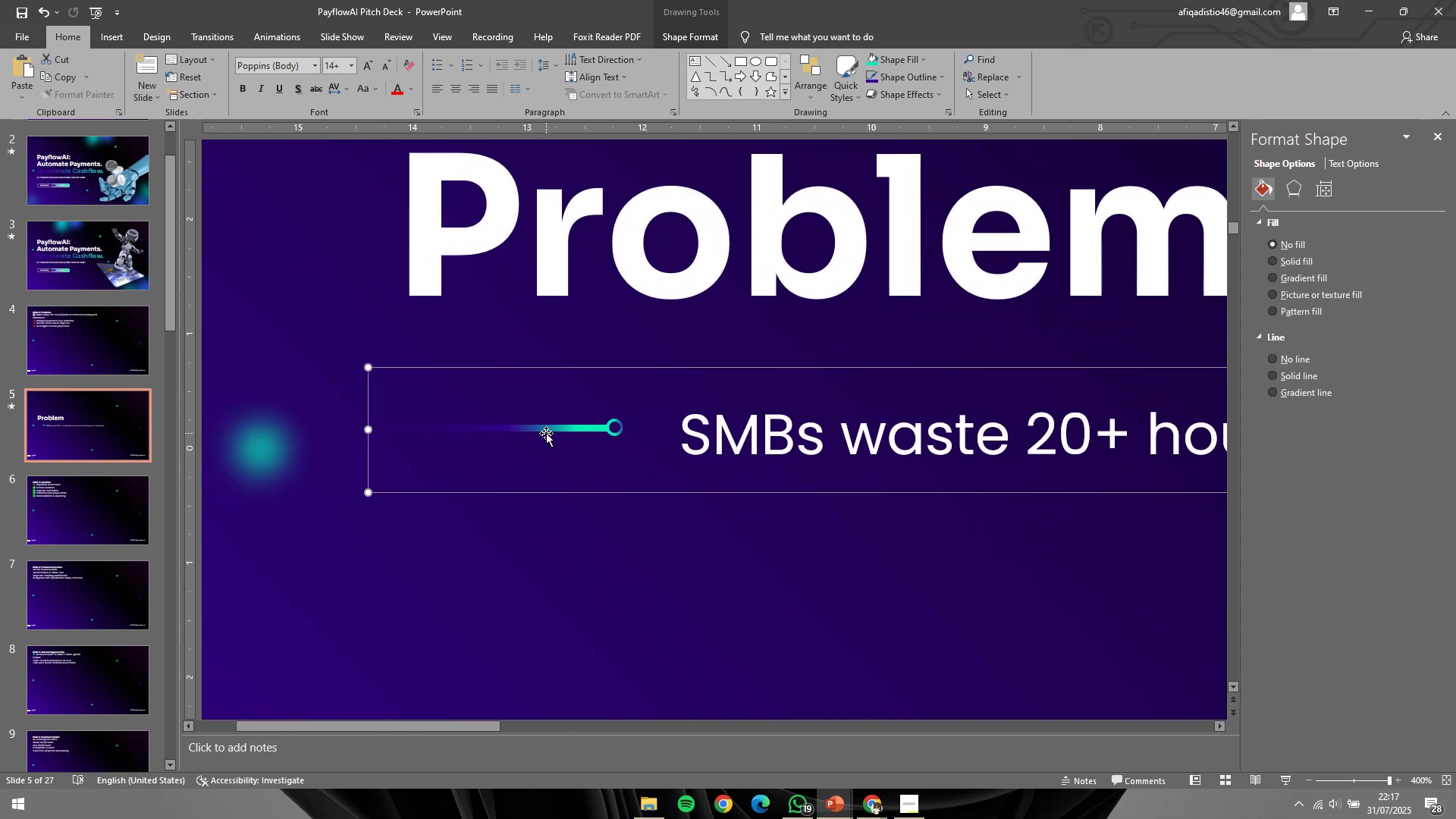 
key(Control+ControlLeft)
 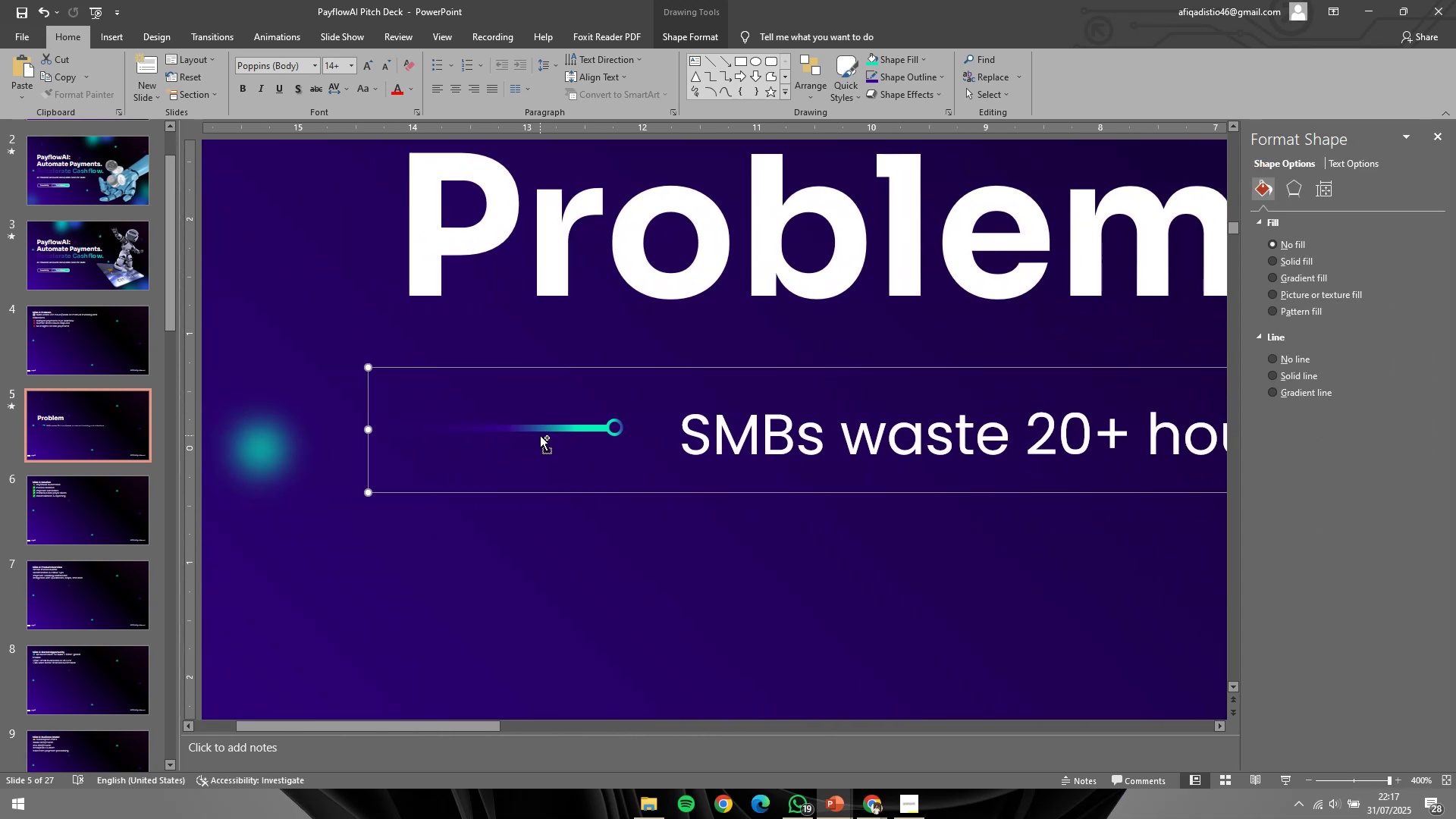 
key(Control+Z)
 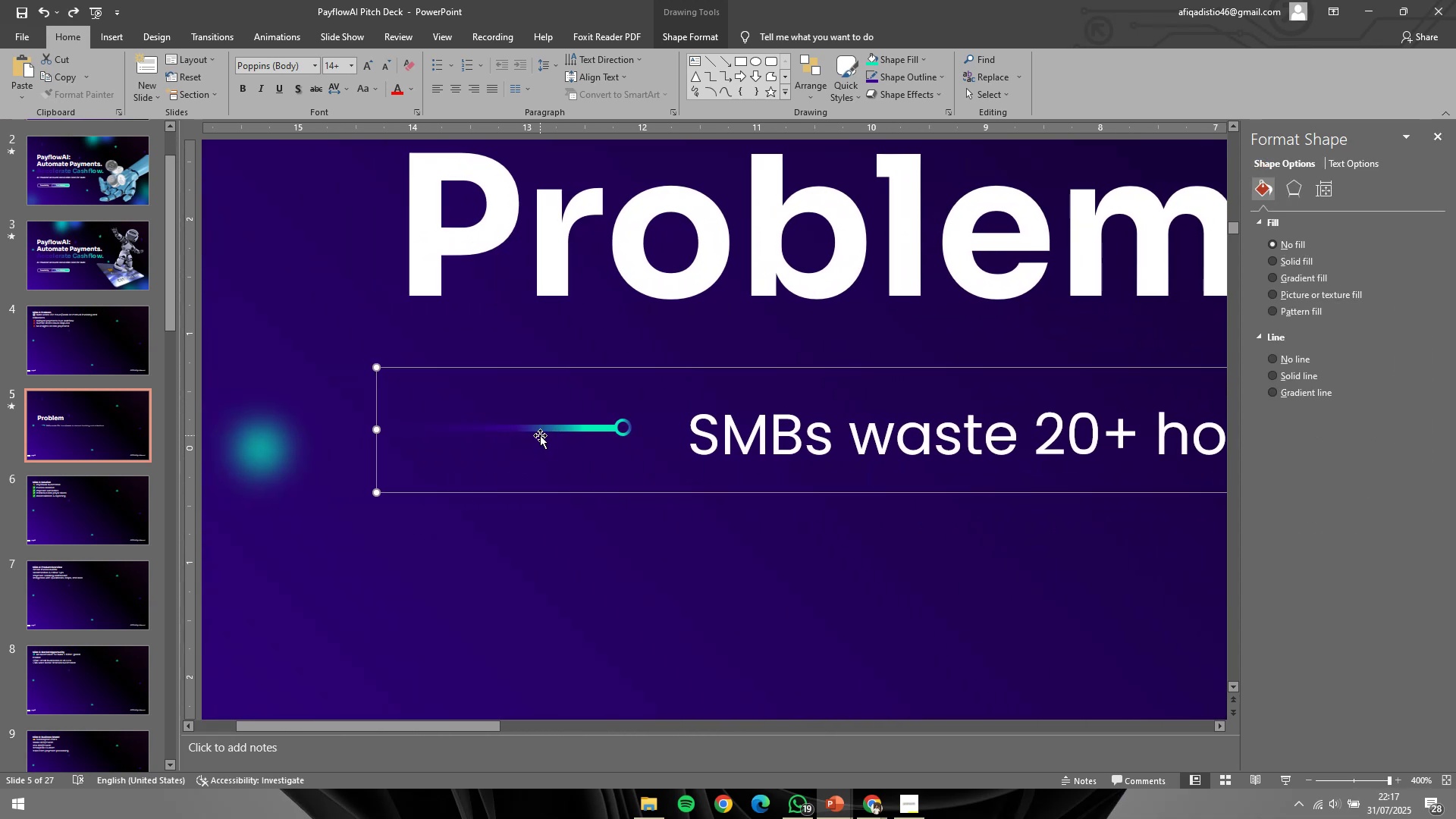 
hold_key(key=ShiftLeft, duration=0.82)
left_click_drag(start_coordinate=[542, 435], to_coordinate=[550, 302])
 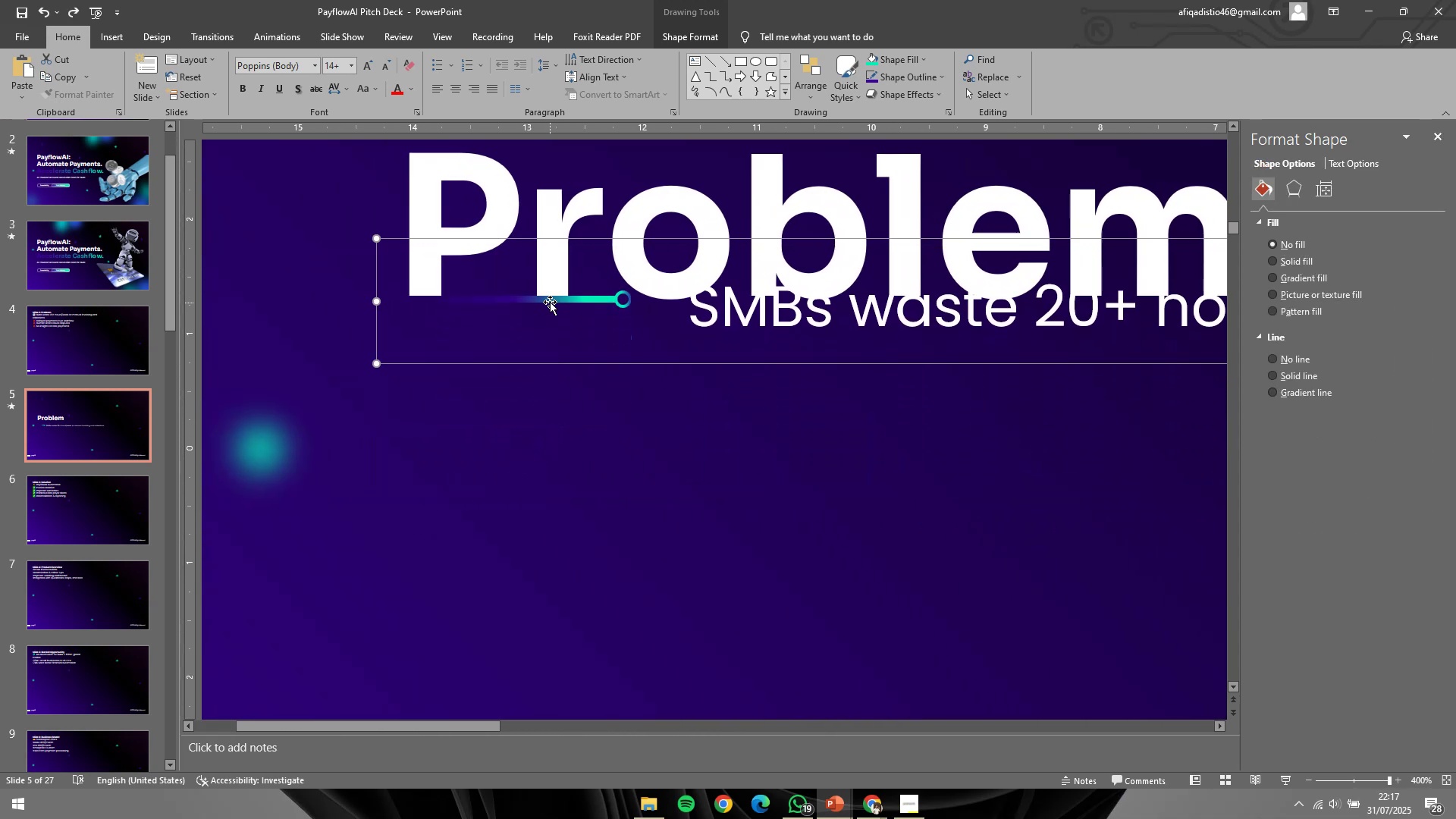 
key(Control+Shift+ControlLeft)
 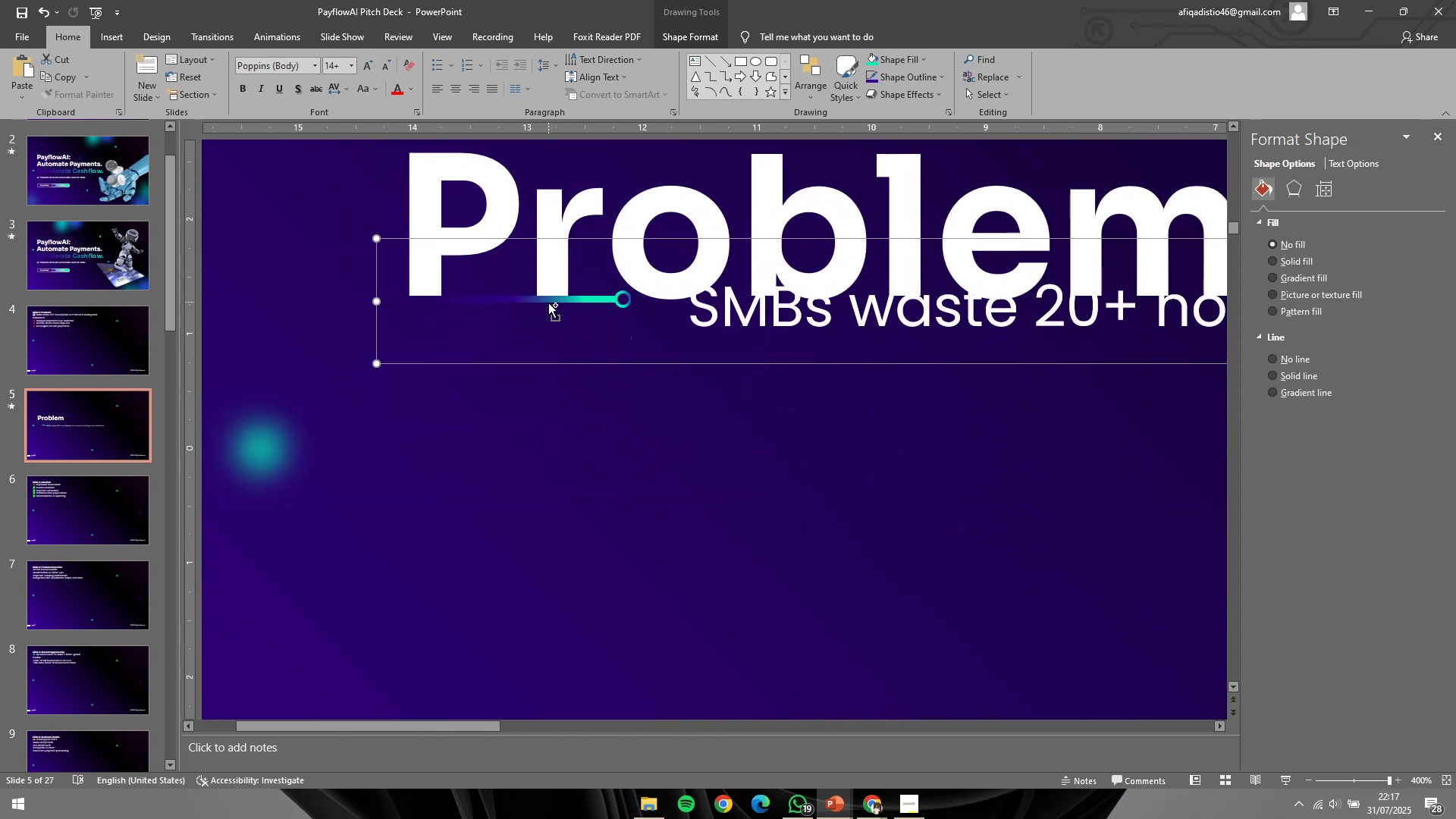 
key(Control+Z)
 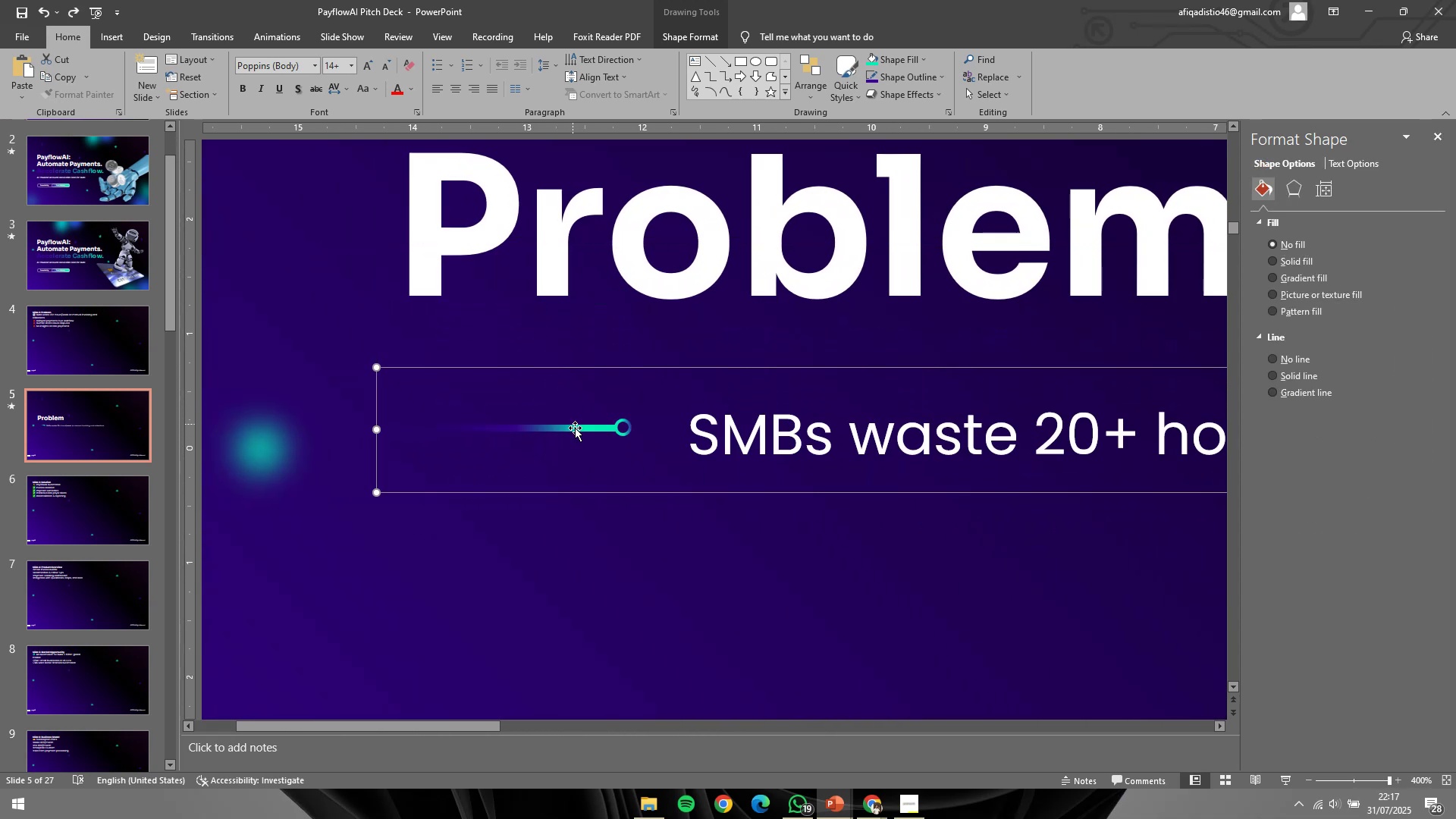 
hold_key(key=ControlLeft, duration=0.92)
scroll: coordinate [651, 488], scroll_direction: down, amount: 6.0
 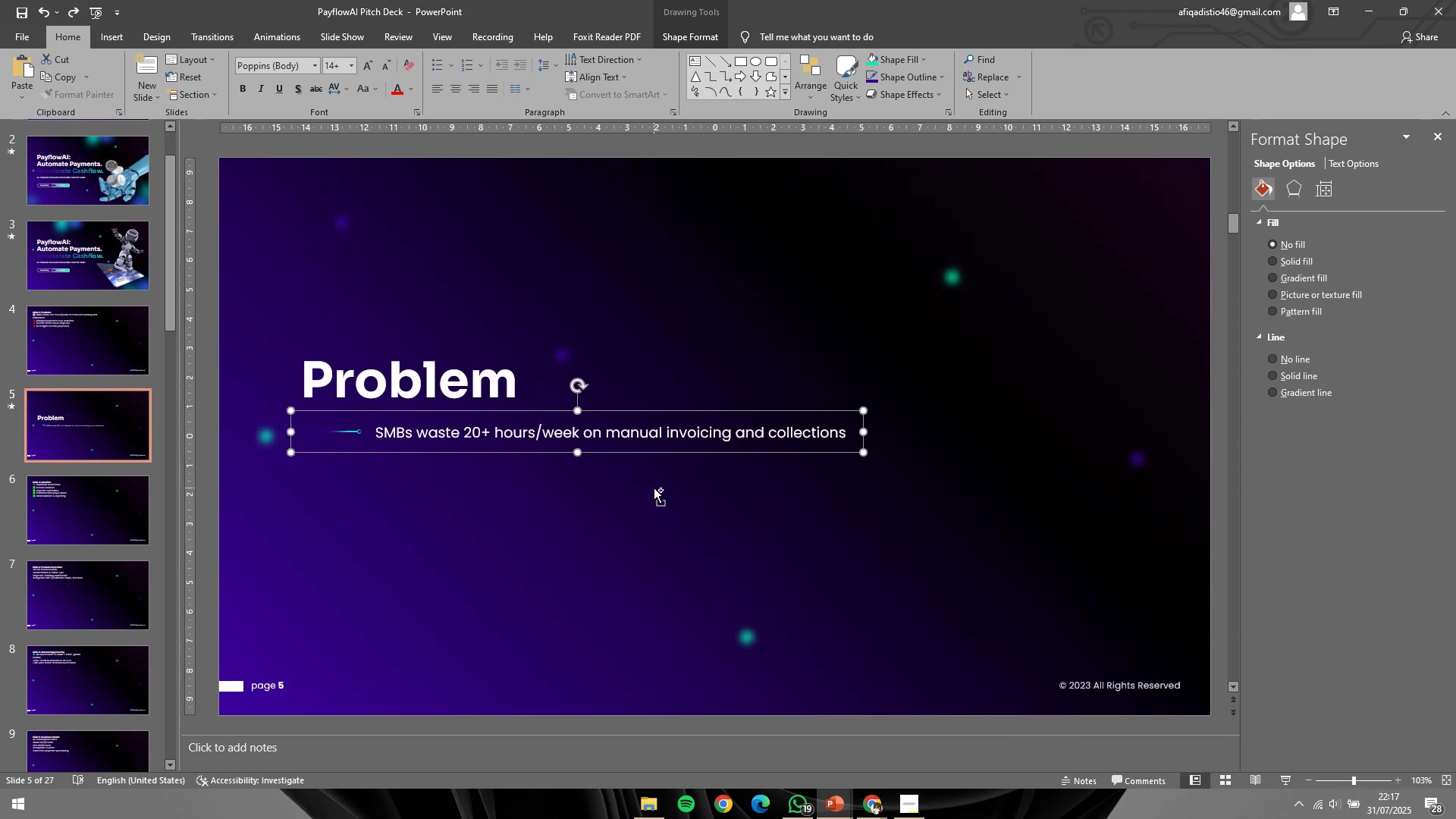 
hold_key(key=ShiftLeft, duration=1.22)
left_click([491, 375])
 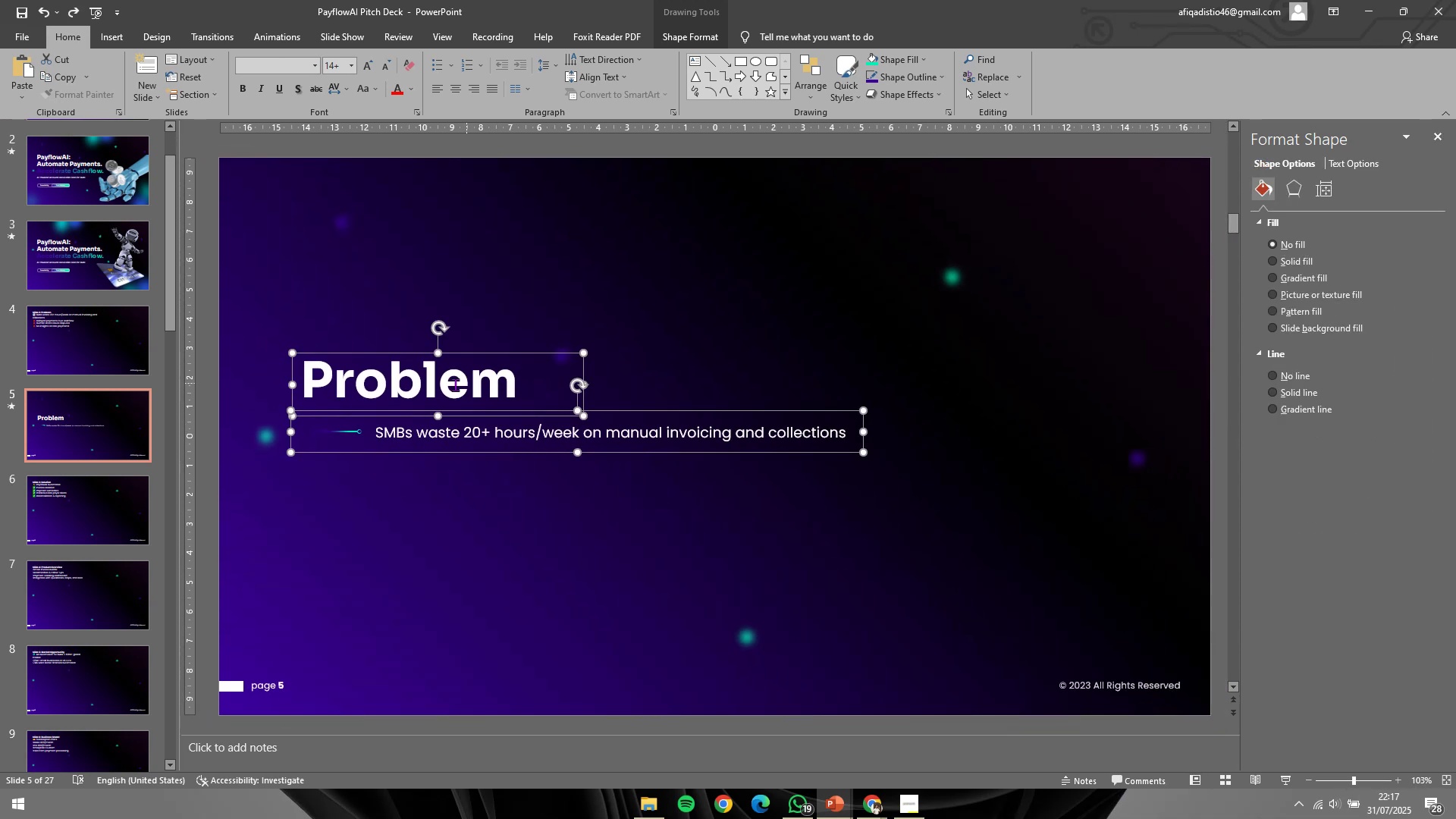 
left_click_drag(start_coordinate=[452, 385], to_coordinate=[441, 267])
 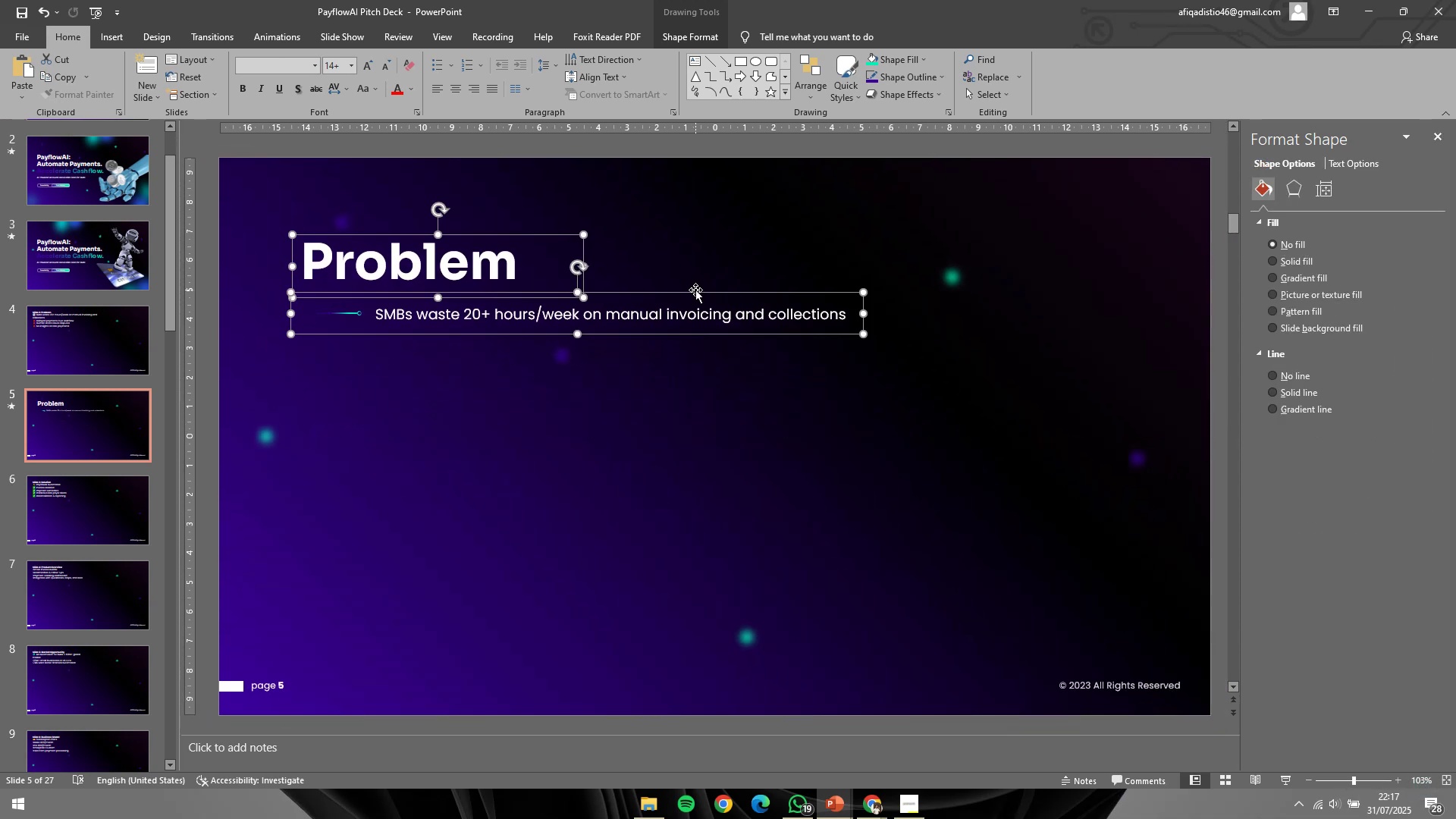 
double_click([682, 287])
 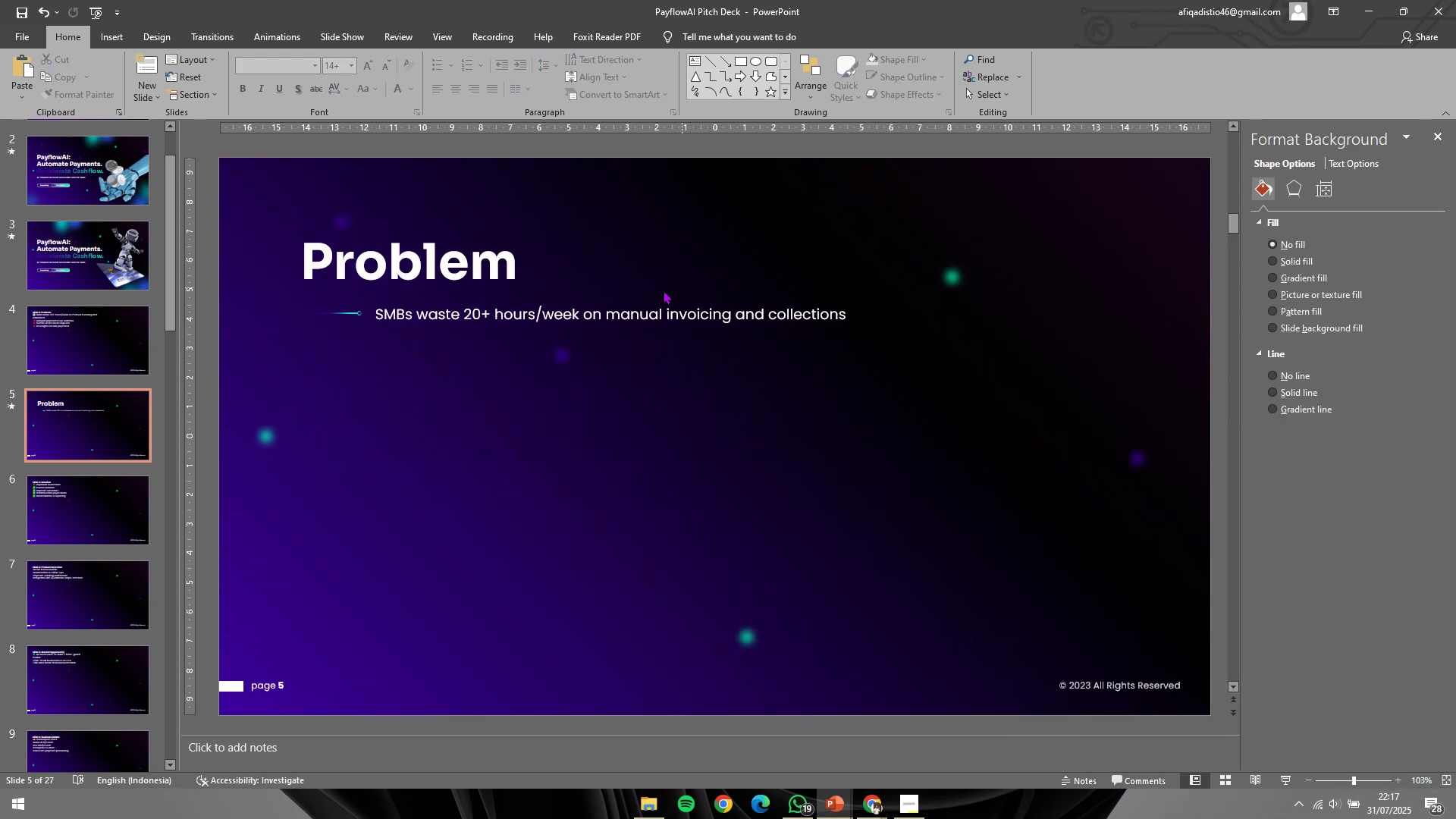 
hold_key(key=ShiftLeft, duration=1.11)
left_click_drag(start_coordinate=[633, 298], to_coordinate=[633, 303])
 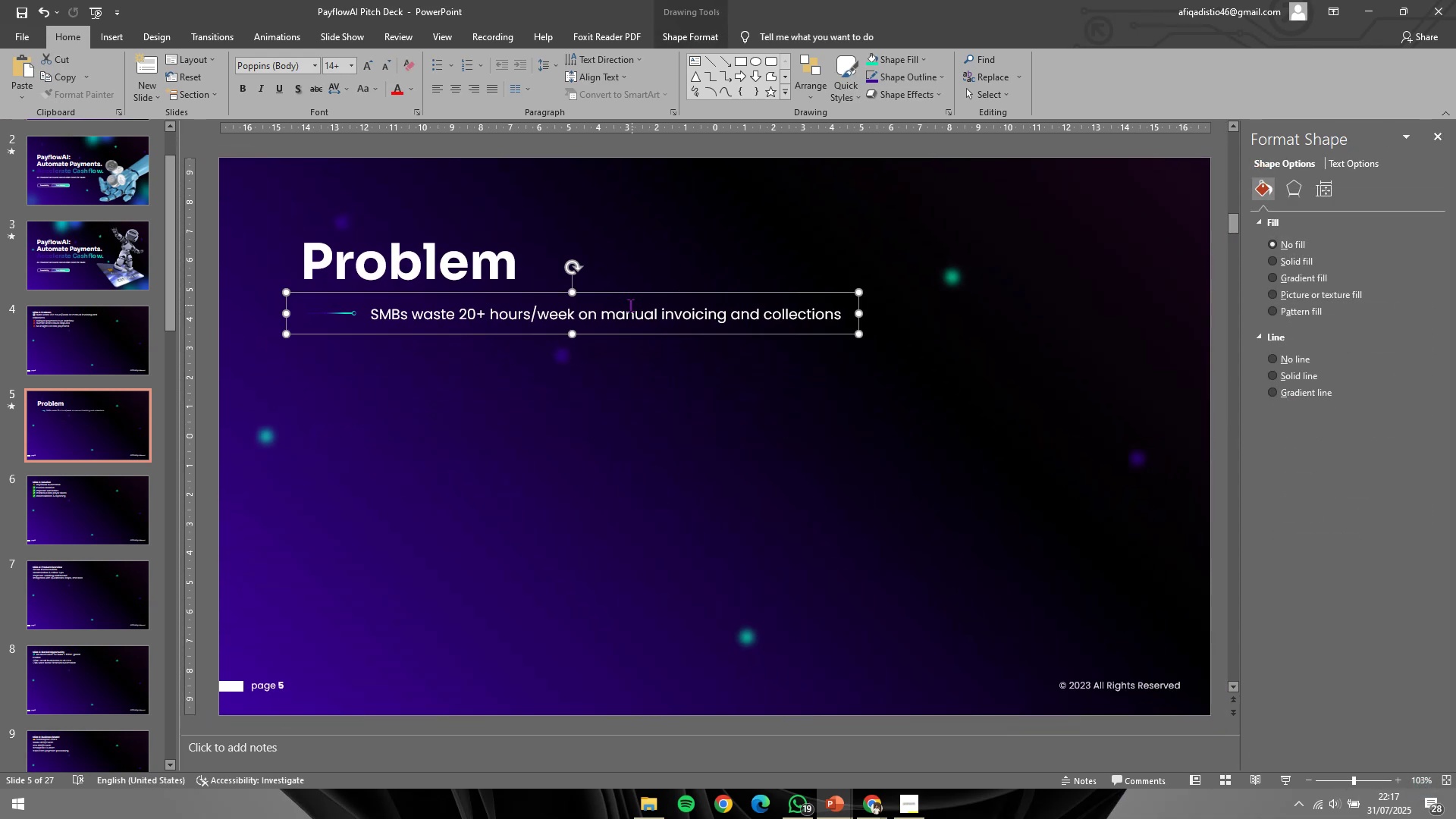 
key(Control+ControlLeft)
 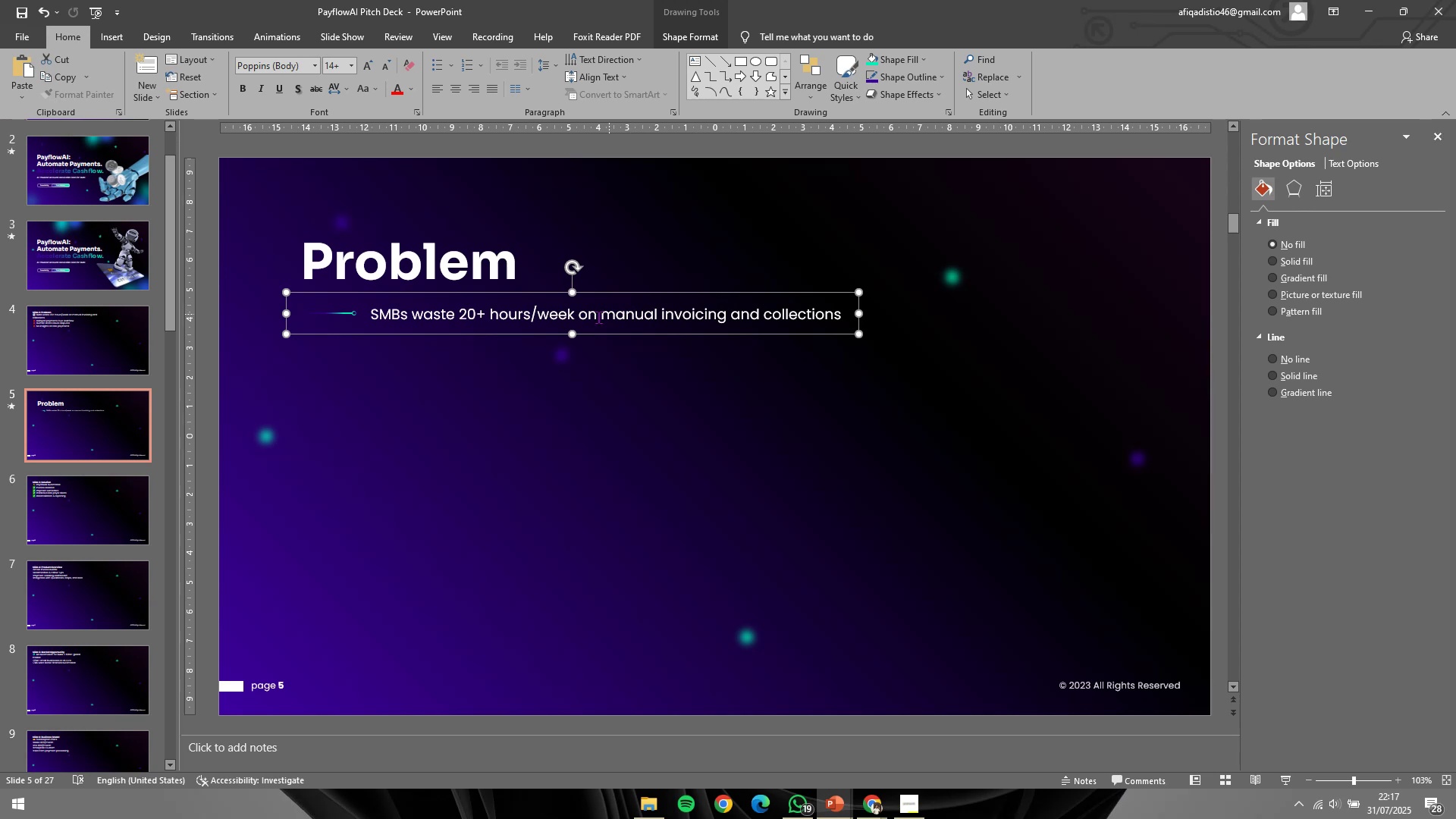 
key(Control+Z)
 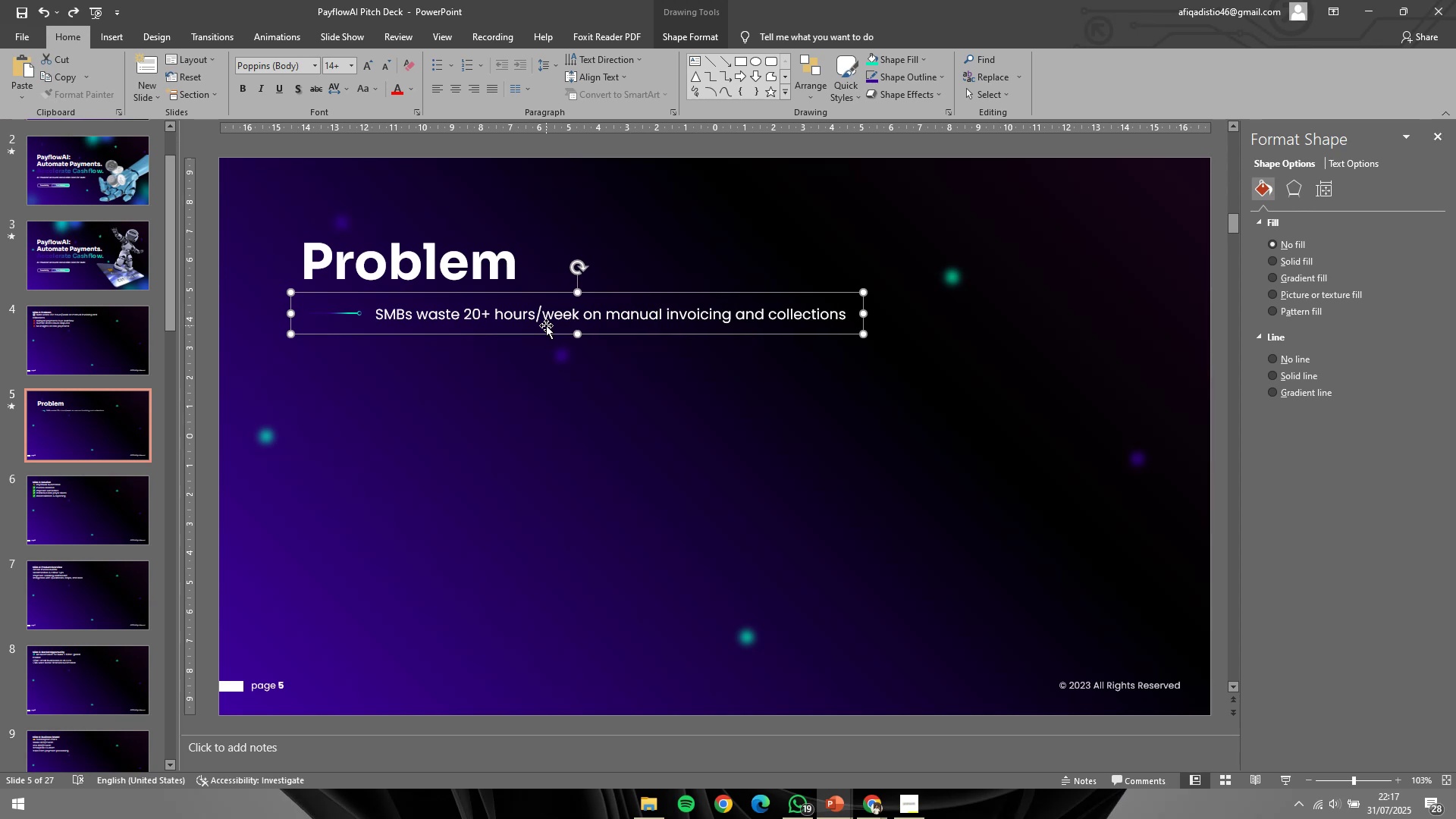 
hold_key(key=ShiftLeft, duration=1.52)
left_click_drag(start_coordinate=[557, 313], to_coordinate=[558, 331])
 